 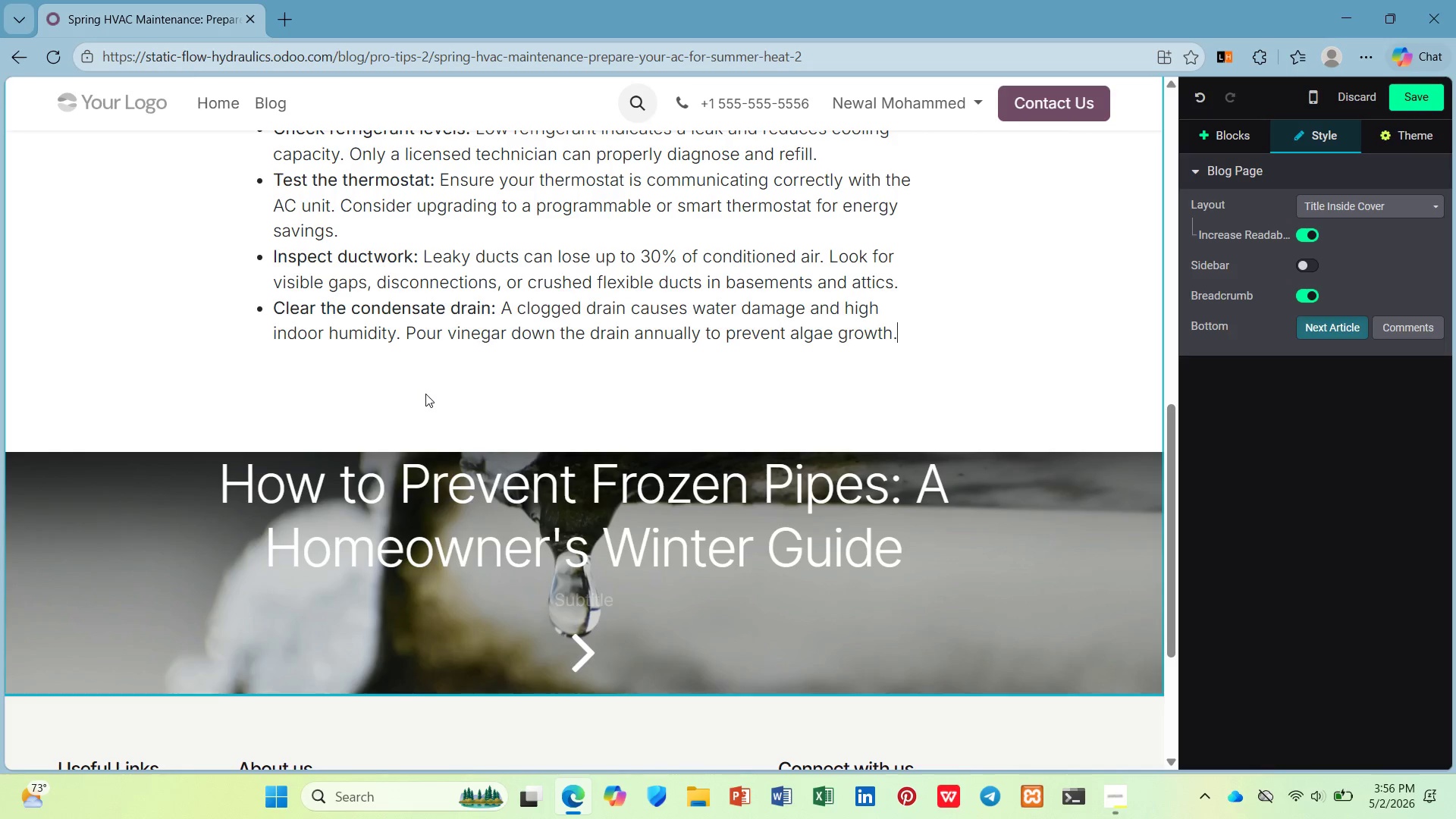 
key(Enter)
 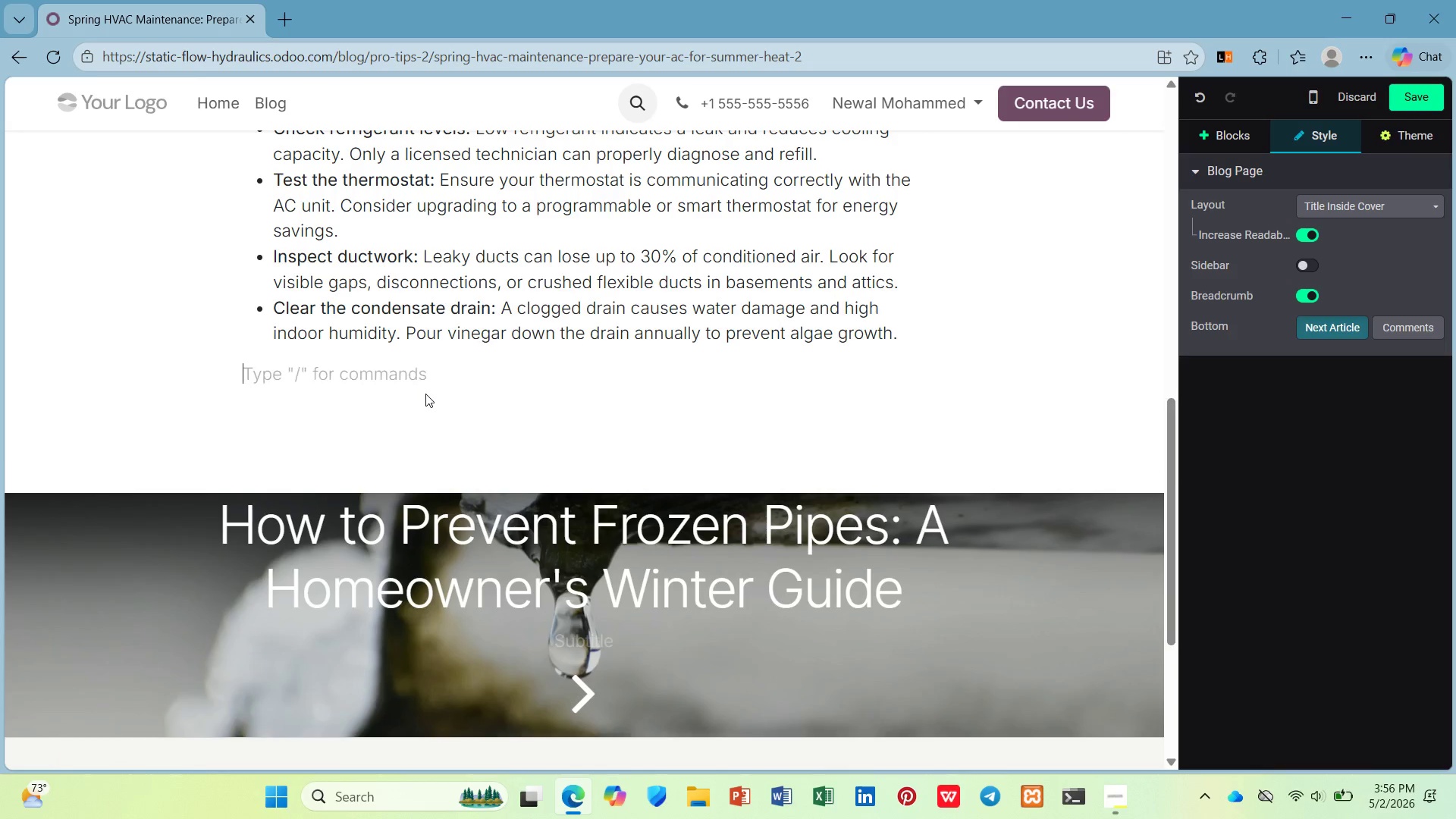 
key(Enter)
 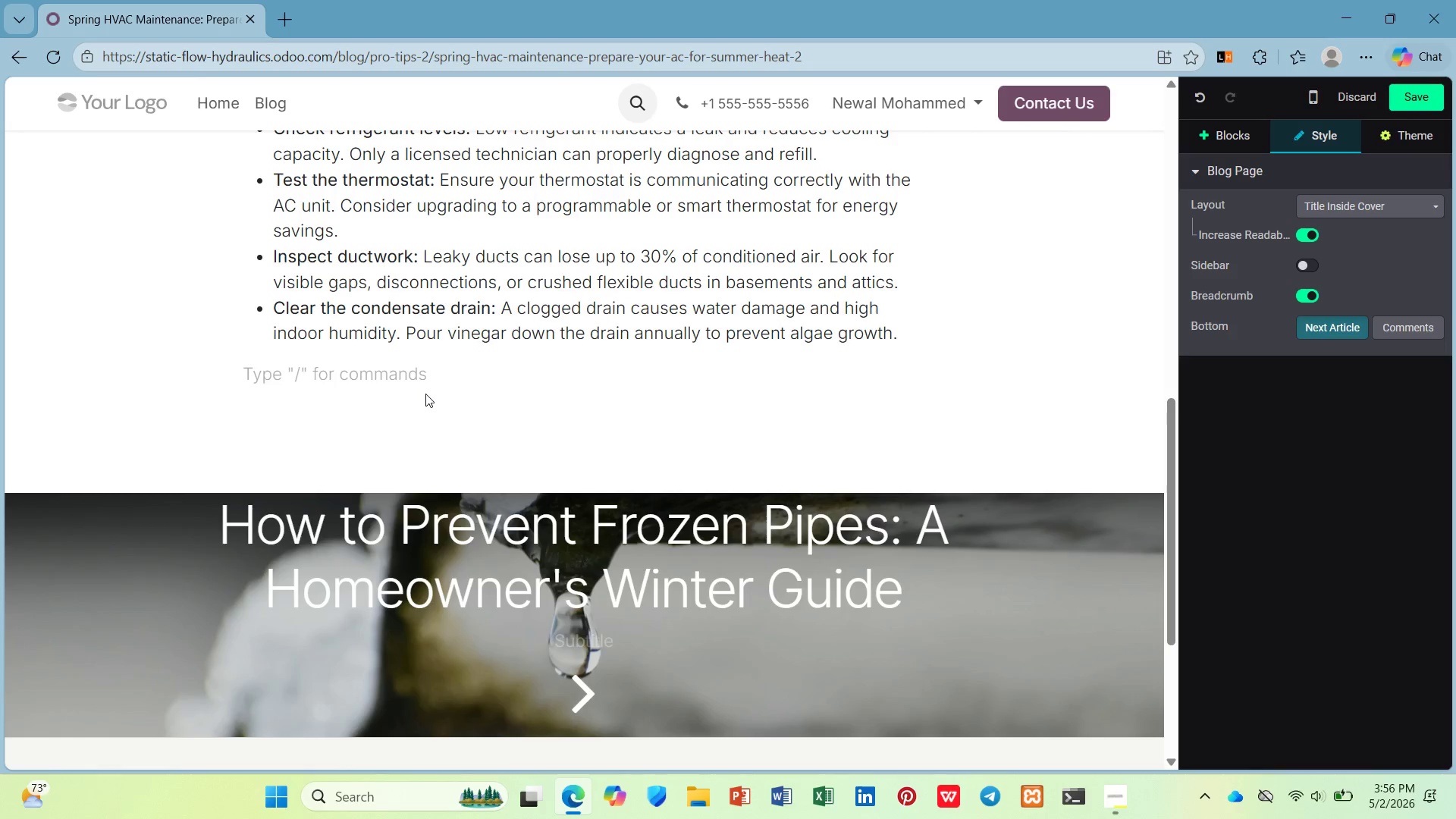 
type(/h2)
 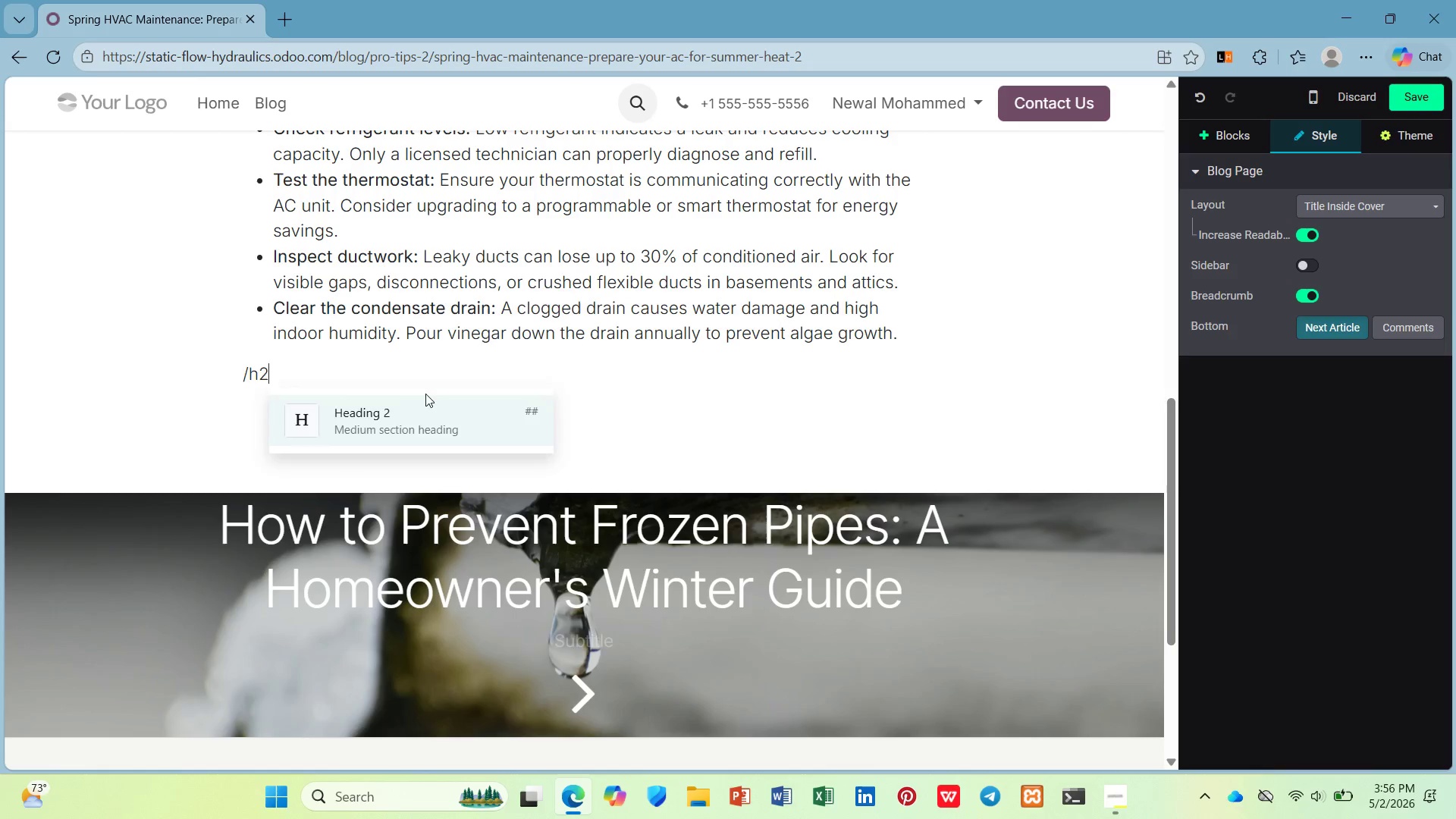 
key(Enter)
 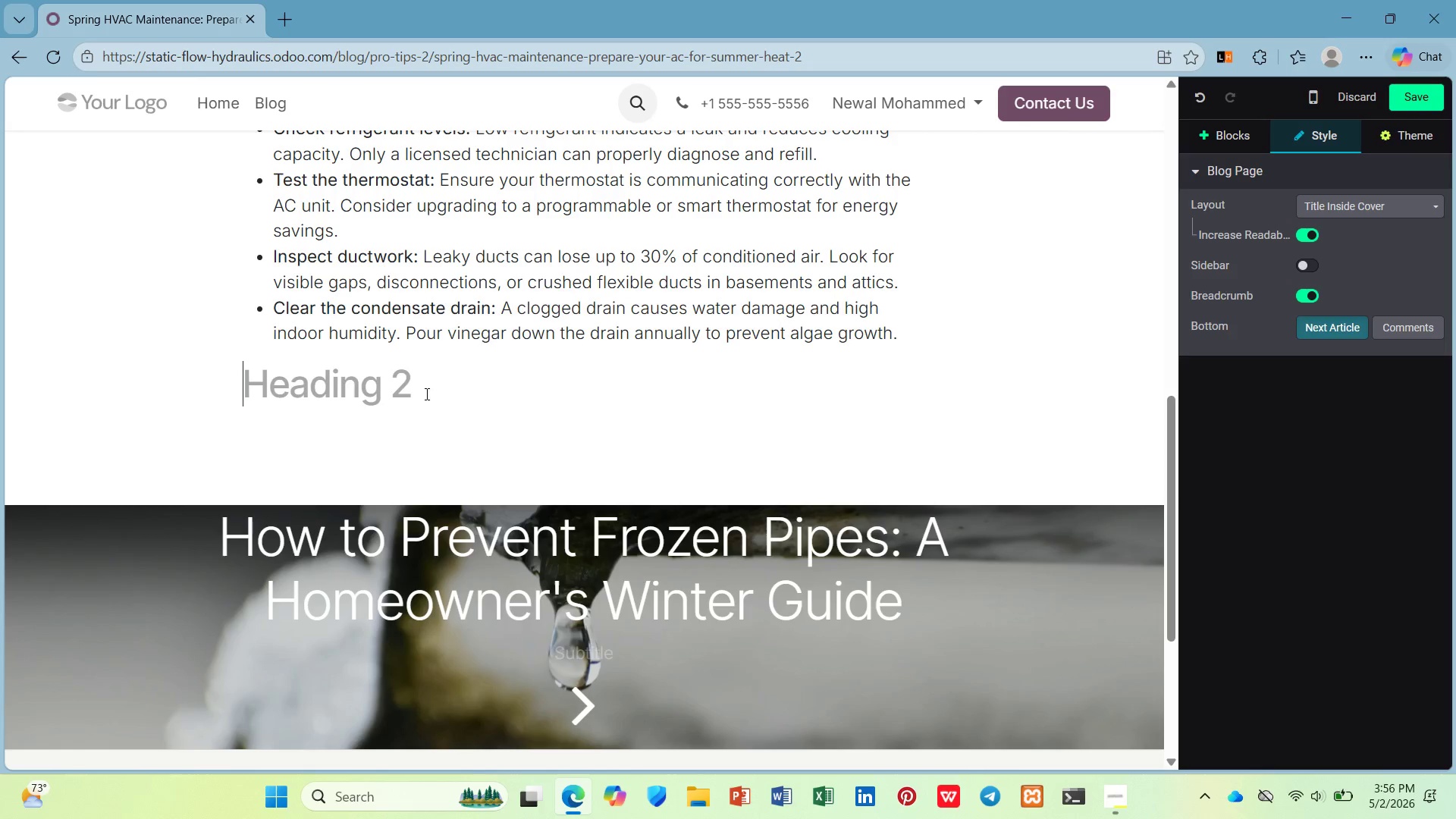 
type(Professional Spring AC Tune-Up)
 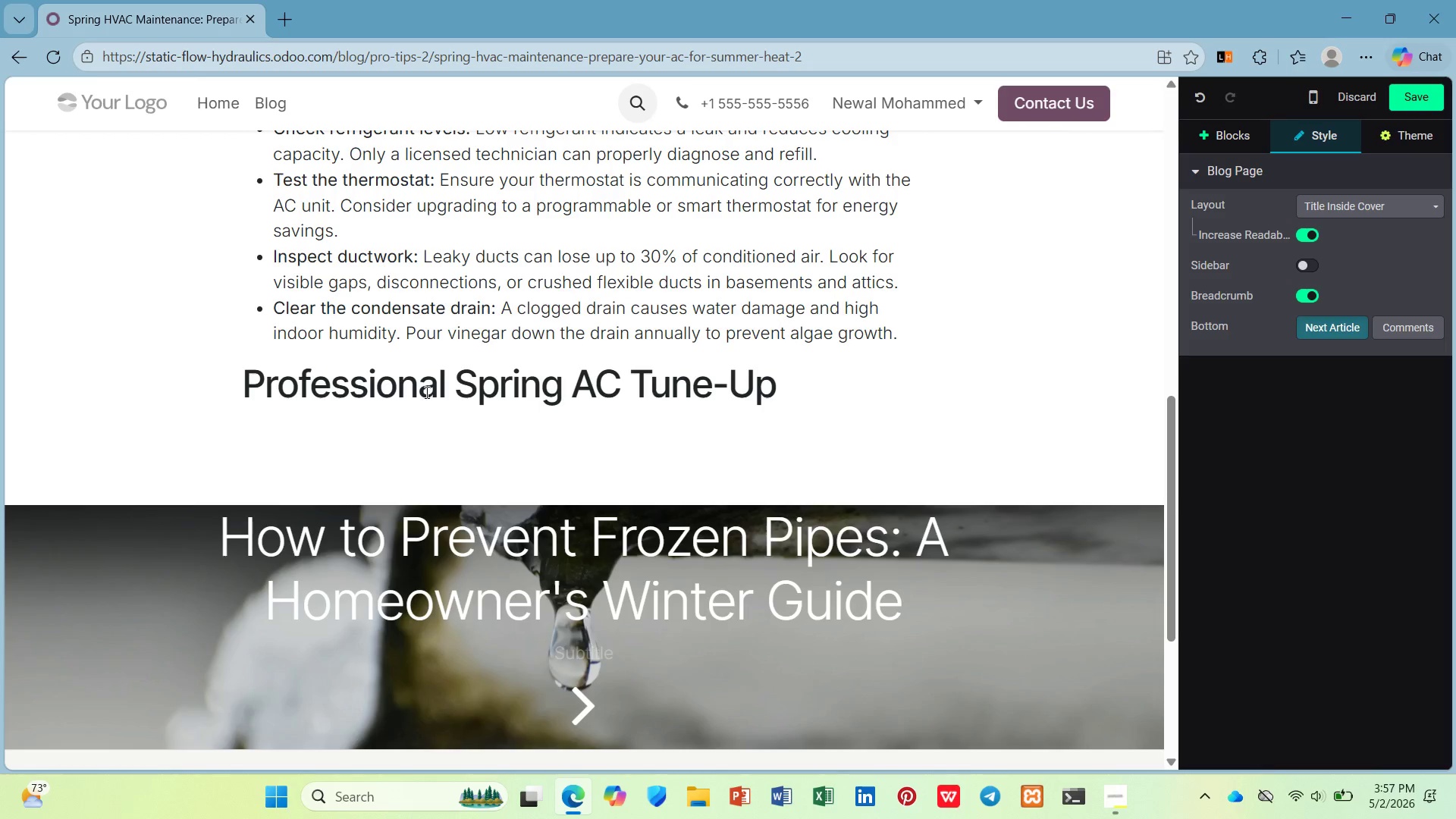 
key(Enter)
 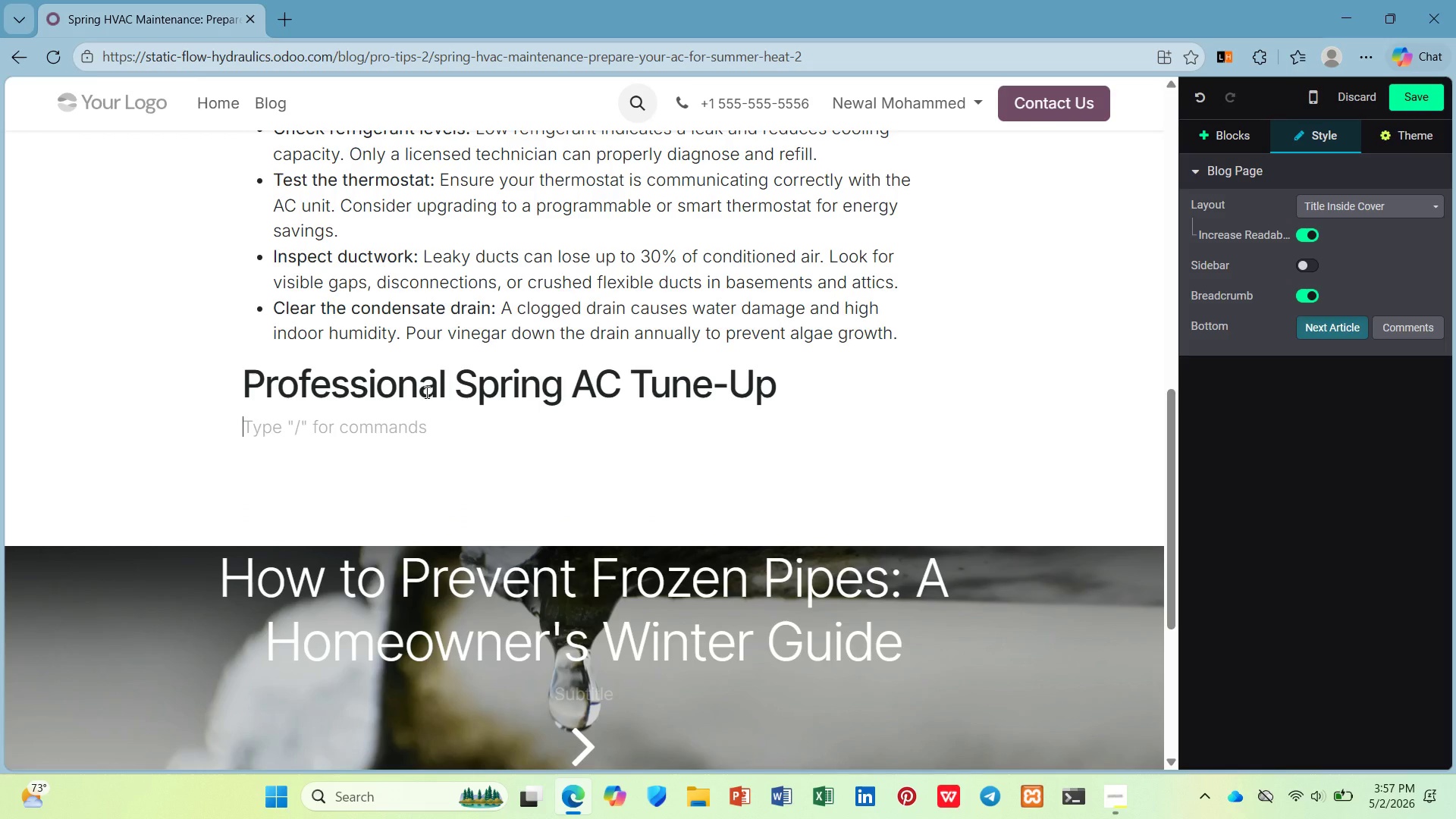 
type(Static Flw)
key(Backspace)
type(ow Hydraulics ofer a compre)
key(Backspace)
 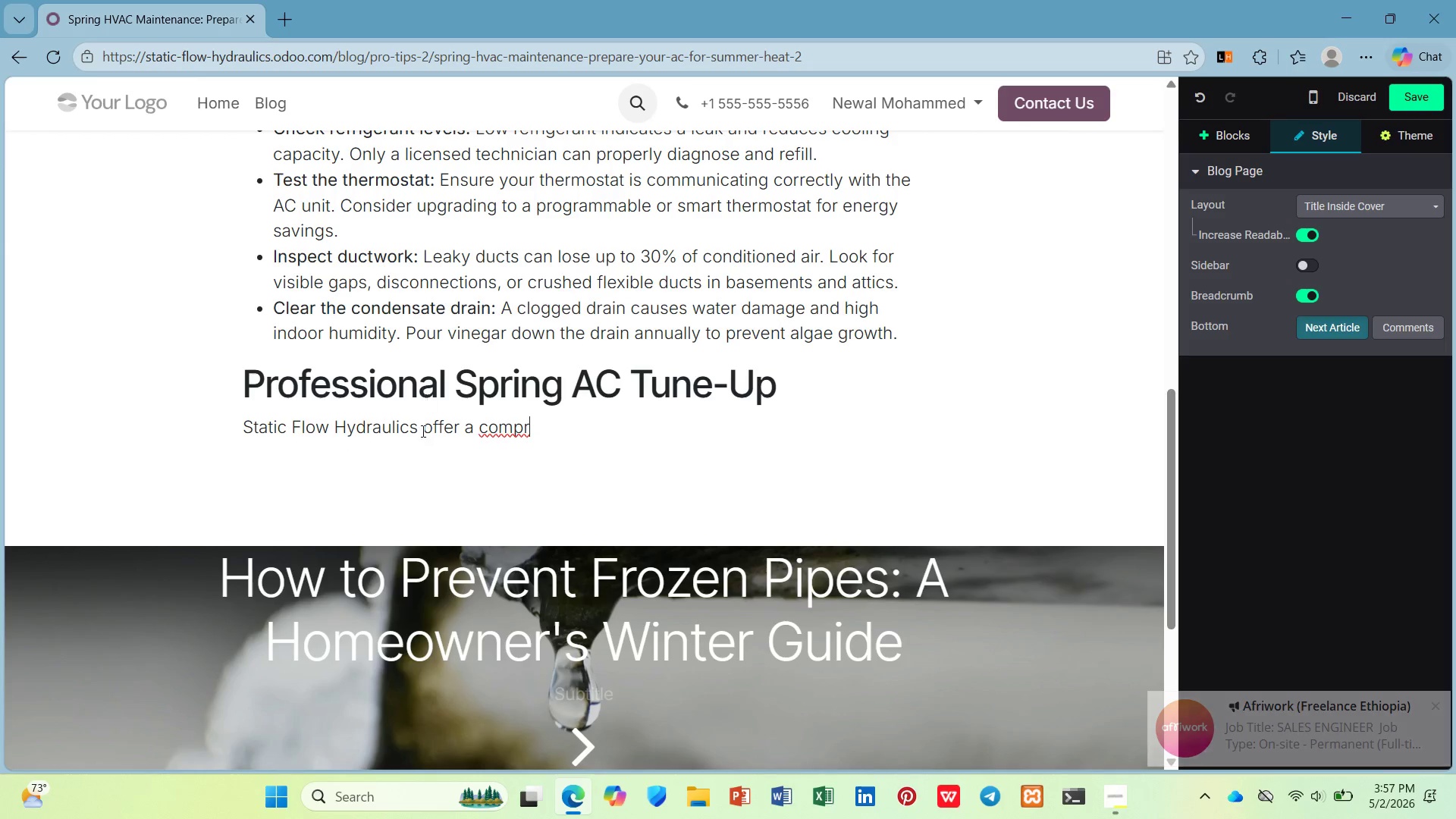 
type(ehensive spring AC Inspec)
key(Backspace)
key(Backspace)
key(Backspace)
key(Backspace)
key(Backspace)
key(Backspace)
key(Backspace)
type( inspection tha )
key(Backspace)
type(t includes refrigerant l)
 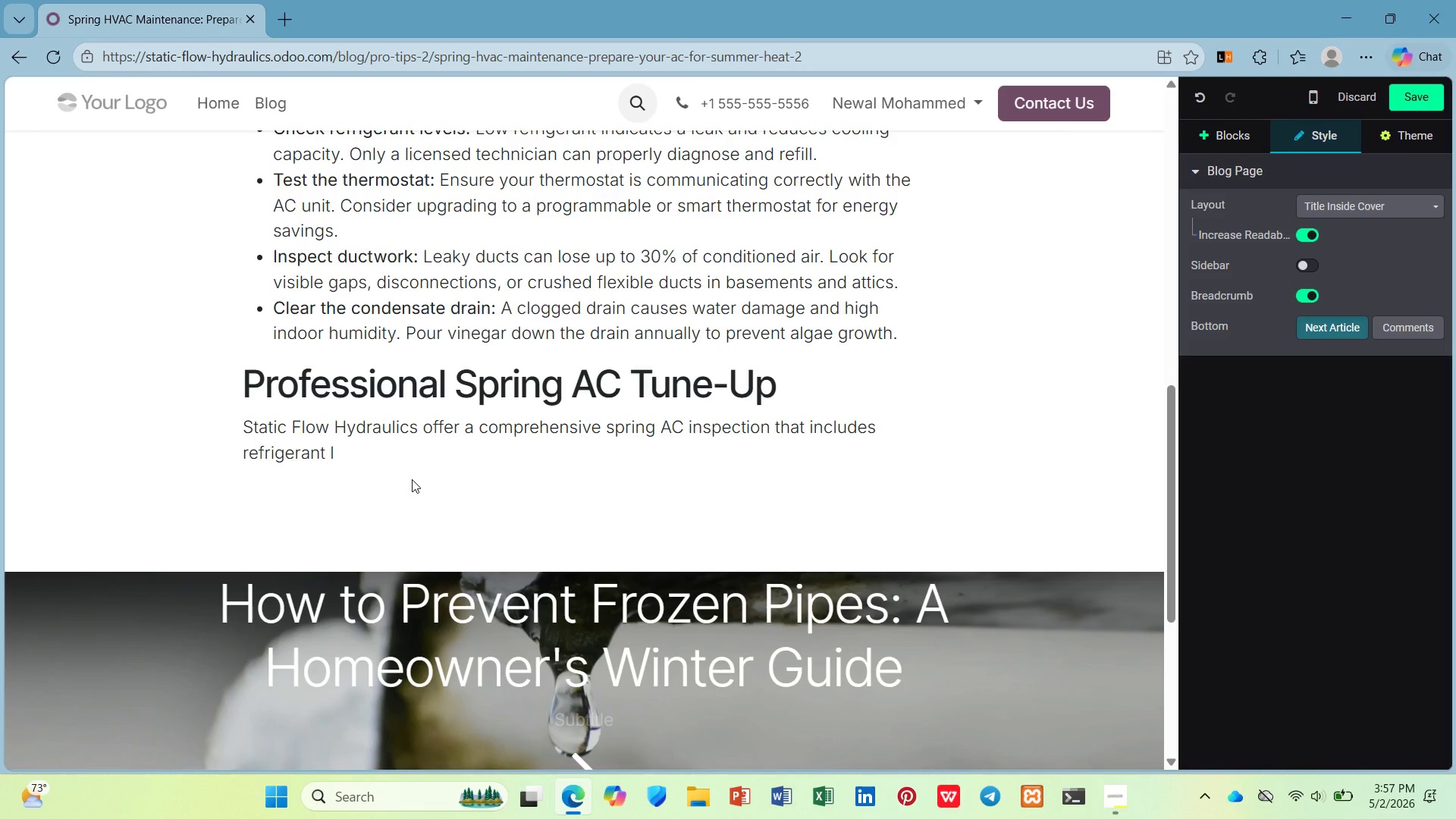 
type(evel testing, electrical connection tightening, capacit)
 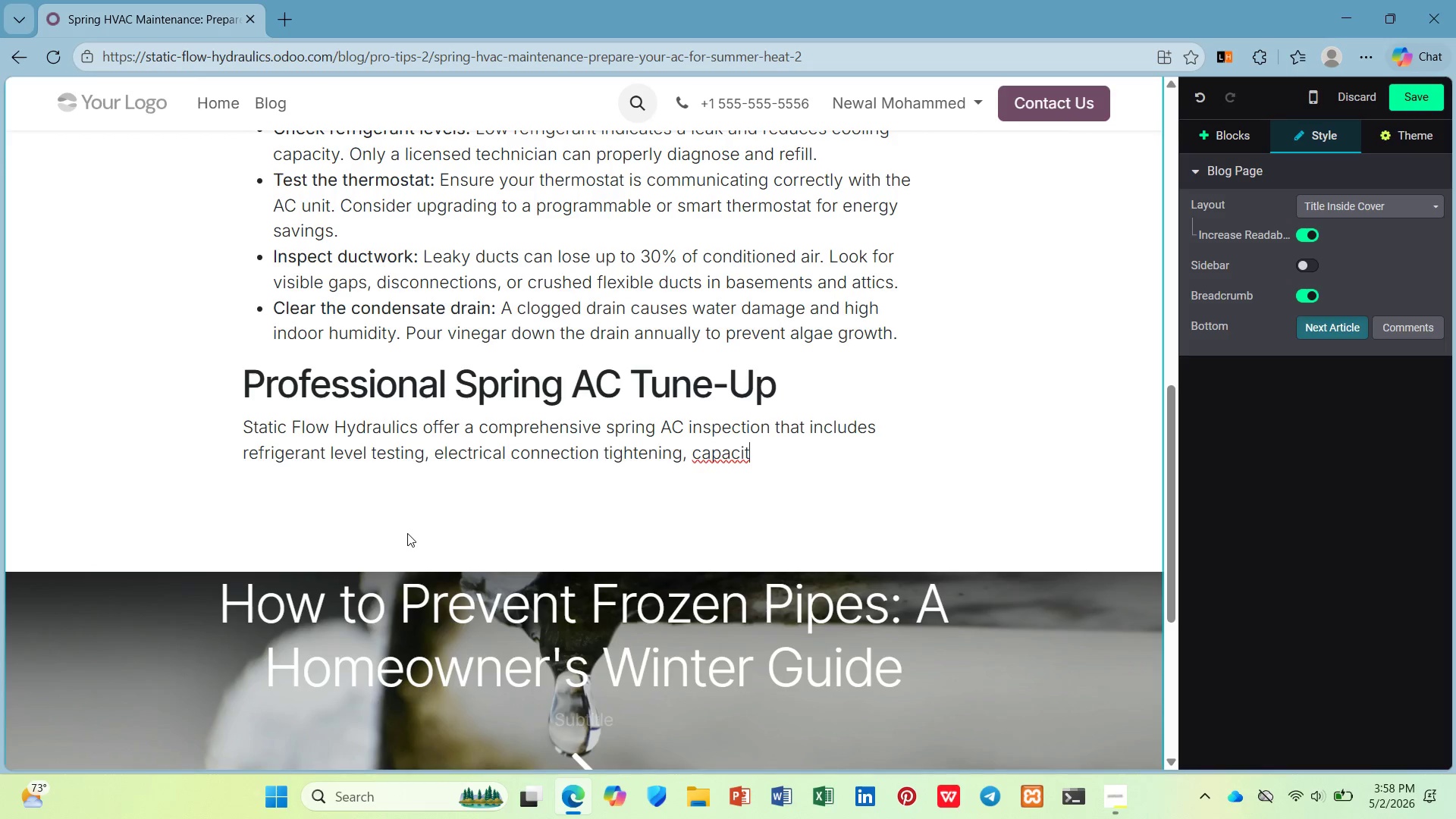 
type(or testing, aitl)
key(Backspace)
key(Backspace)
 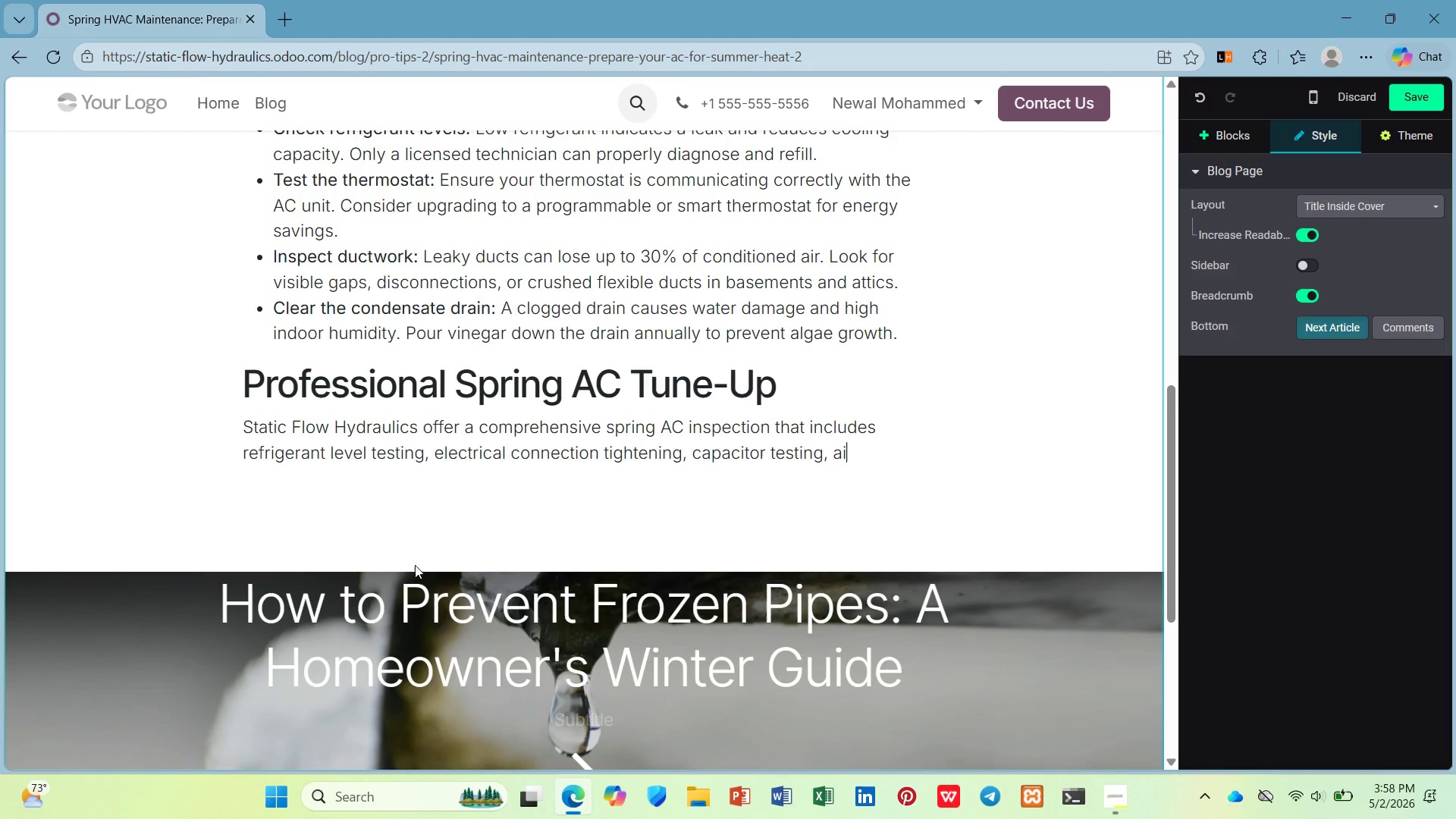 
type(rflow mwa)
key(Backspace)
key(Backspace)
type(easurement, and thermostat calibration. Mi)
key(Backspace)
 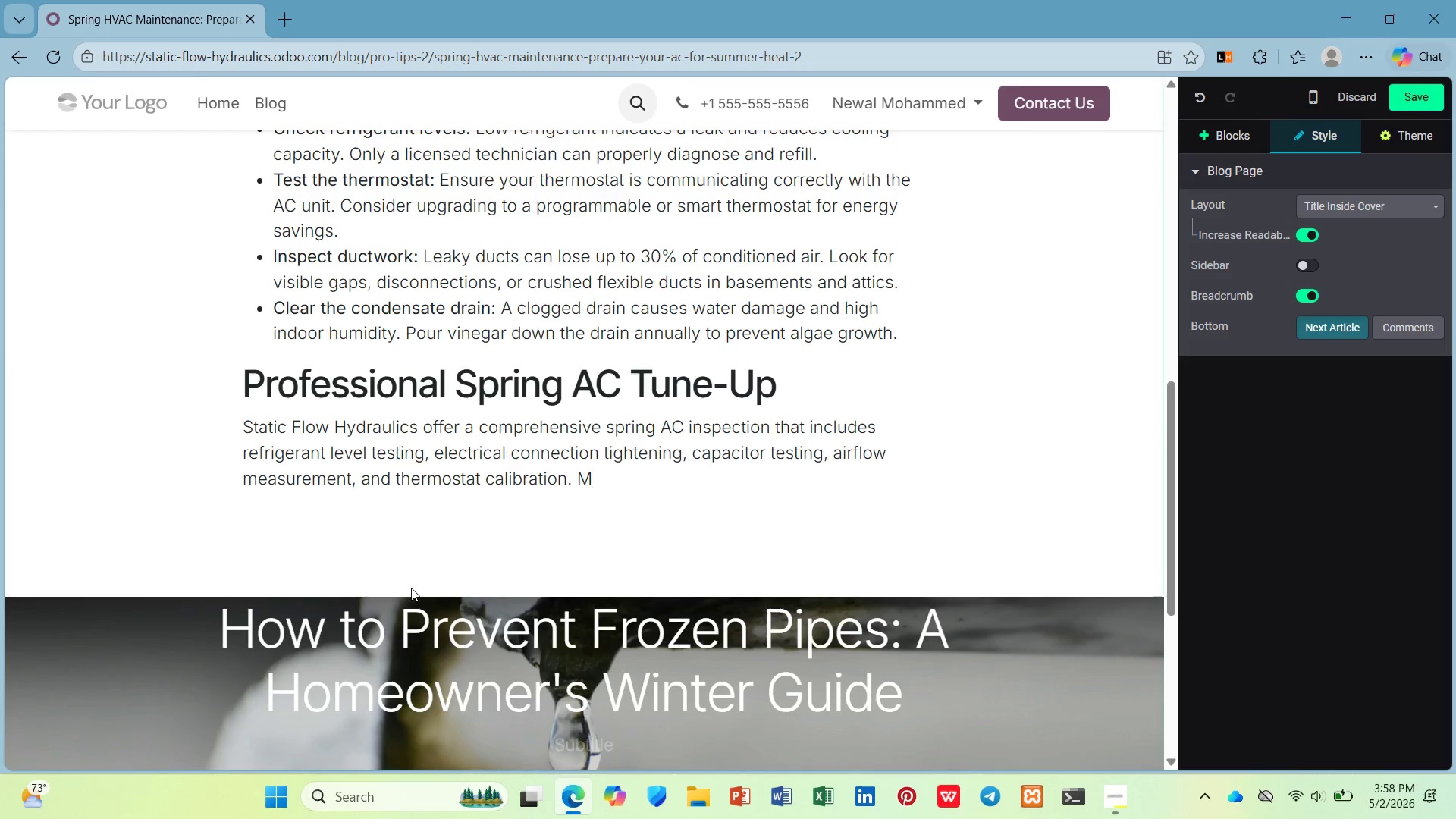 
type(ost tune-ups take under na hour and pay themselves in energy savings.)
 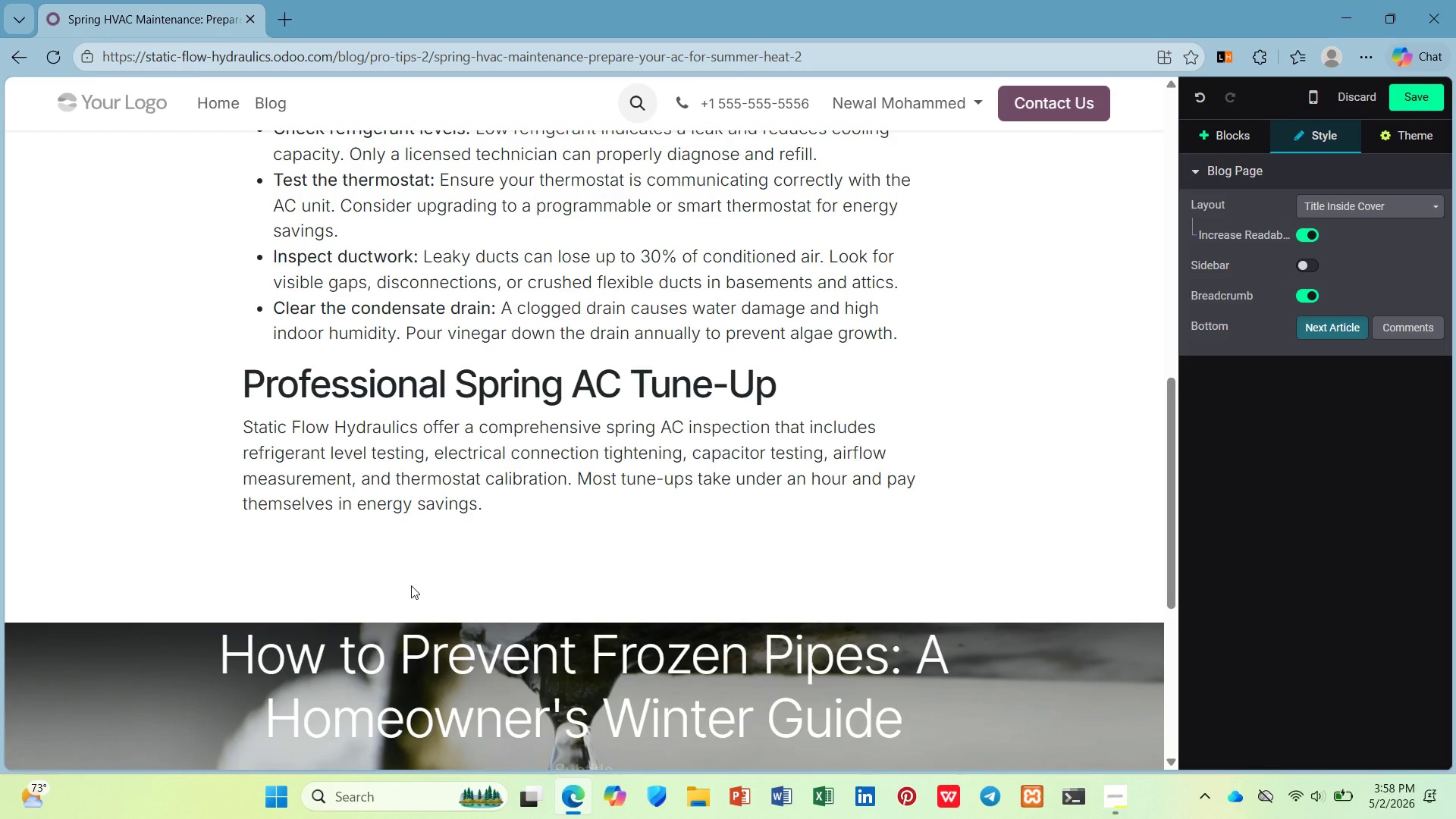 
wait(15.06)
 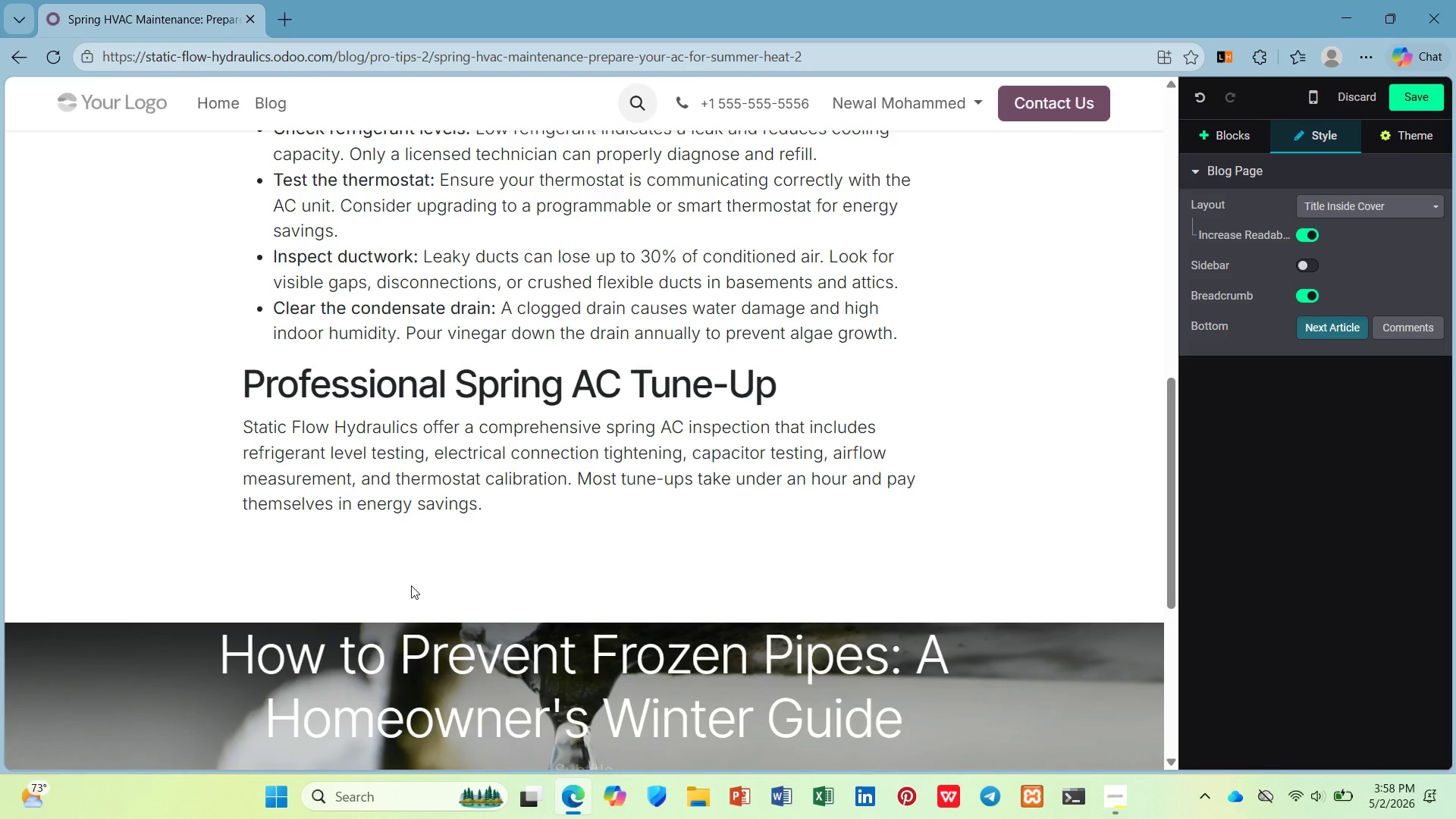 
key(Enter)
 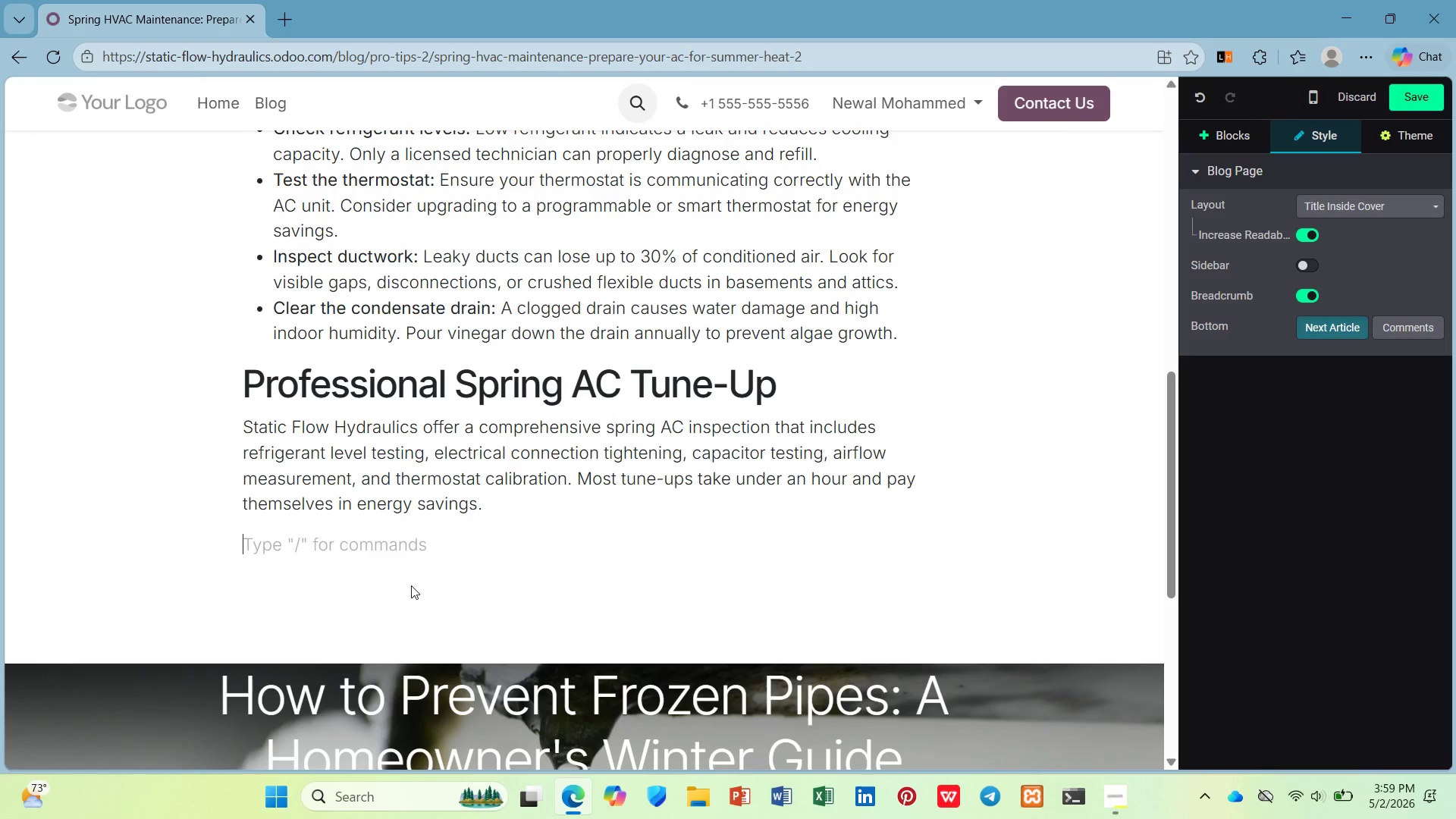 
type(Spring appi)
key(Backspace)
type(ointmenrs)
key(Backspace)
key(Backspace)
type(ts fu)
key(Backspace)
type(ill quixk)
key(Backspace)
key(Backspace)
 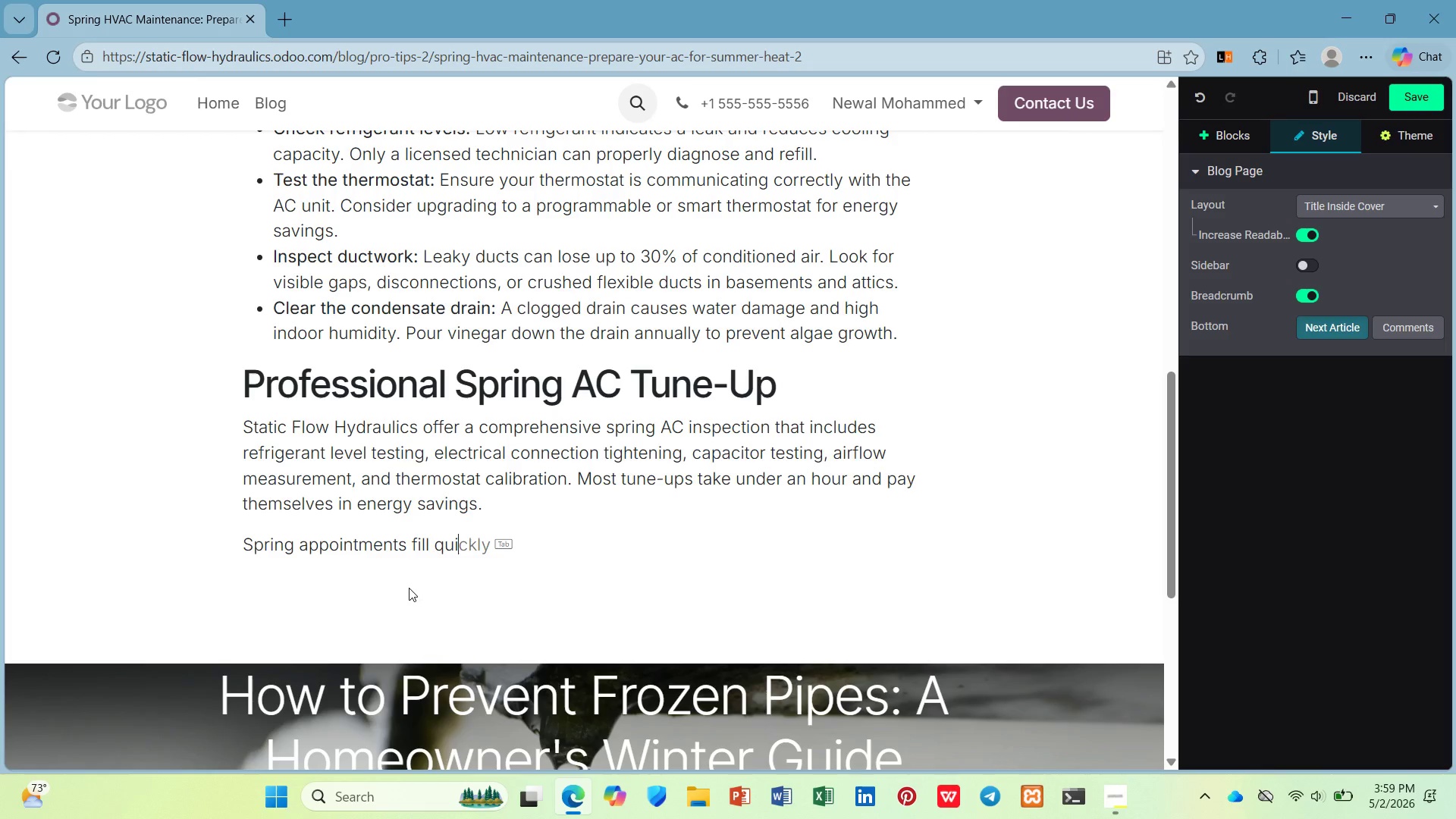 
type(ckly )
key(Backspace)
type(. Sche)
 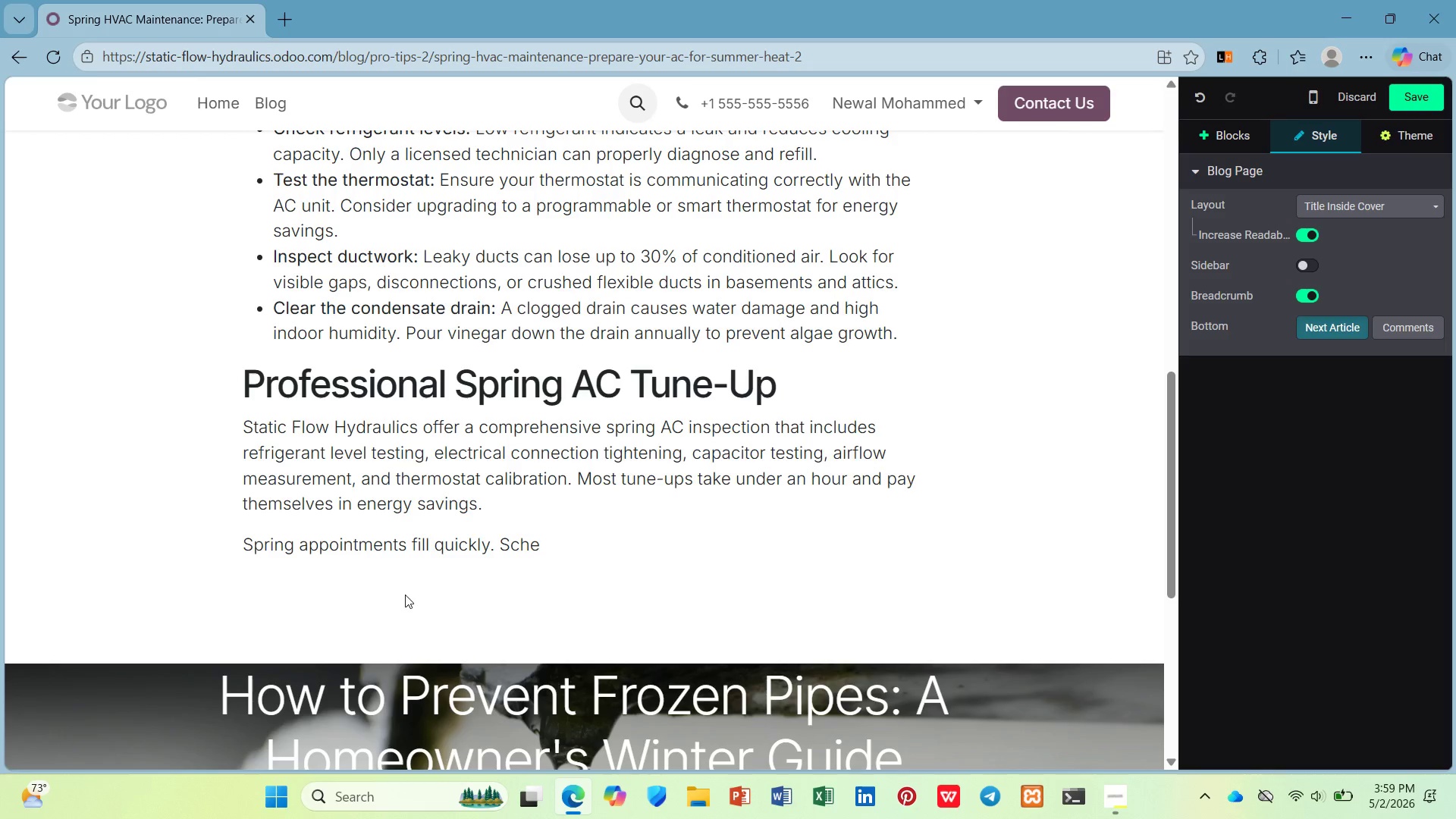 
type(dudle no )
key(Backspace)
type(w to beat the summer rush.)
 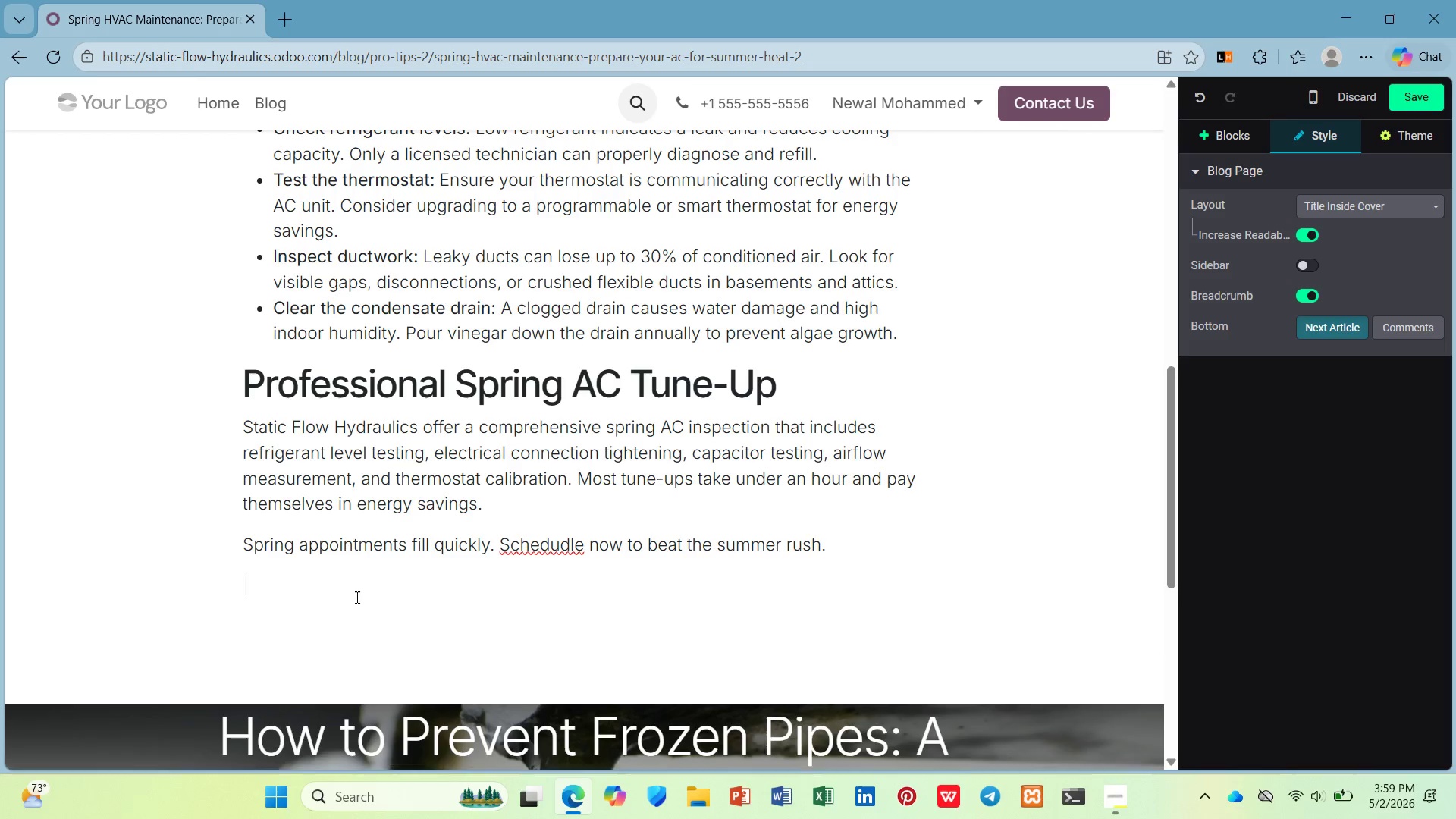 
key(Enter)
 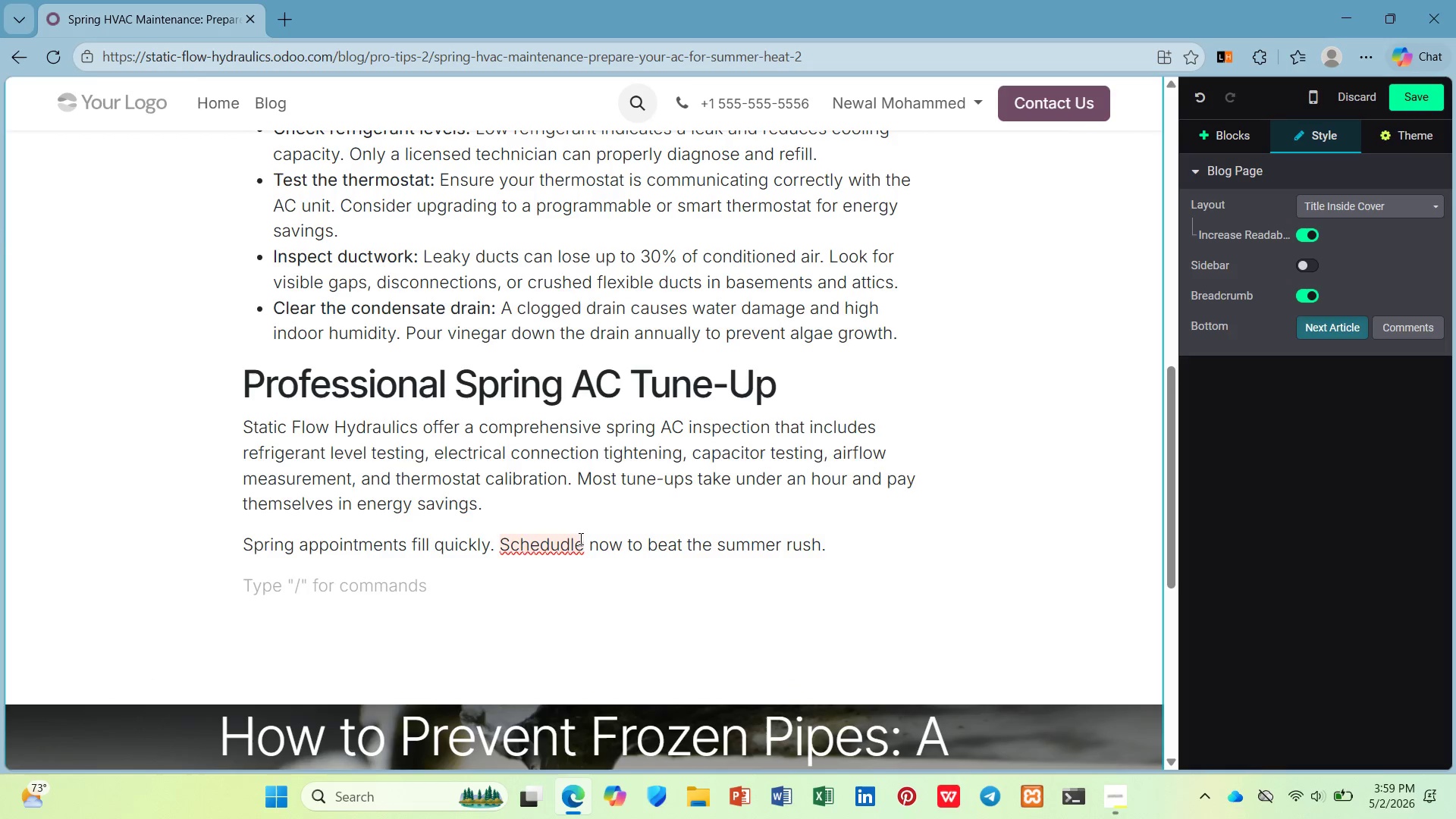 
left_click([567, 547])
 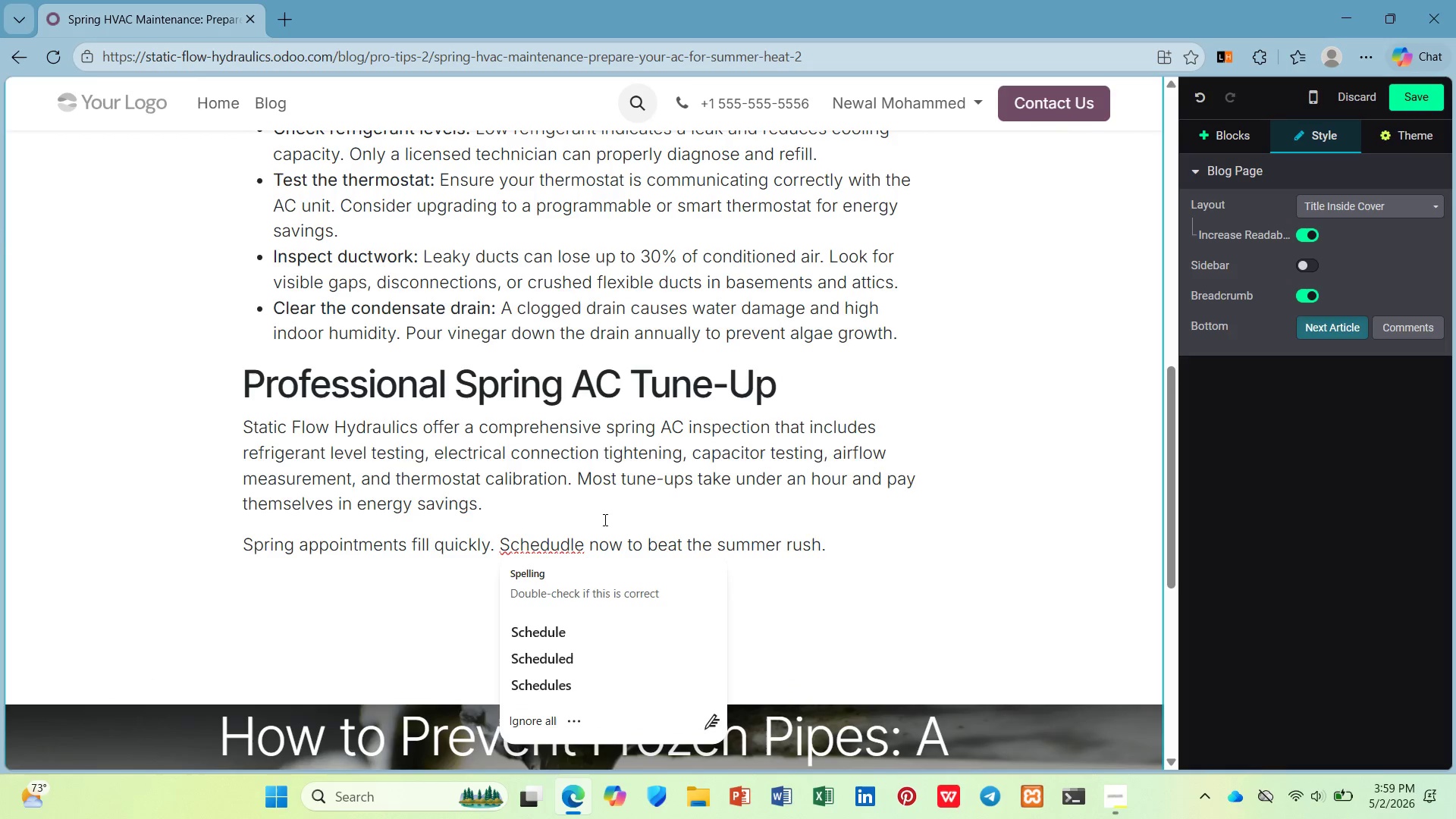 
key(Backspace)
 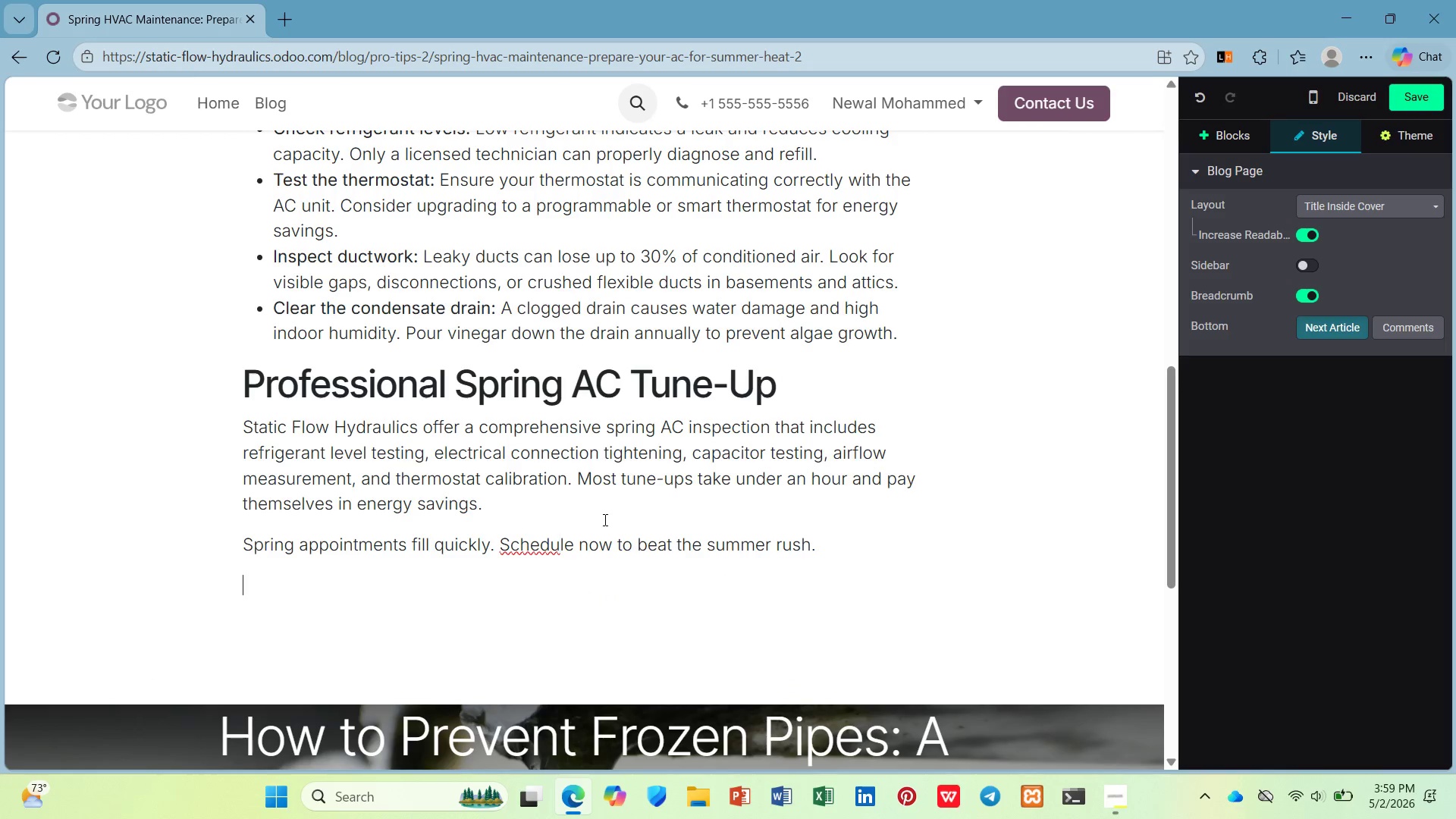 
key(ArrowDown)
 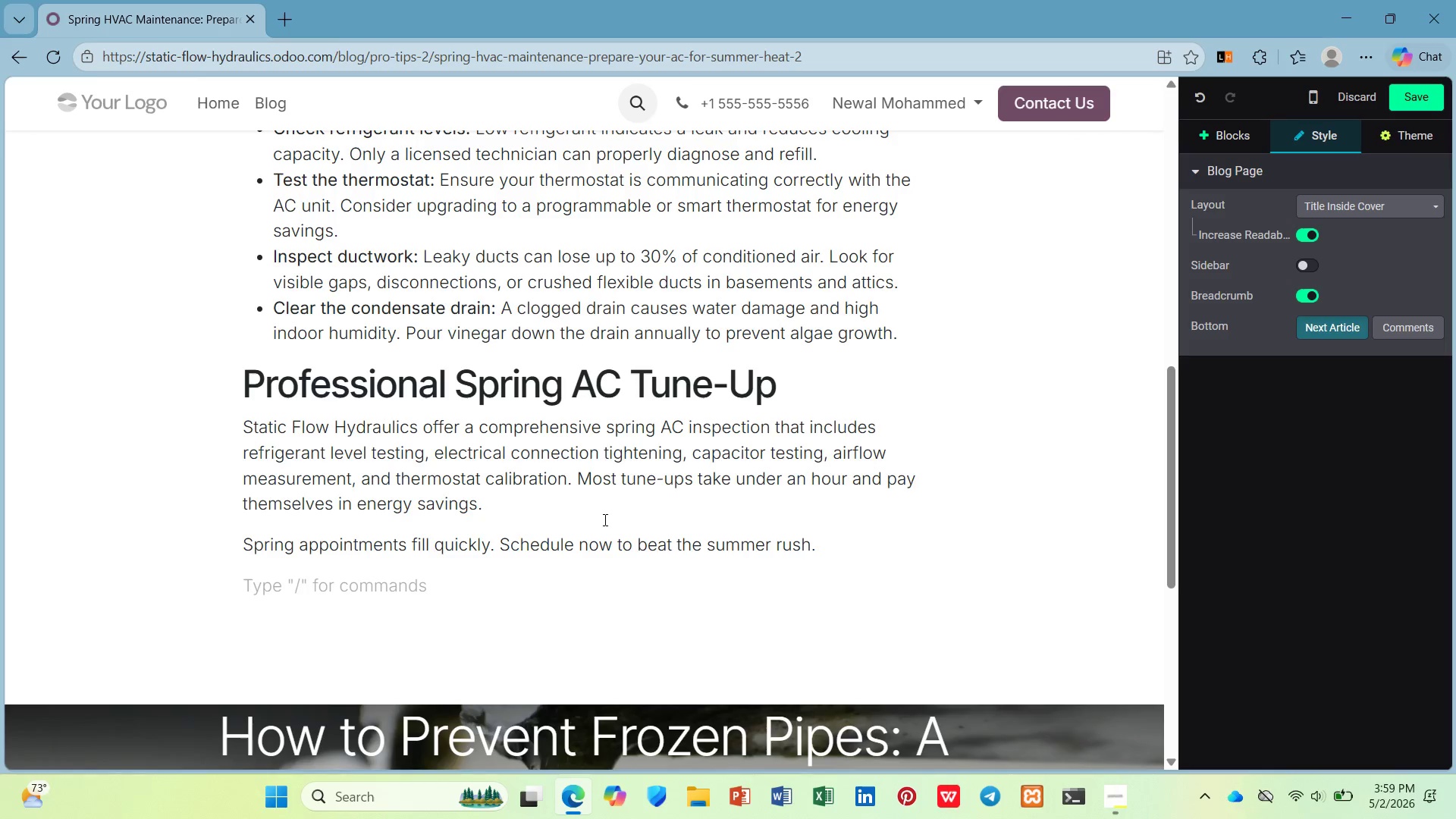 
wait(6.44)
 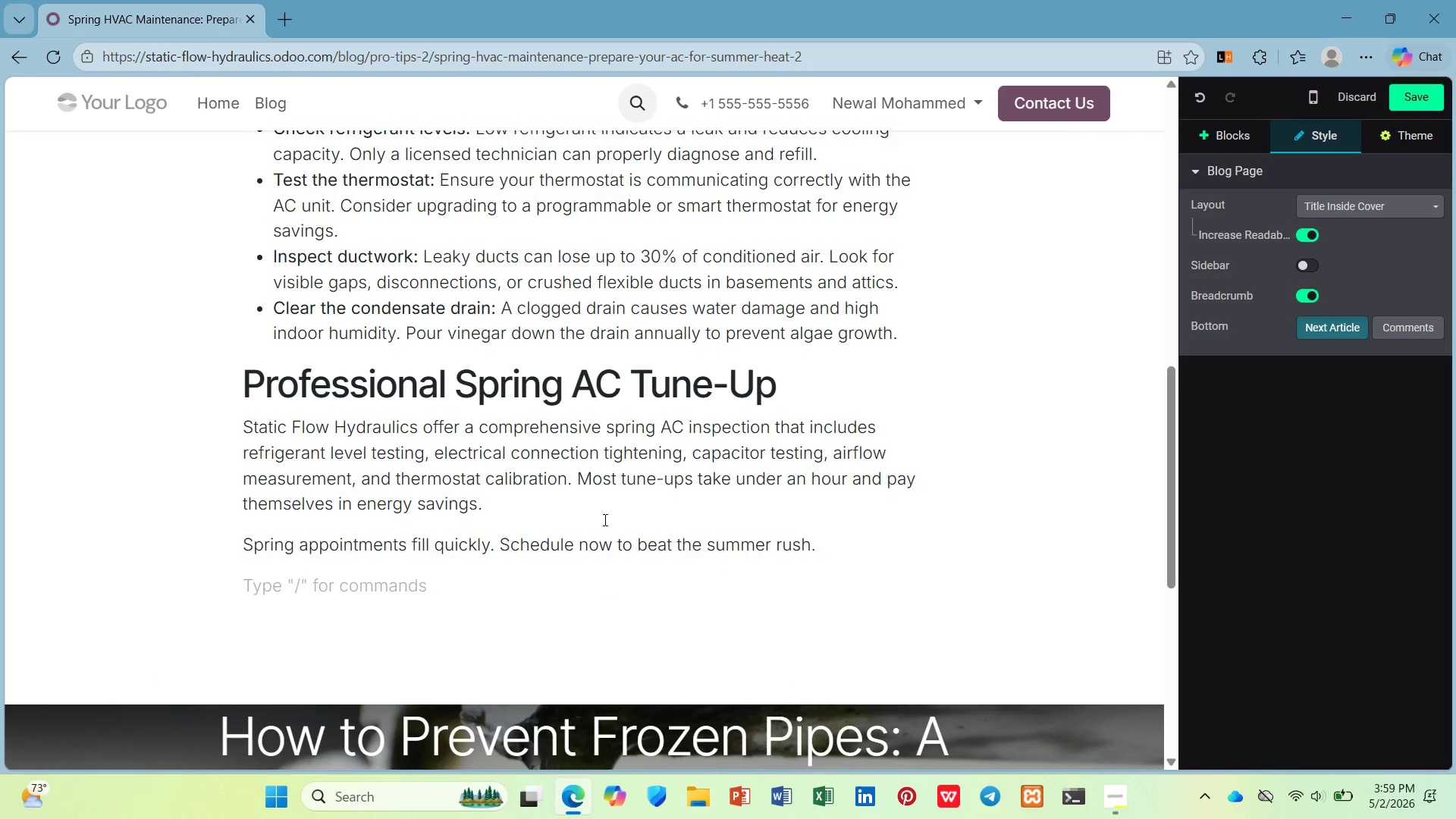 
left_click([1254, 143])
 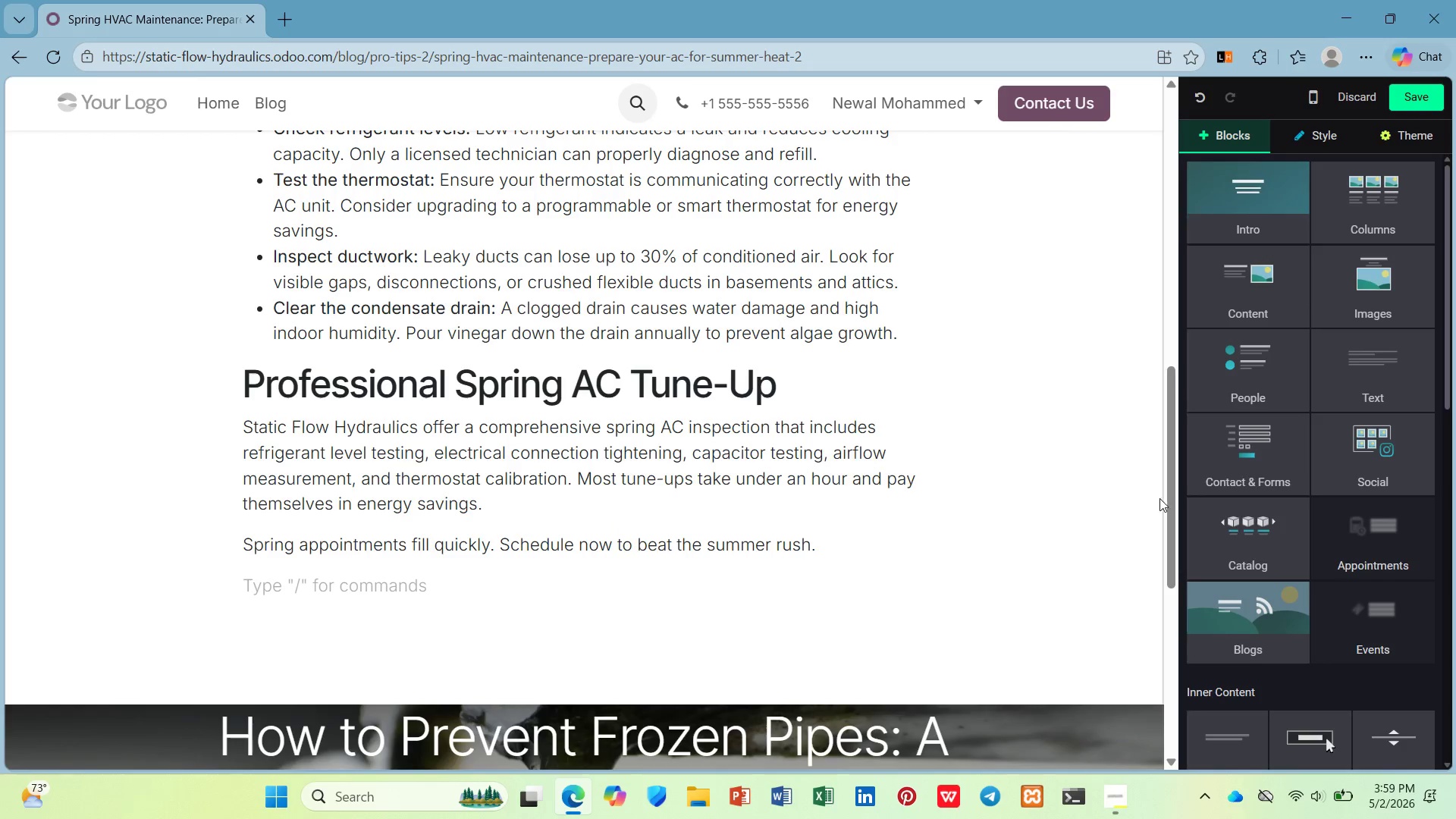 
left_click_drag(start_coordinate=[1366, 384], to_coordinate=[361, 551])
 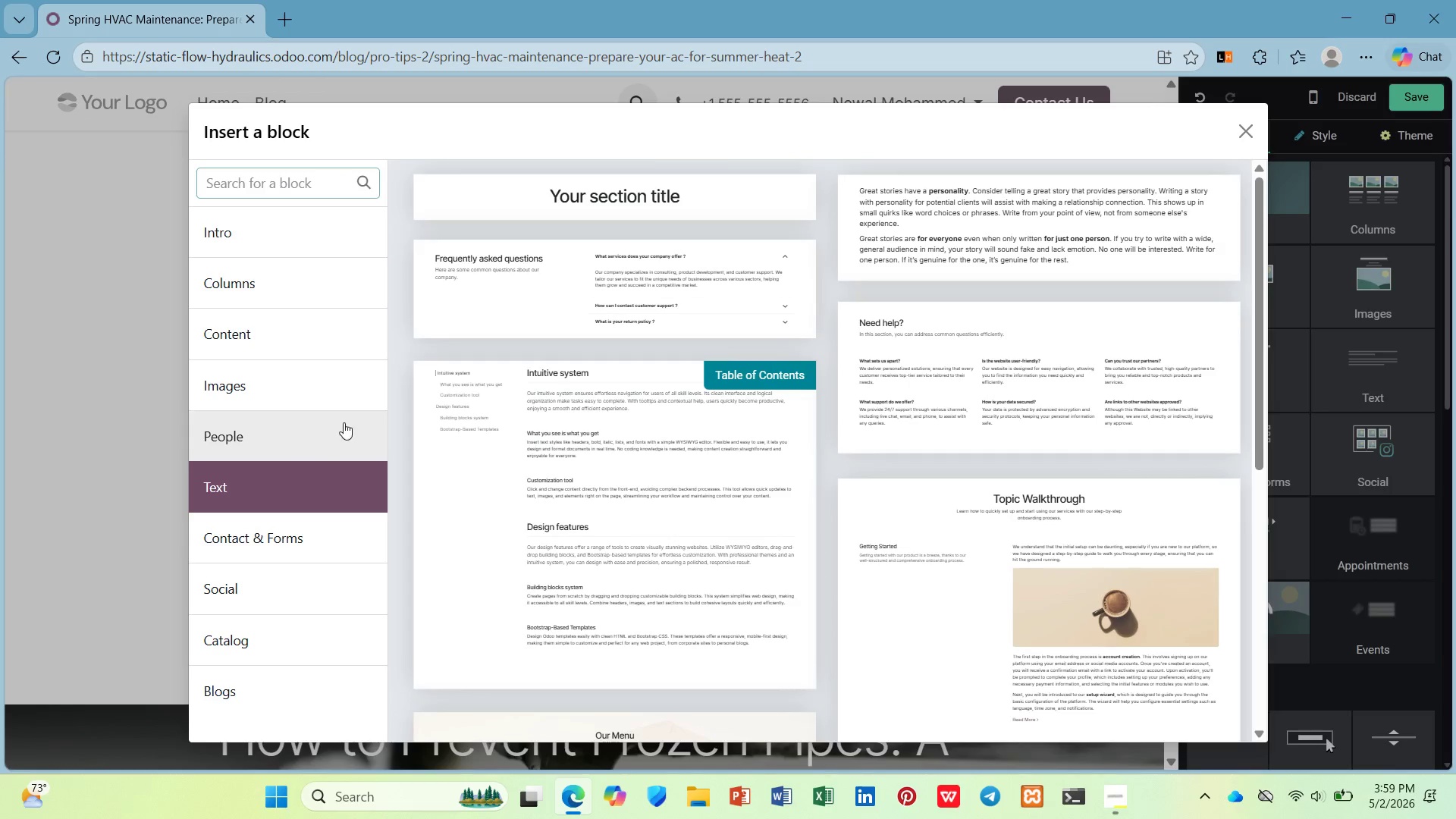 
double_click([642, 212])
 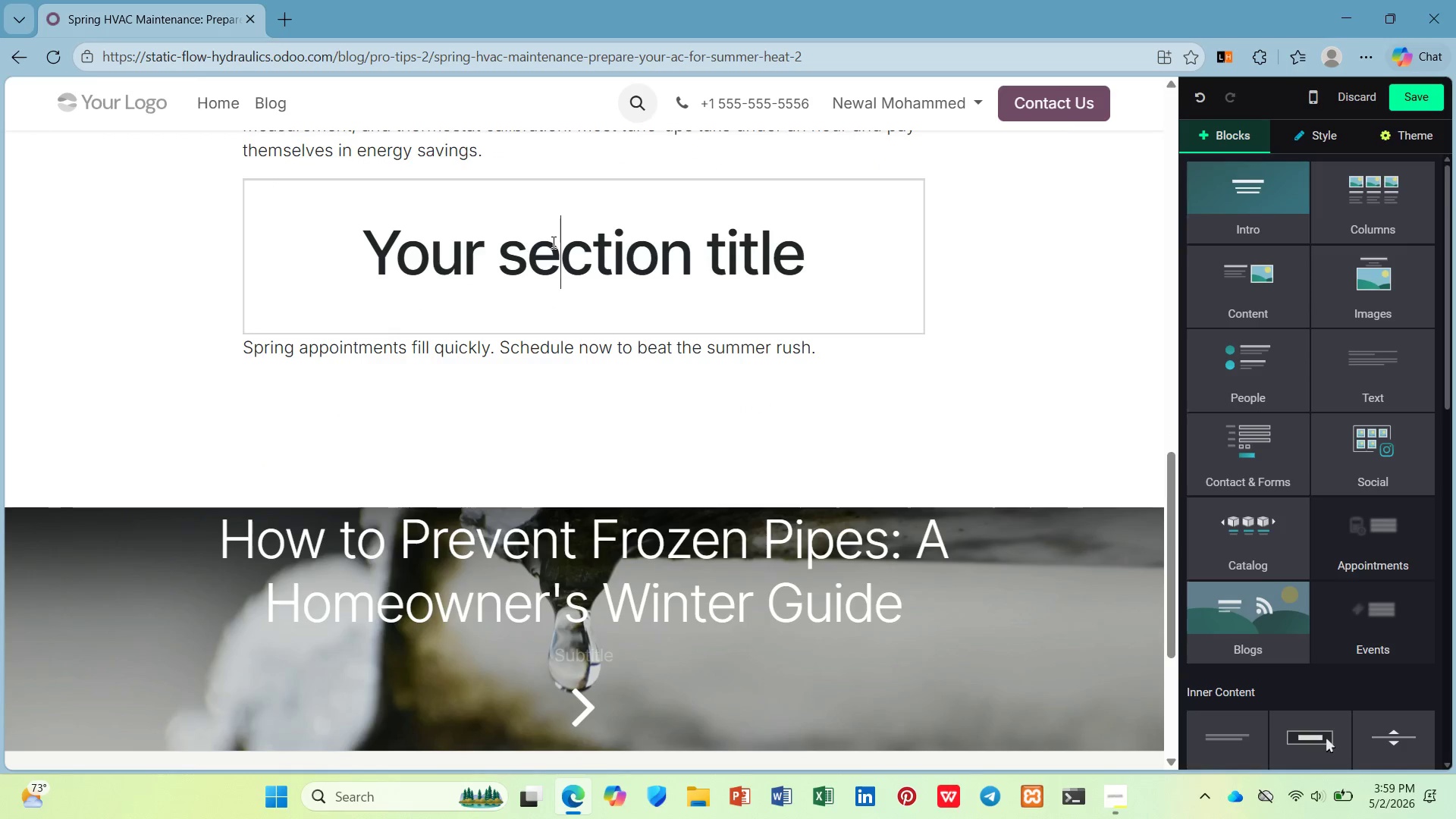 
double_click([504, 406])
 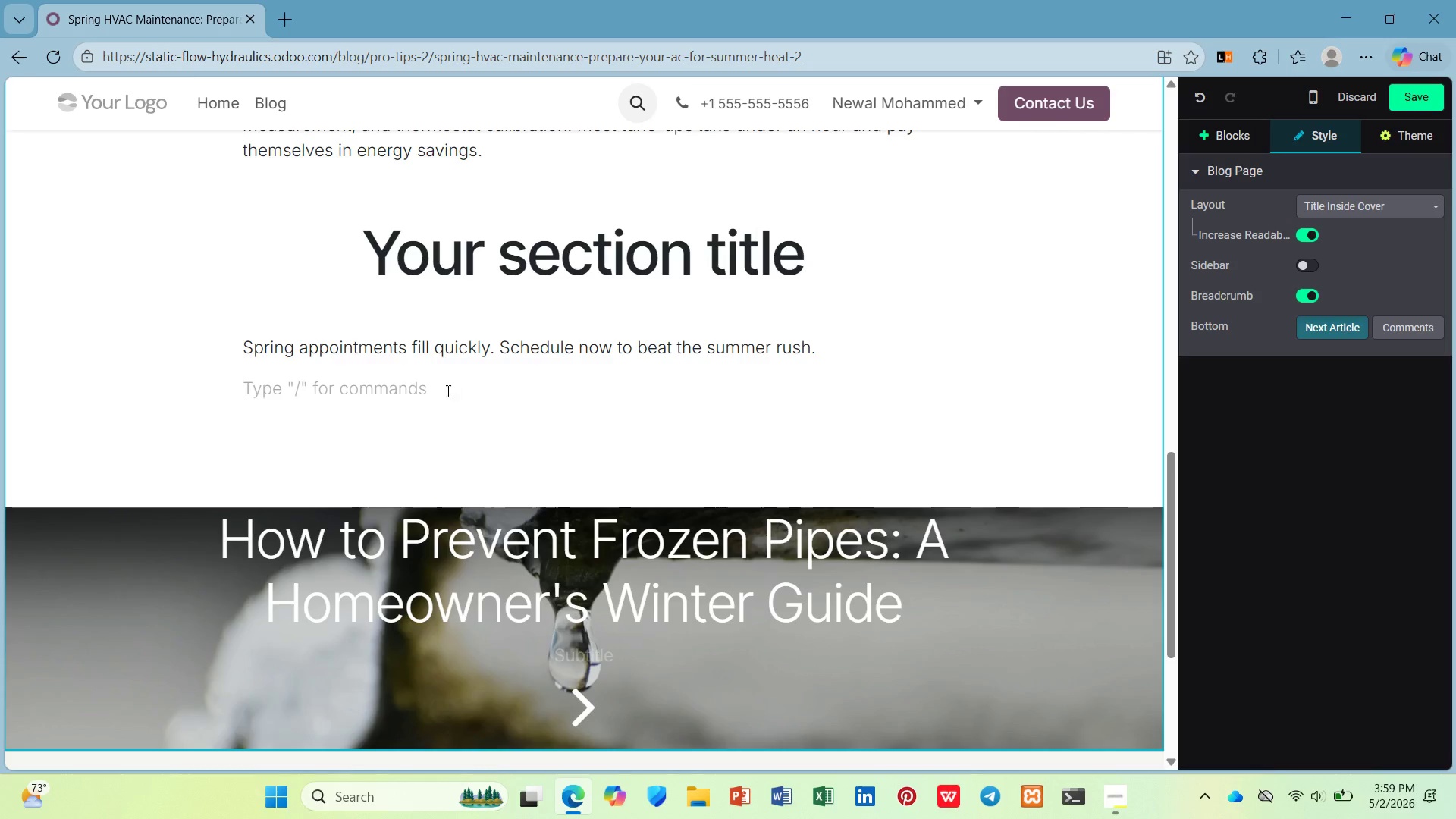 
double_click([416, 479])
 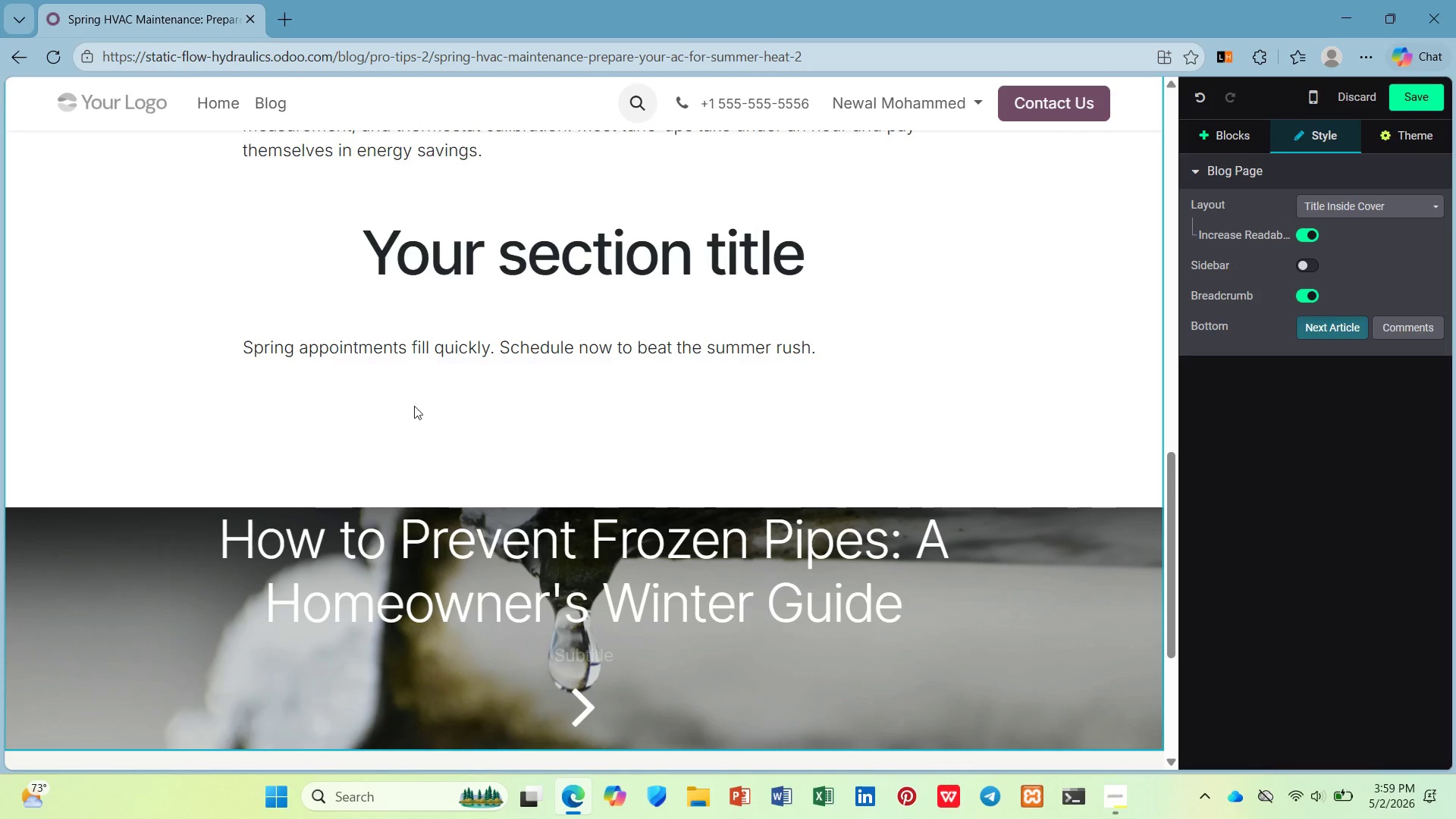 
left_click([414, 362])
 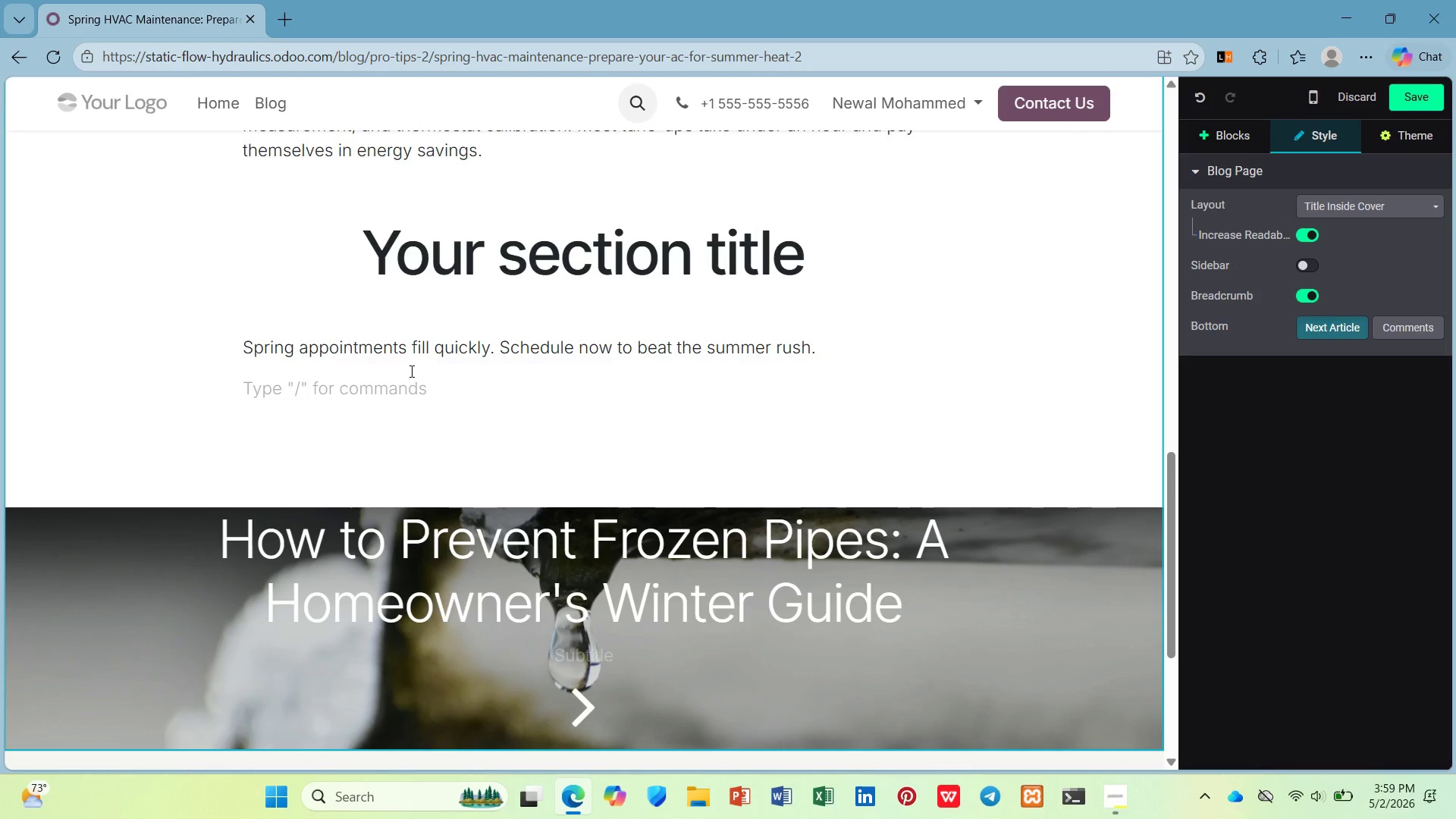 
key(Enter)
 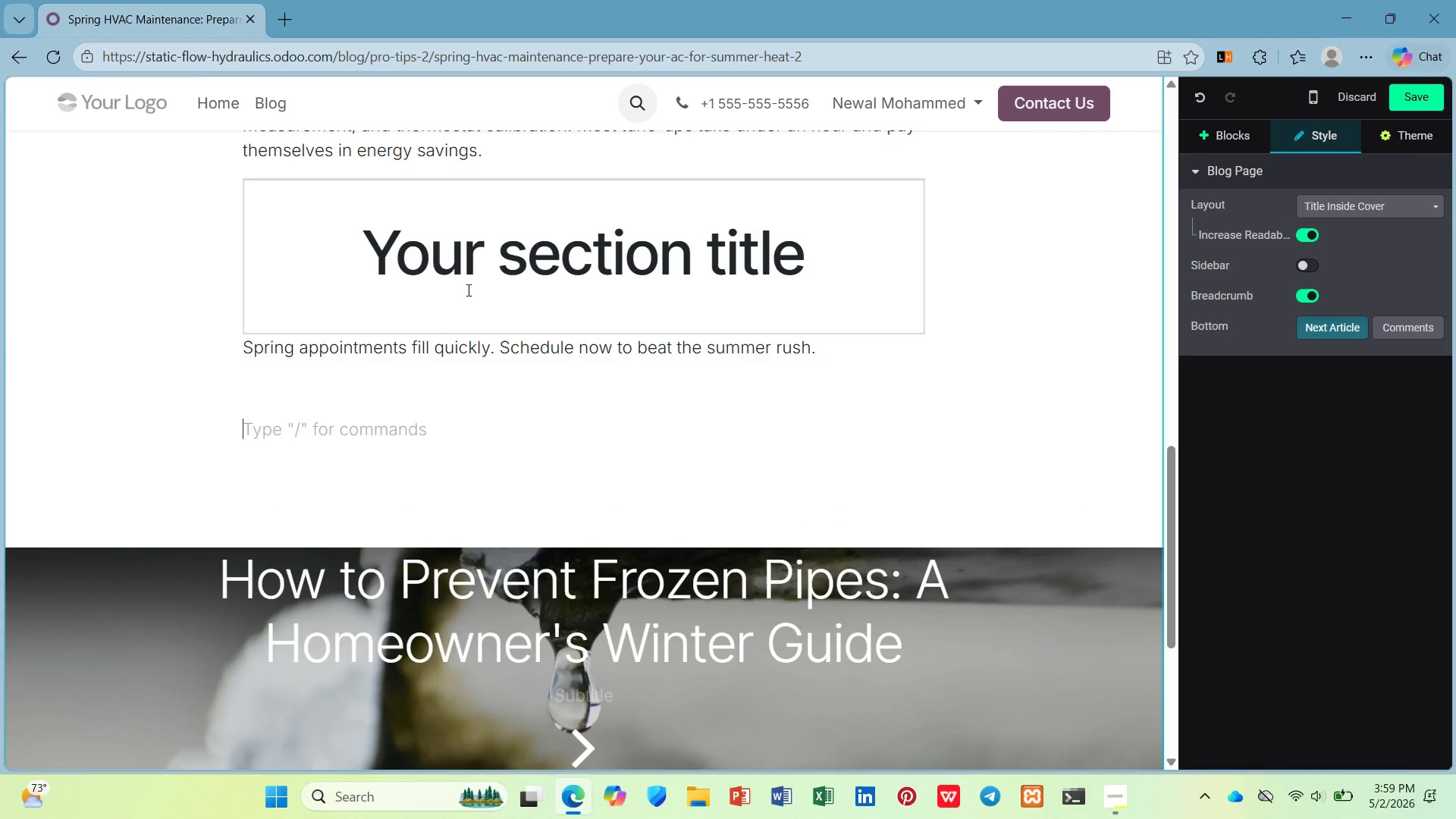 
left_click([471, 284])
 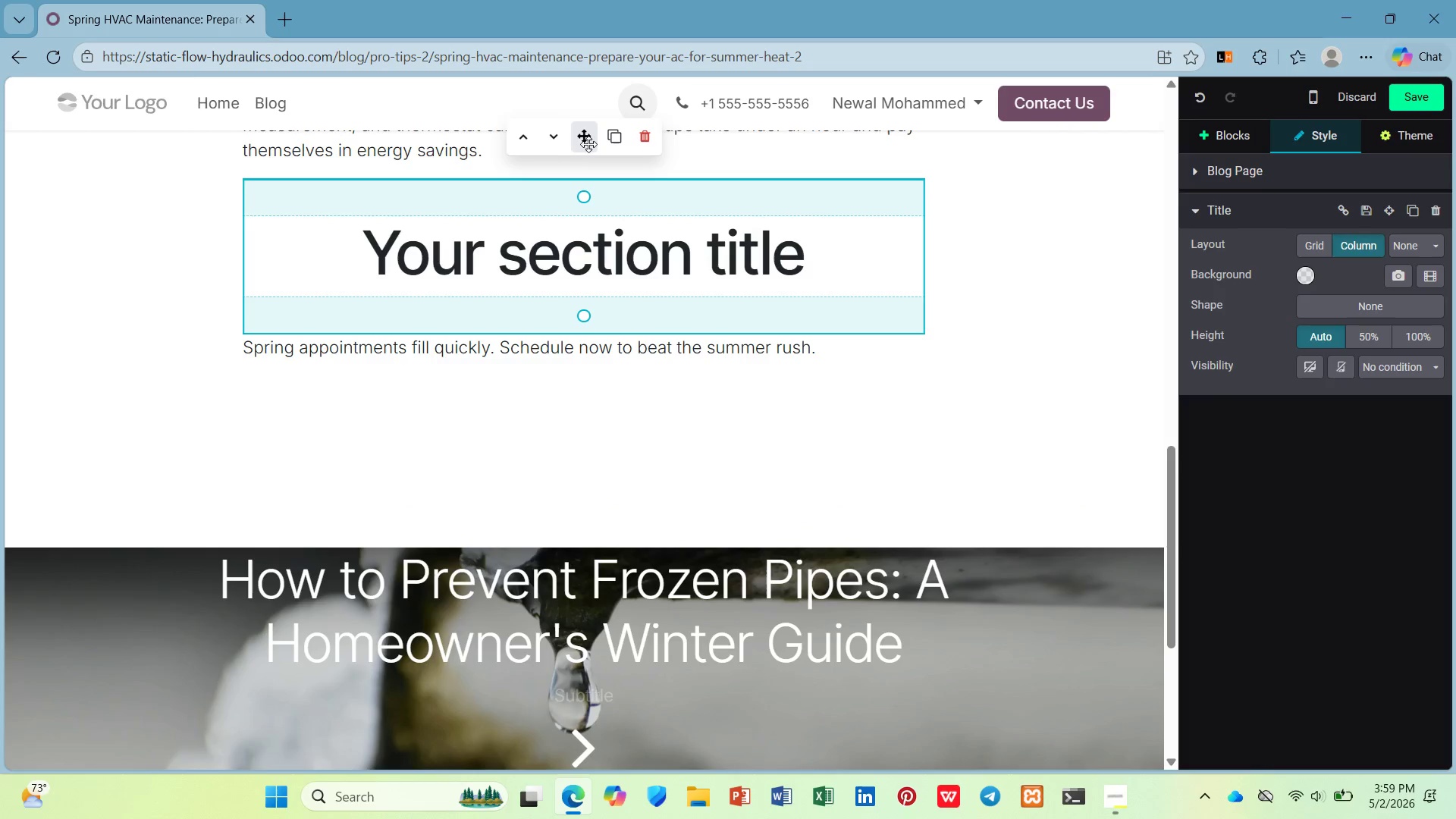 
left_click_drag(start_coordinate=[589, 140], to_coordinate=[590, 238])
 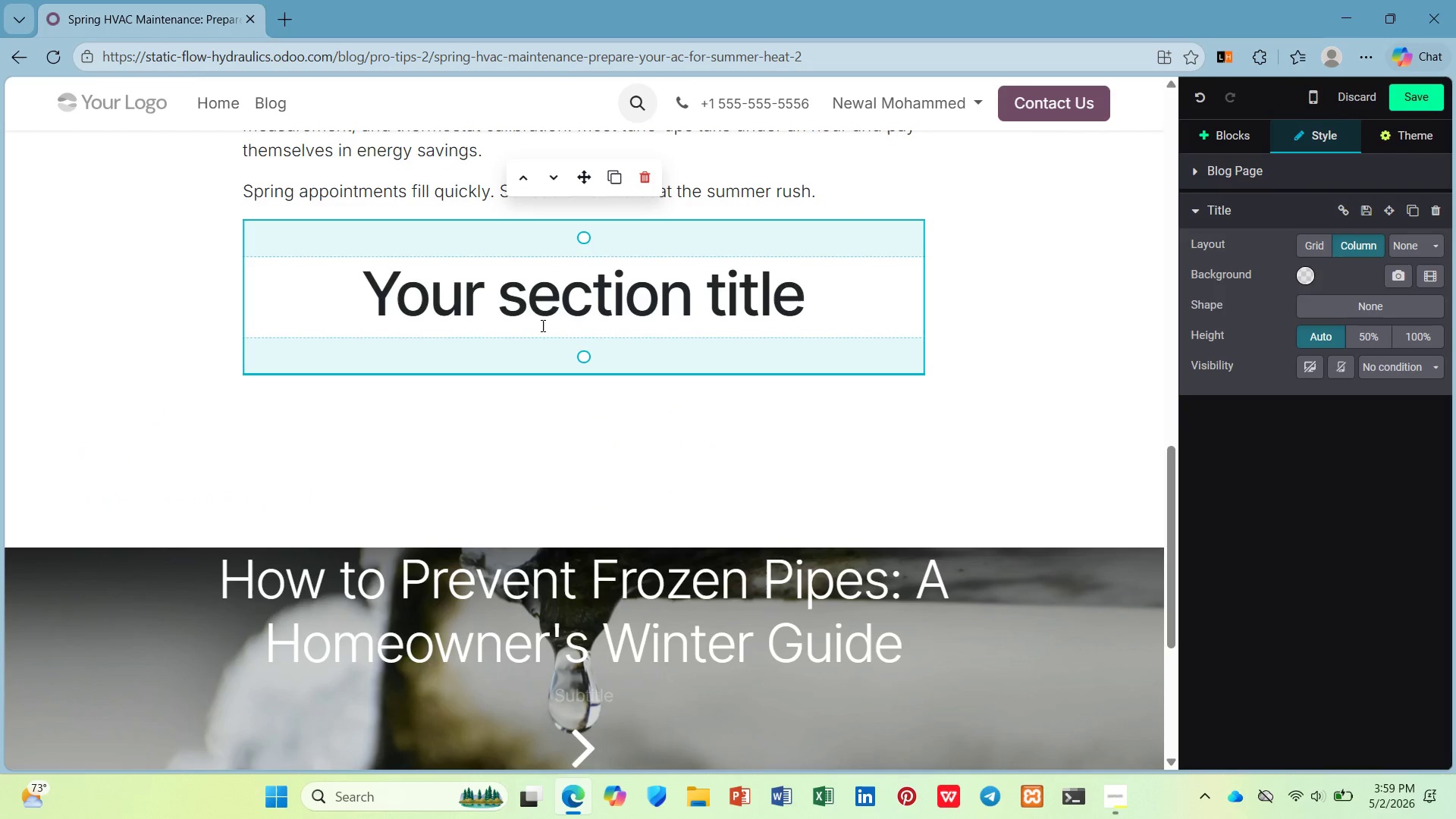 
left_click([542, 312])
 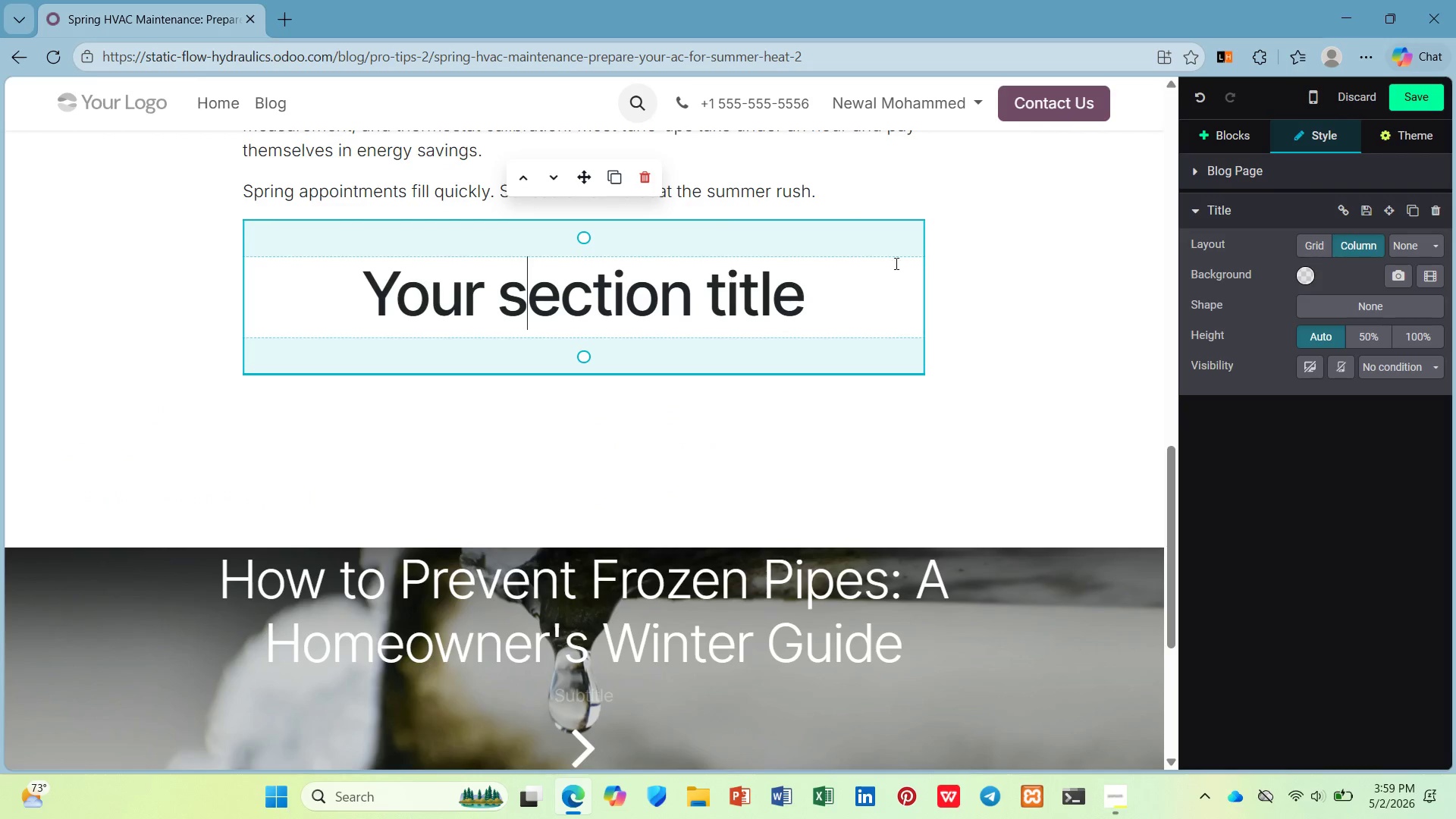 
left_click_drag(start_coordinate=[904, 254], to_coordinate=[774, 269])
 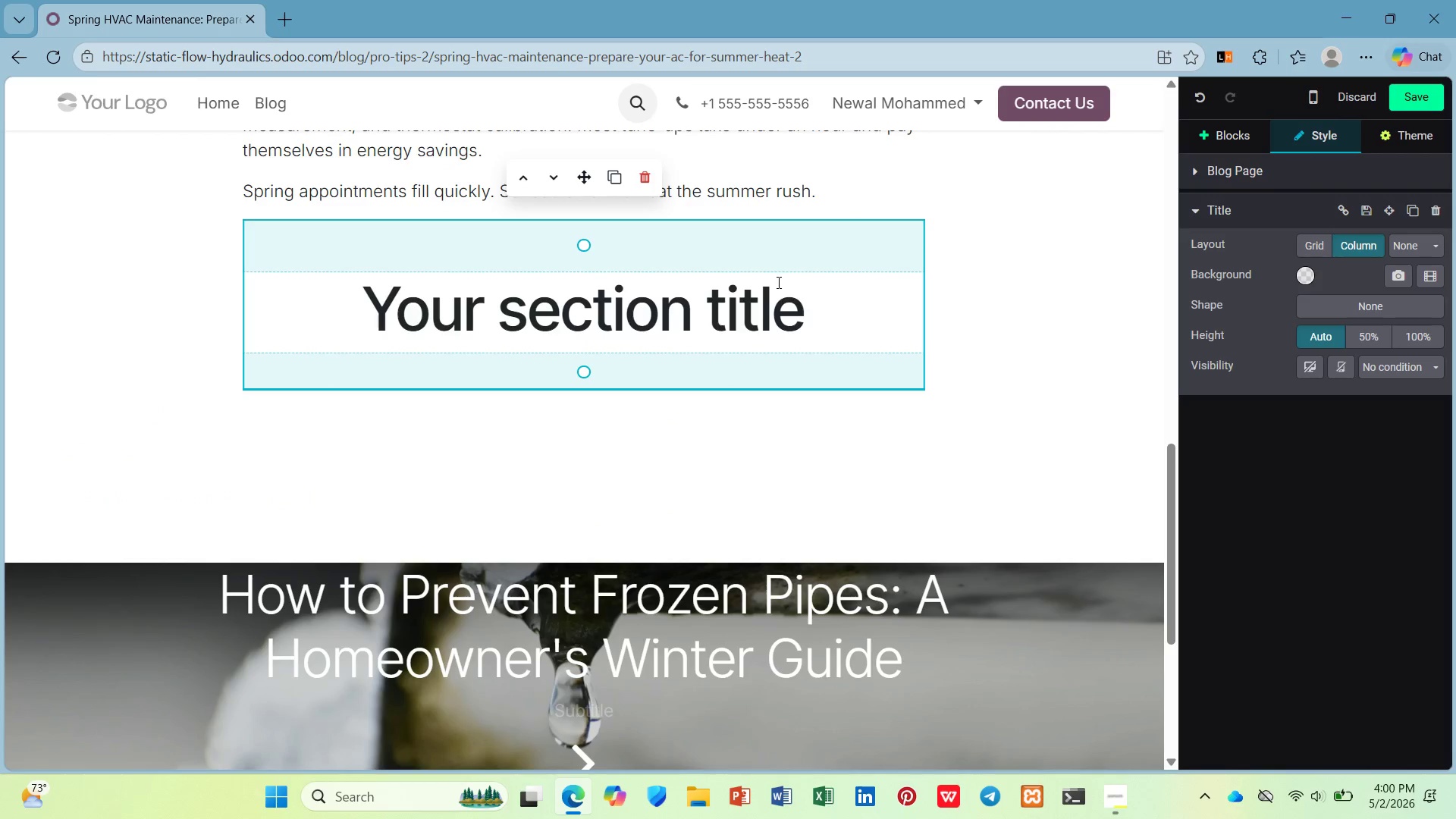 
key(Control+Z)
 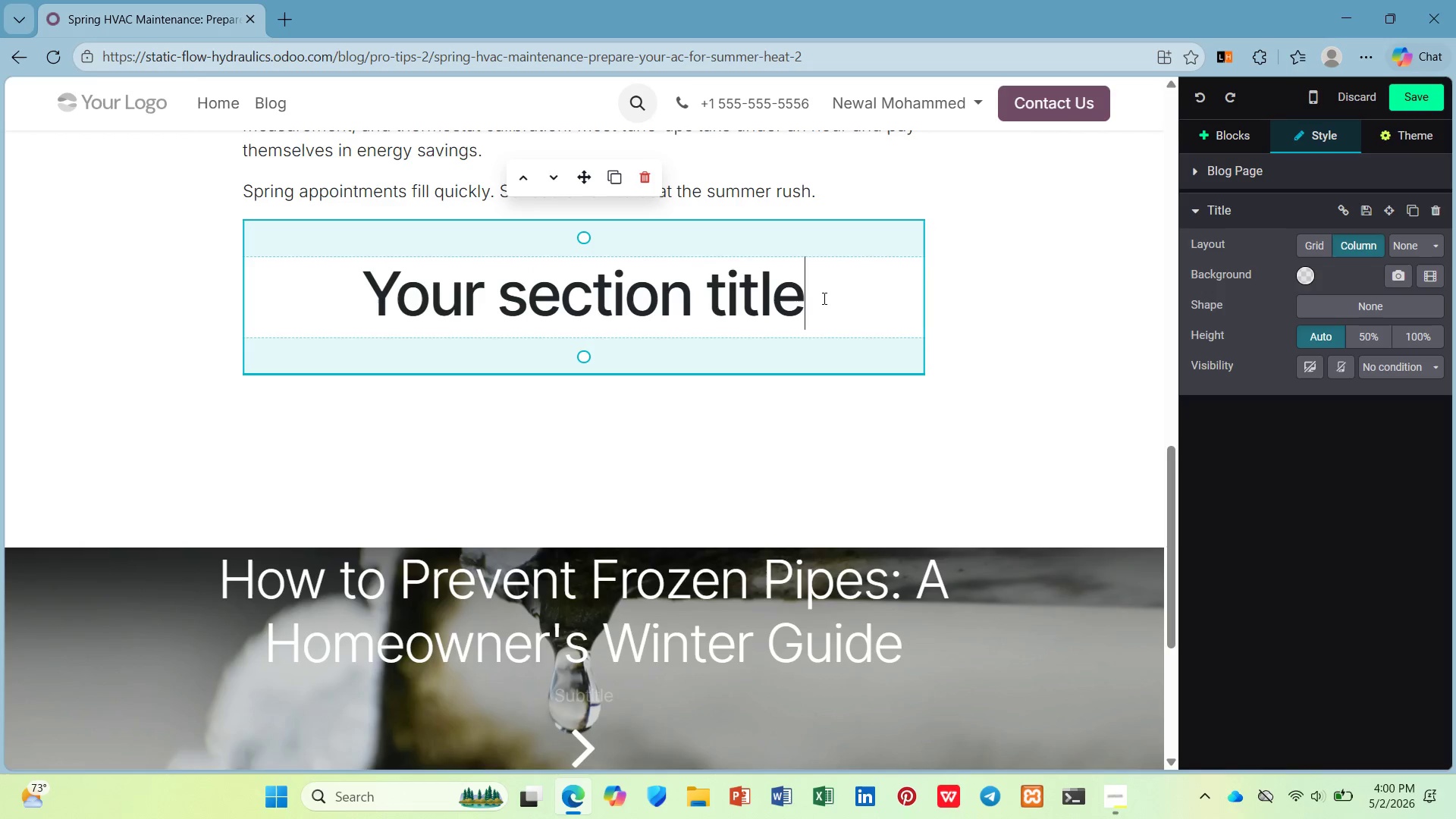 
left_click_drag(start_coordinate=[803, 295], to_coordinate=[196, 274])
 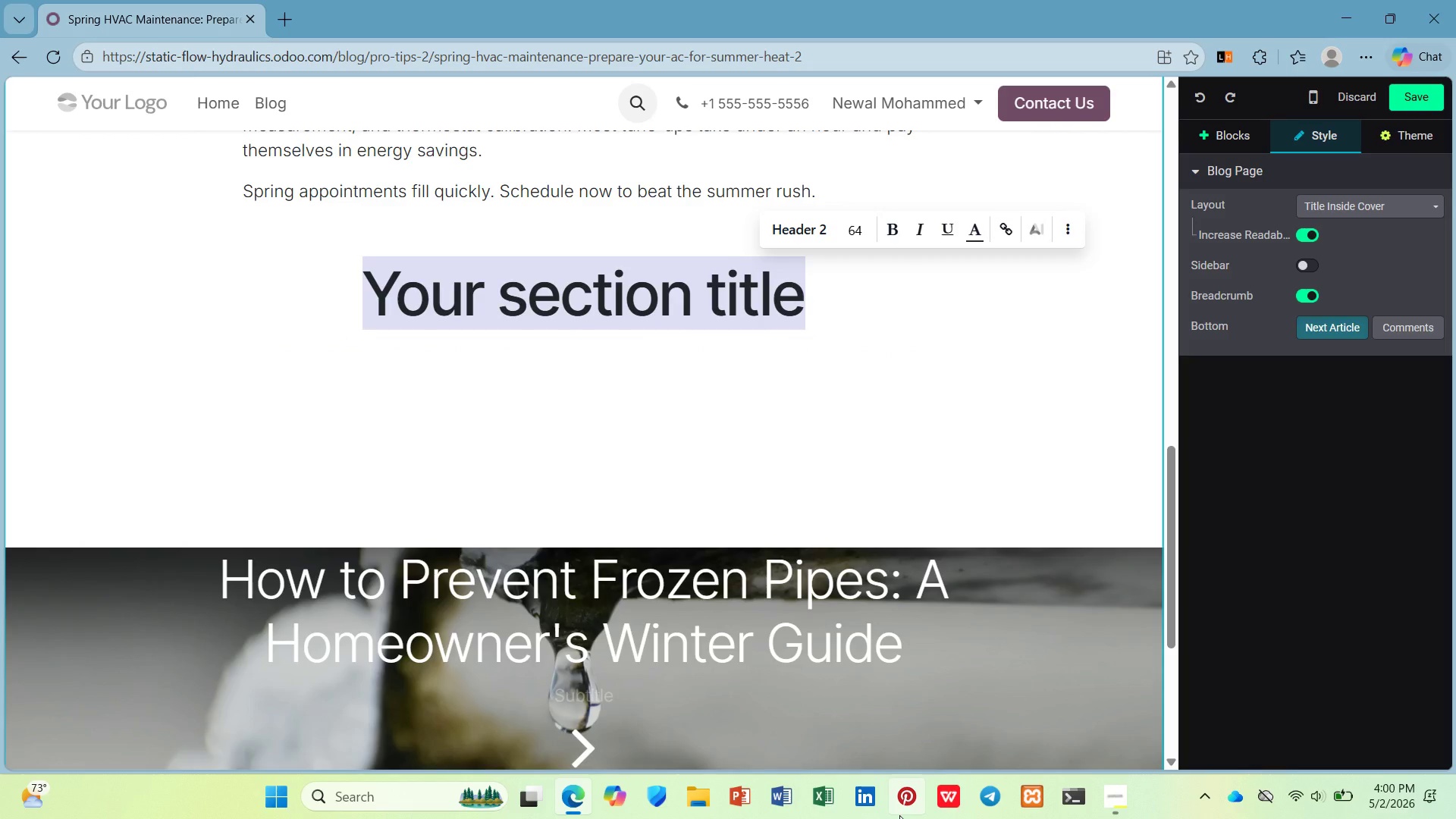 
key(Slash)
 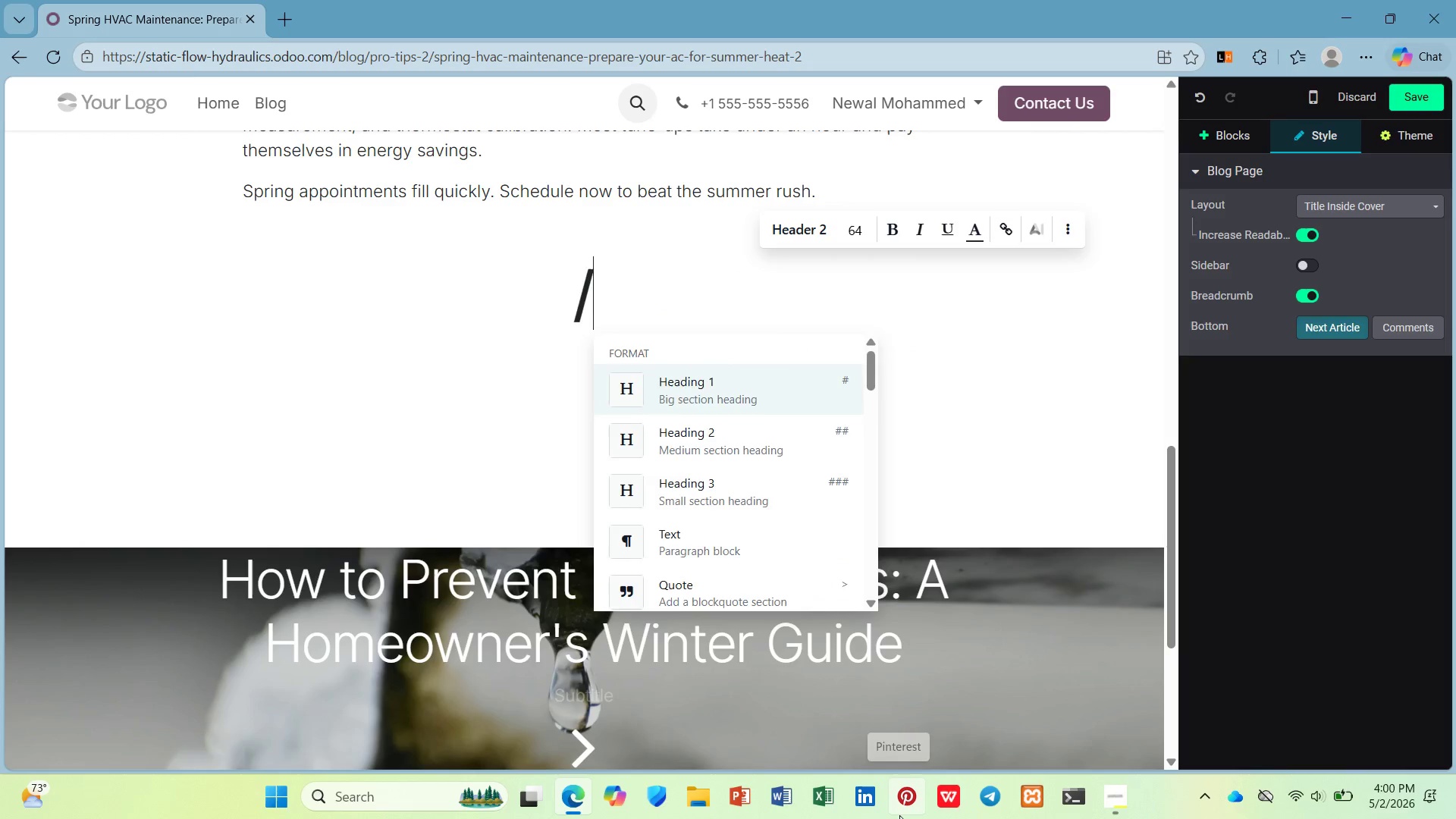 
key(P)
 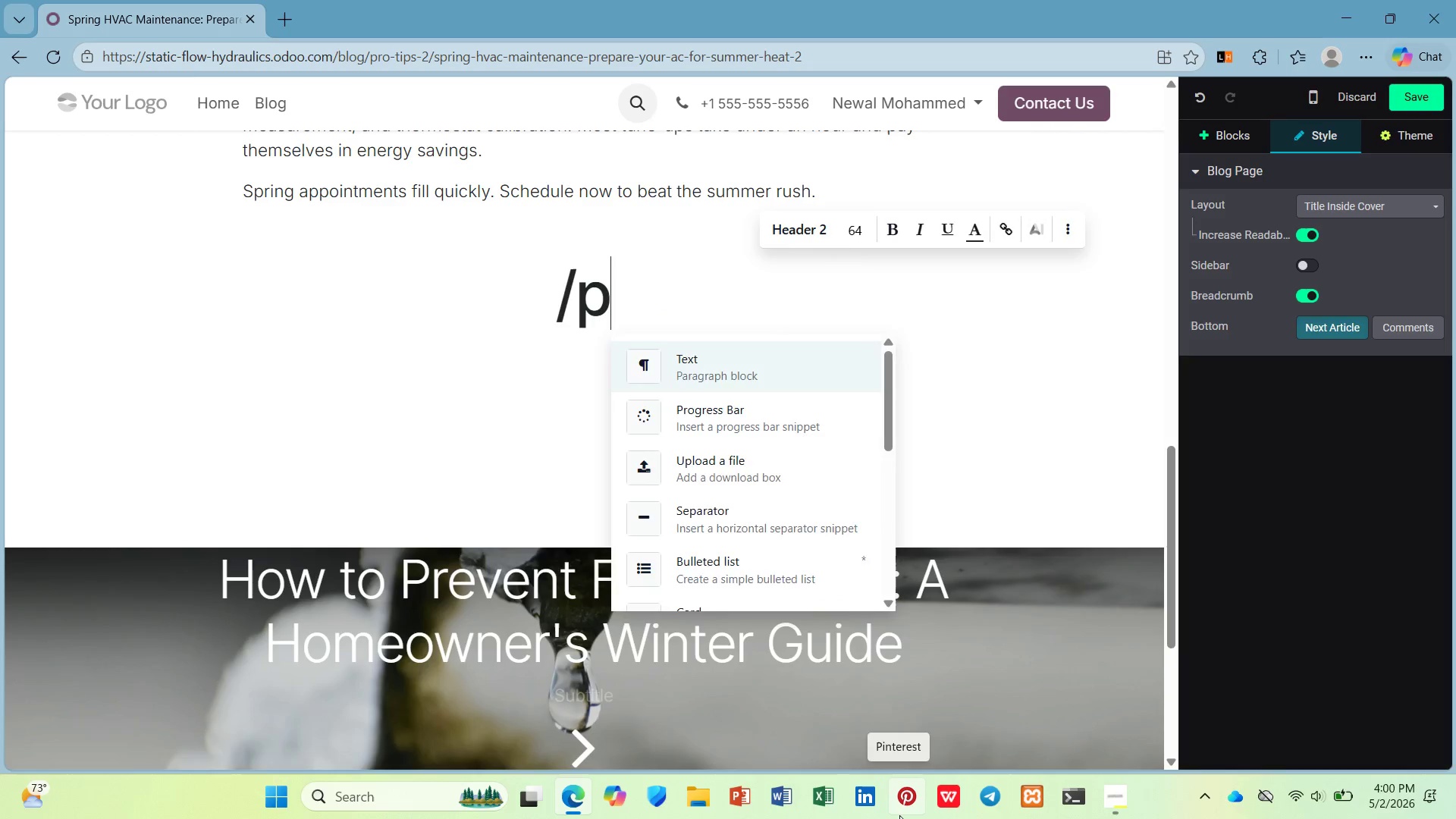 
key(Enter)
 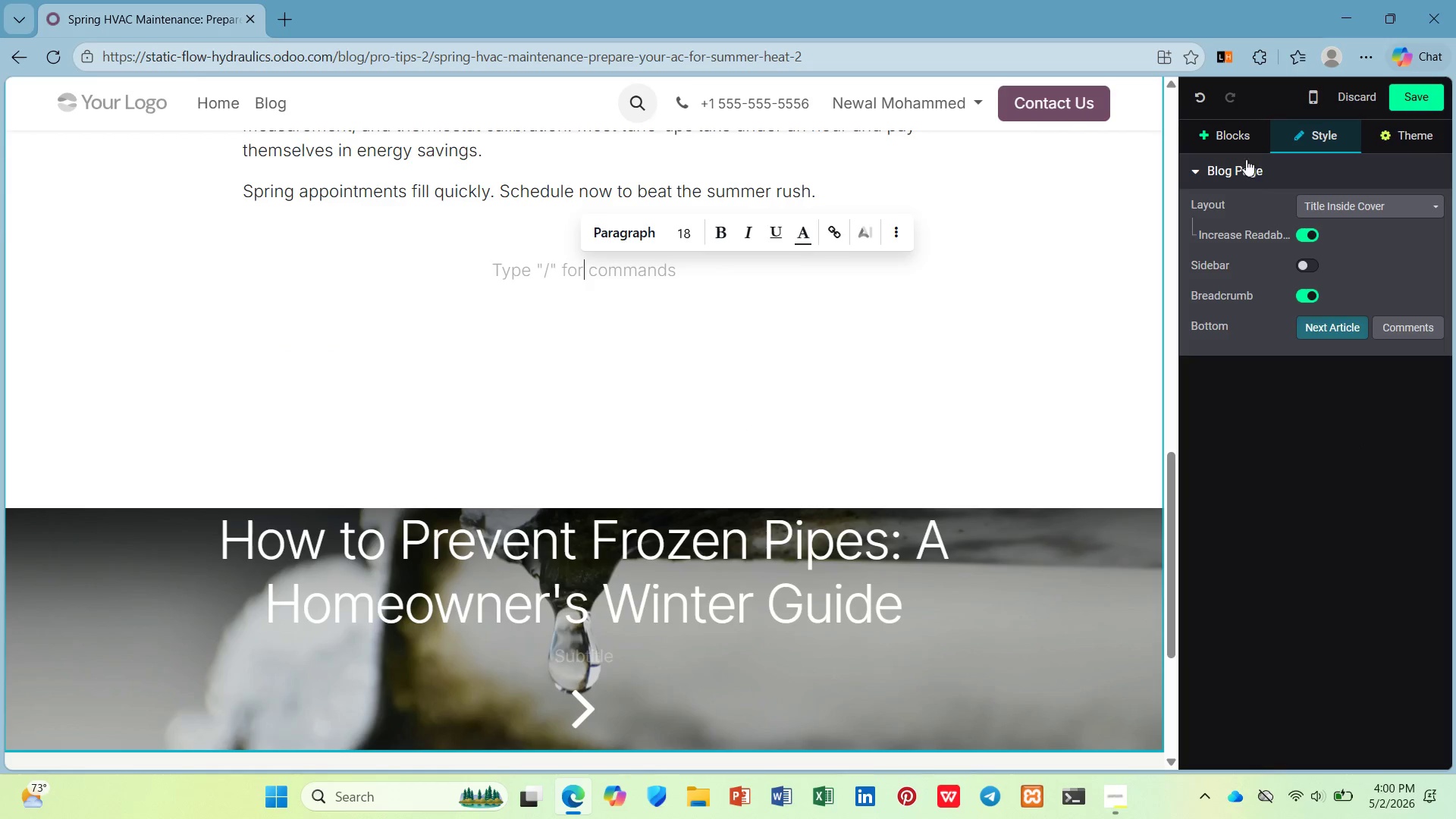 
scroll: coordinate [1300, 389], scroll_direction: down, amount: 3.0
 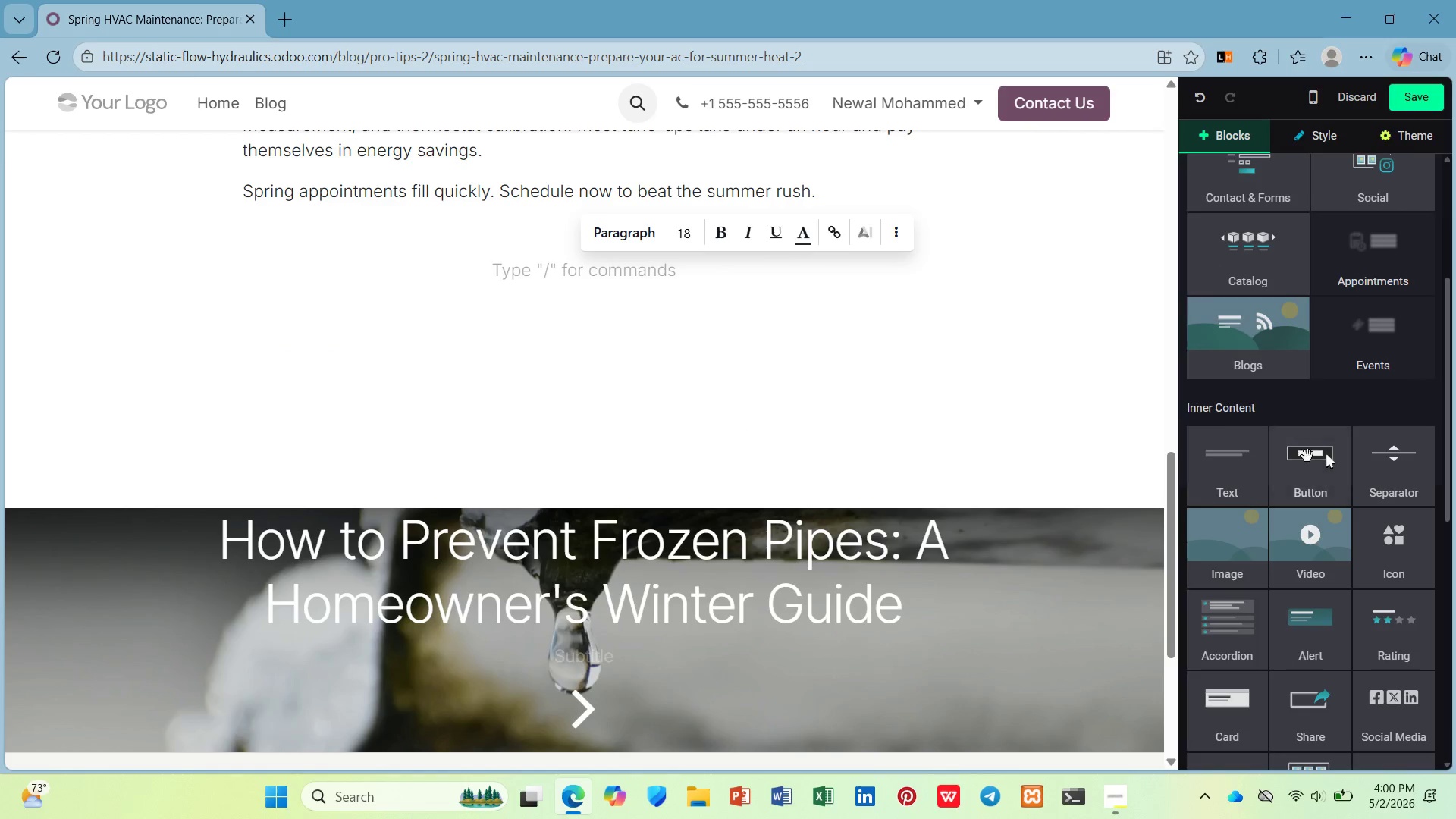 
left_click_drag(start_coordinate=[1309, 464], to_coordinate=[371, 228])
 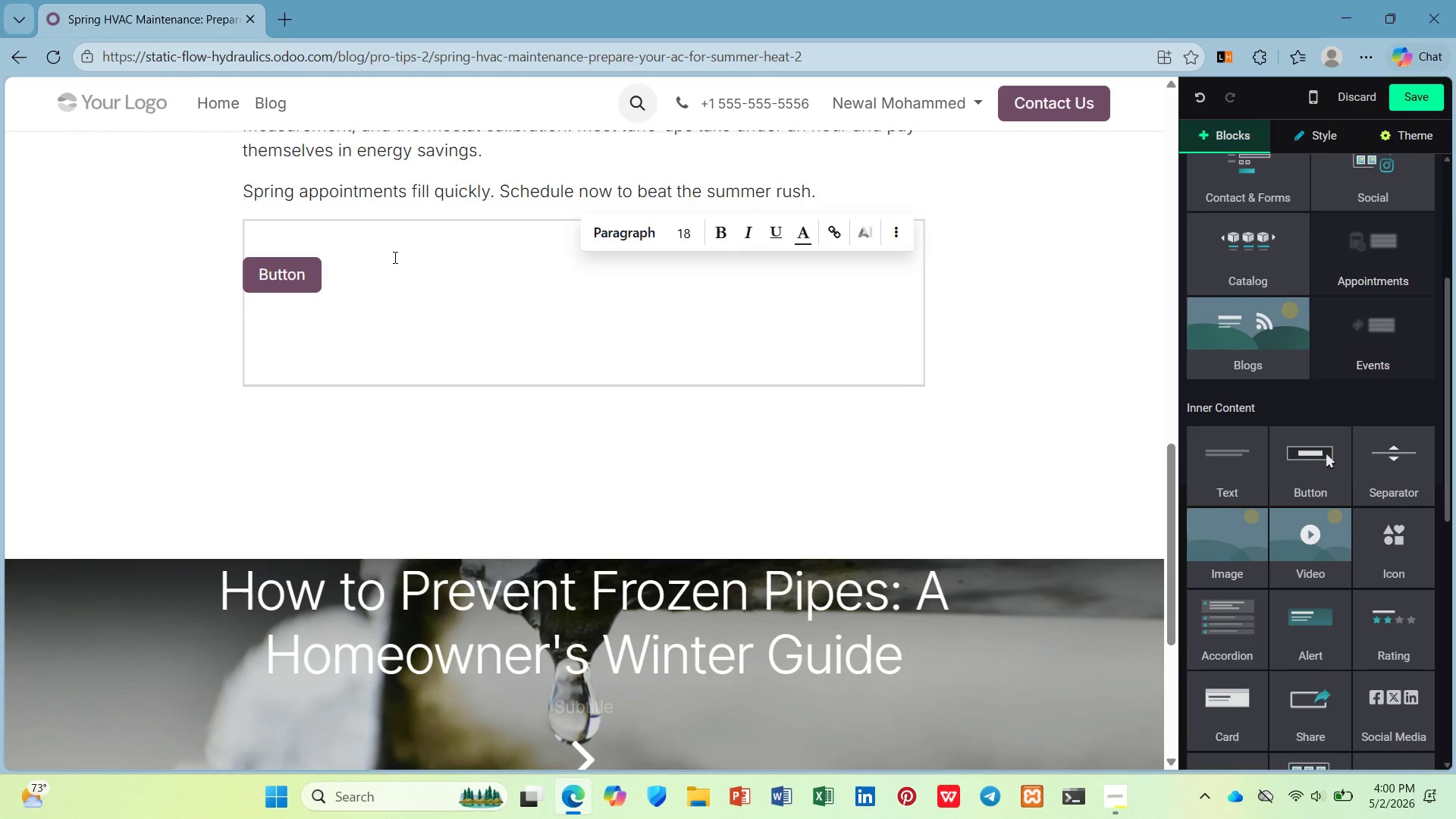 
left_click([394, 257])
 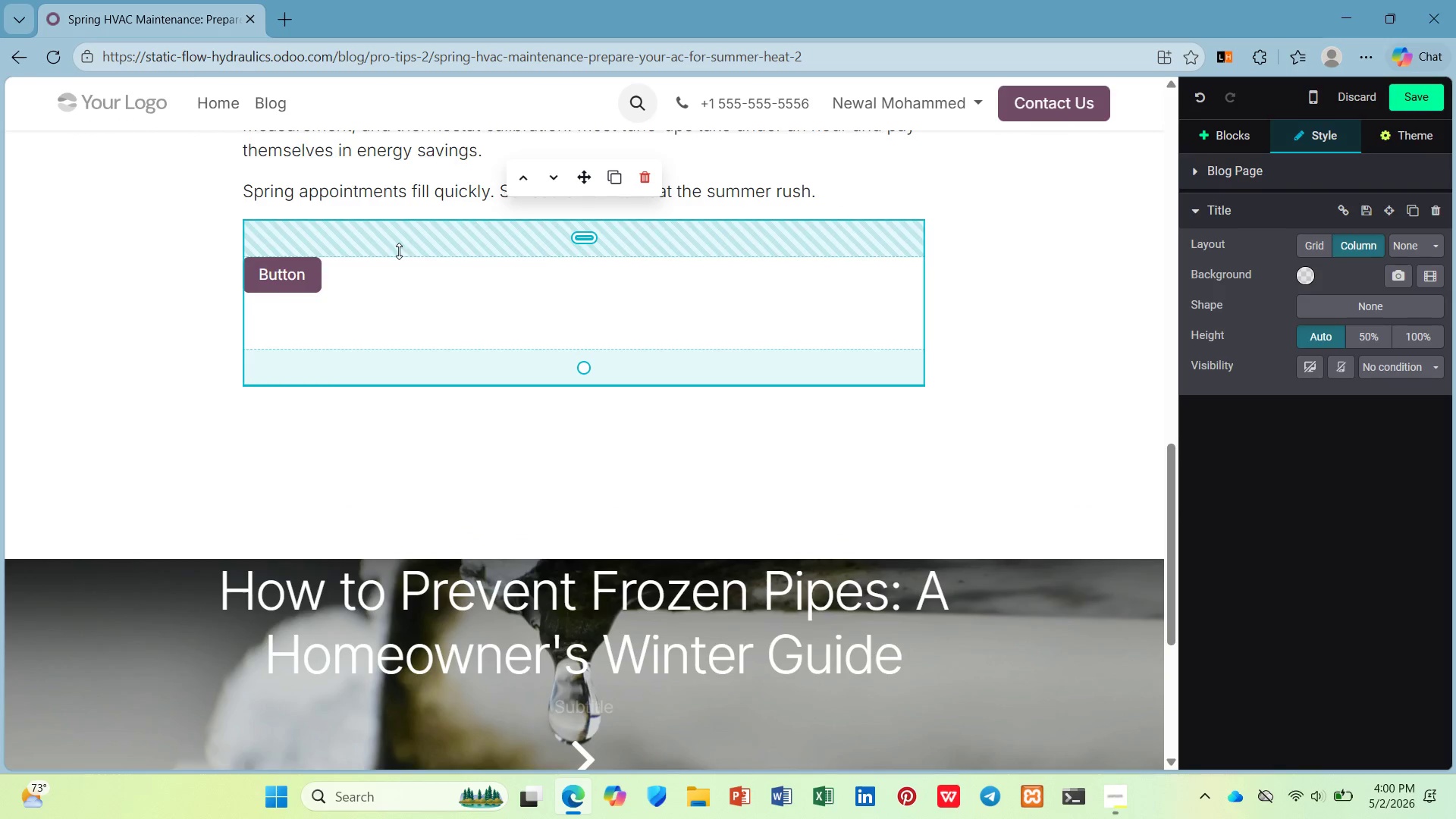 
left_click([312, 272])
 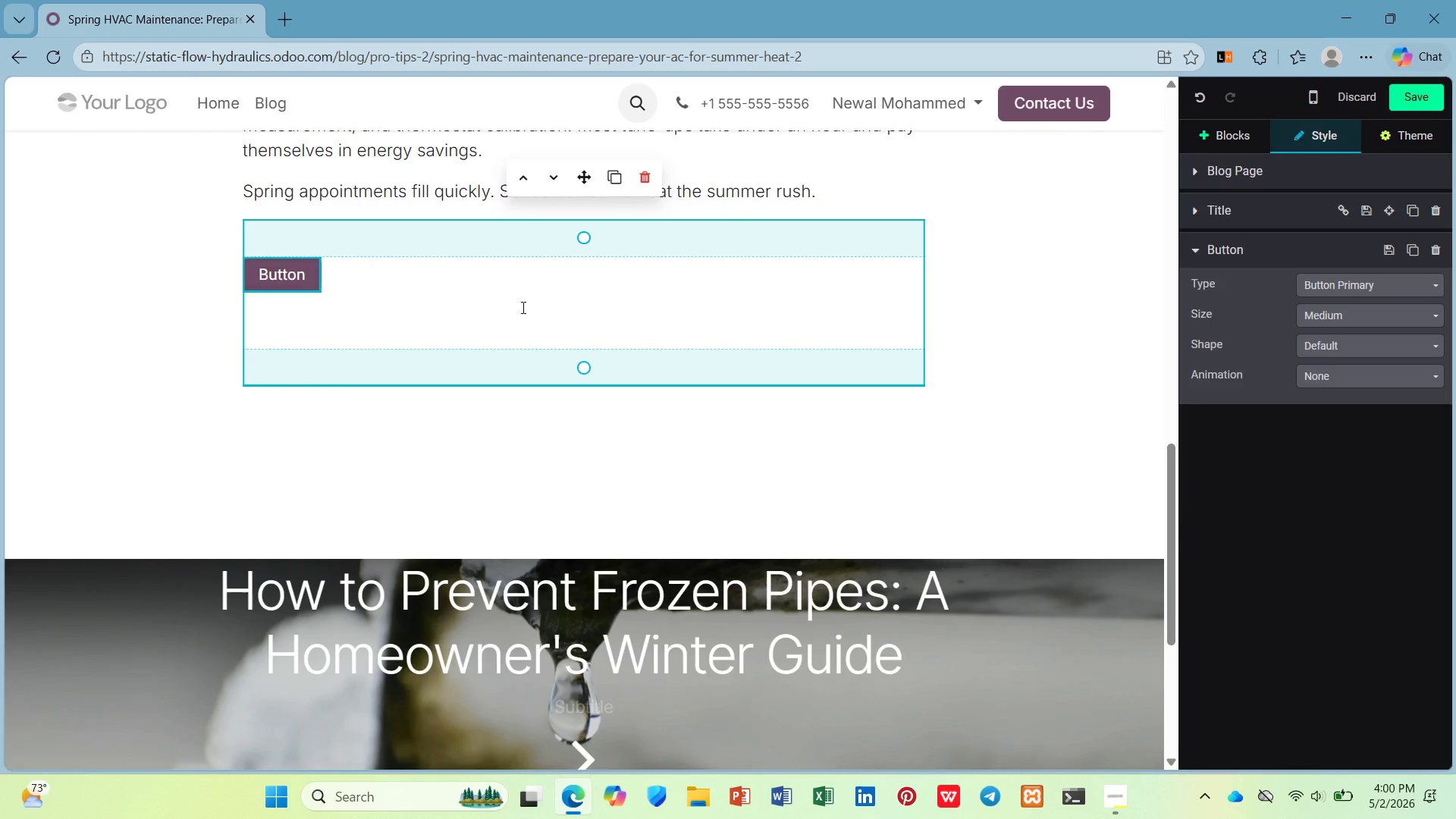 
left_click([547, 313])
 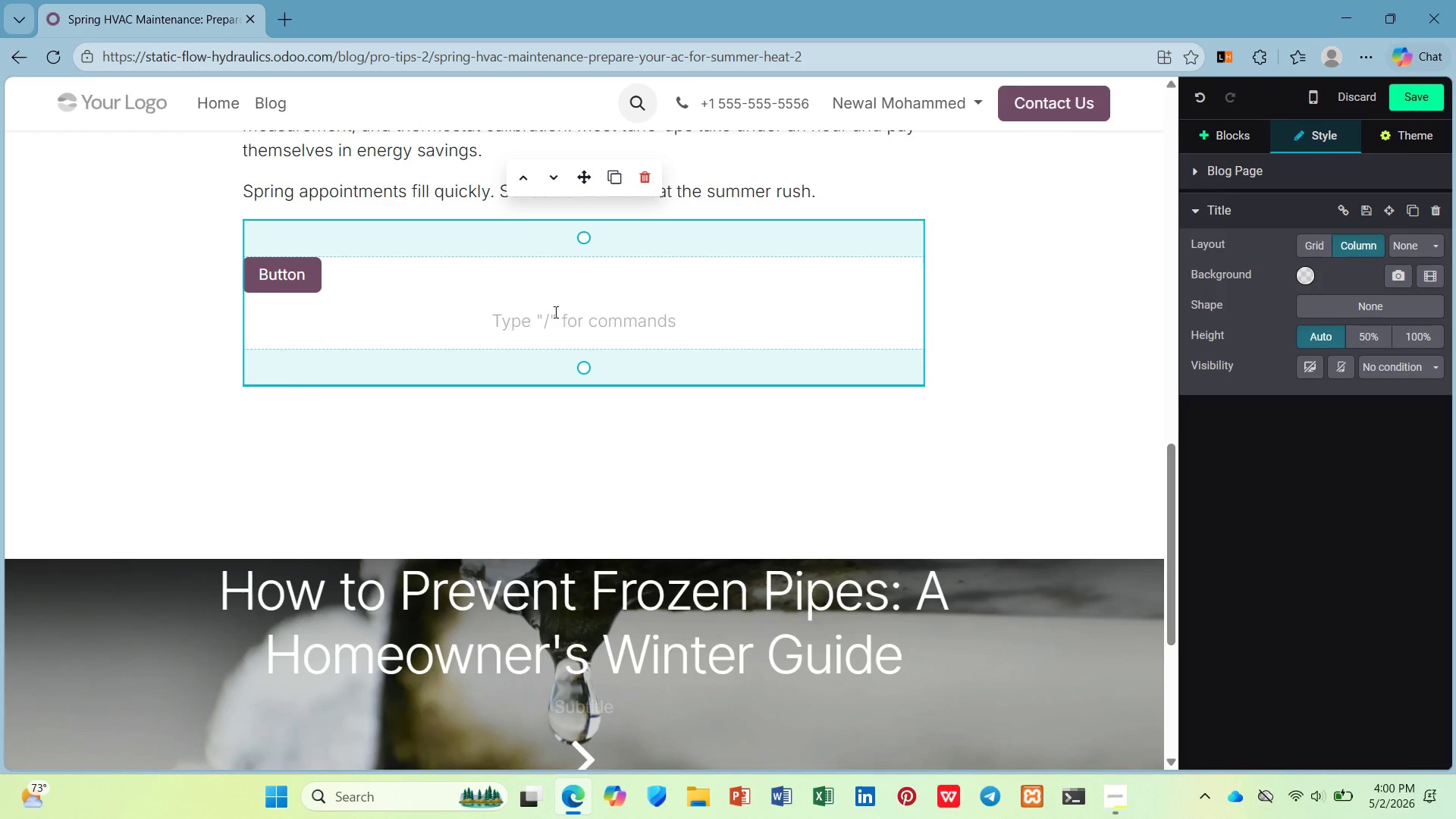 
key(Backspace)
 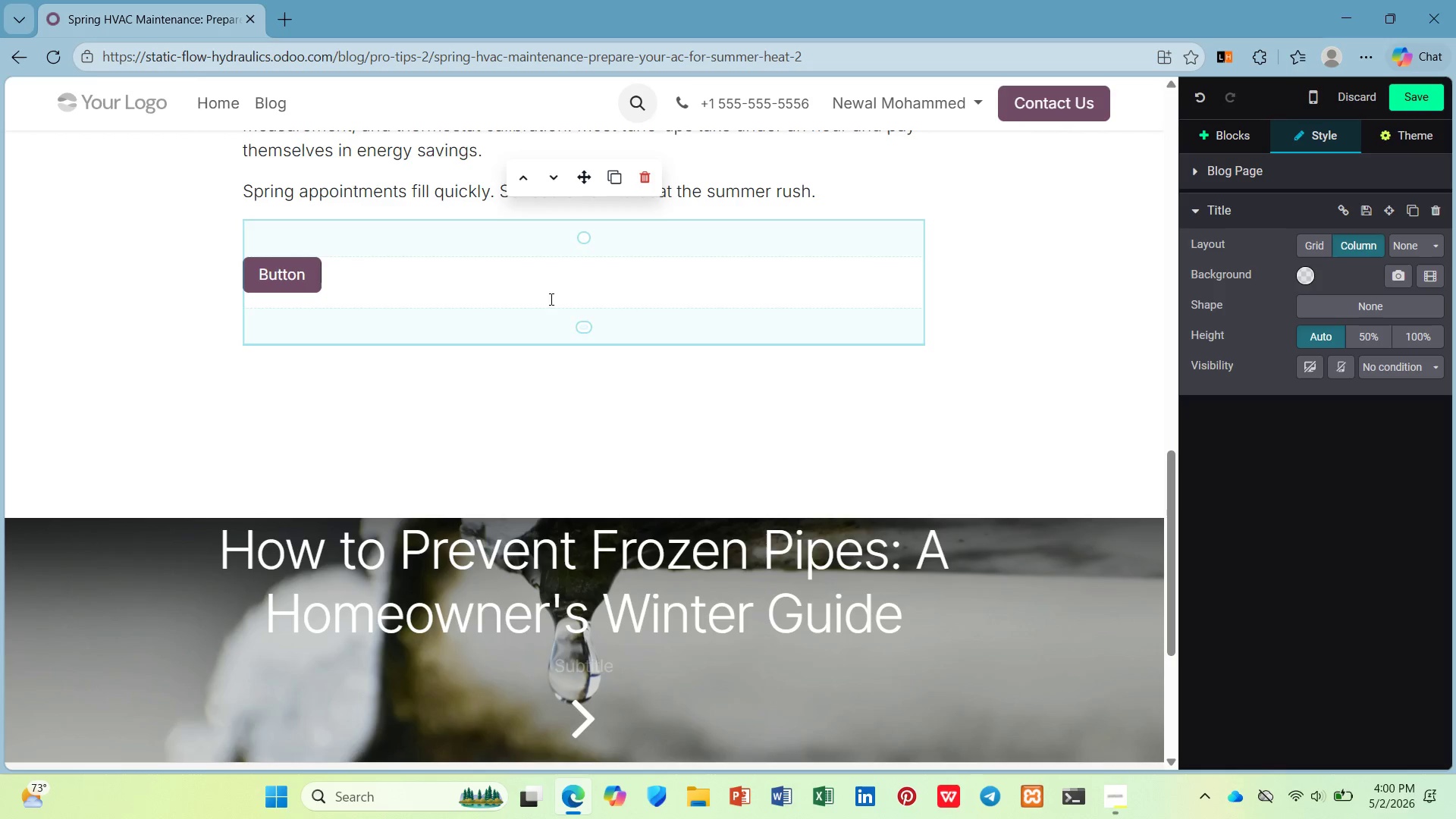 
left_click([269, 279])
 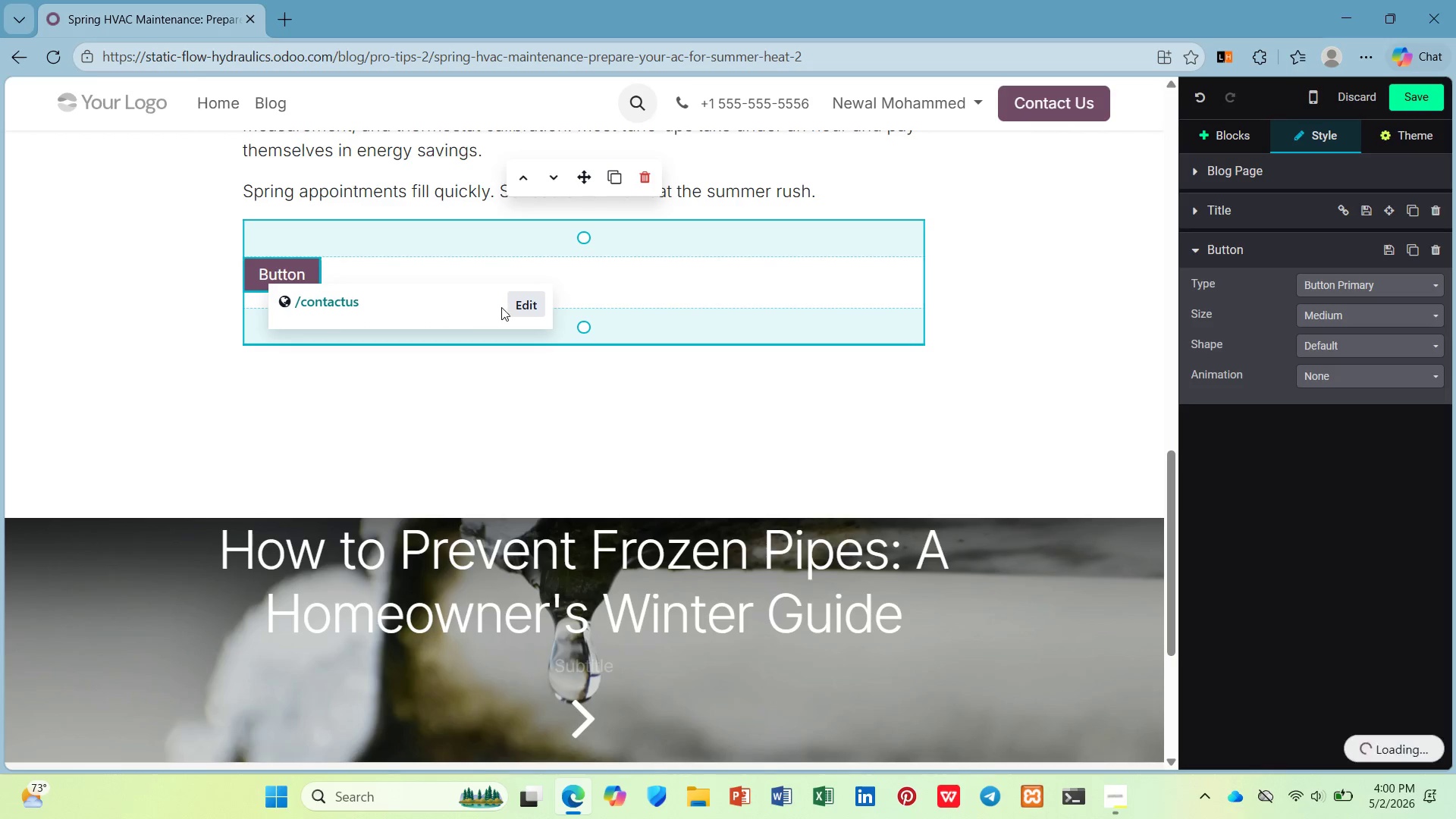 
left_click([541, 302])
 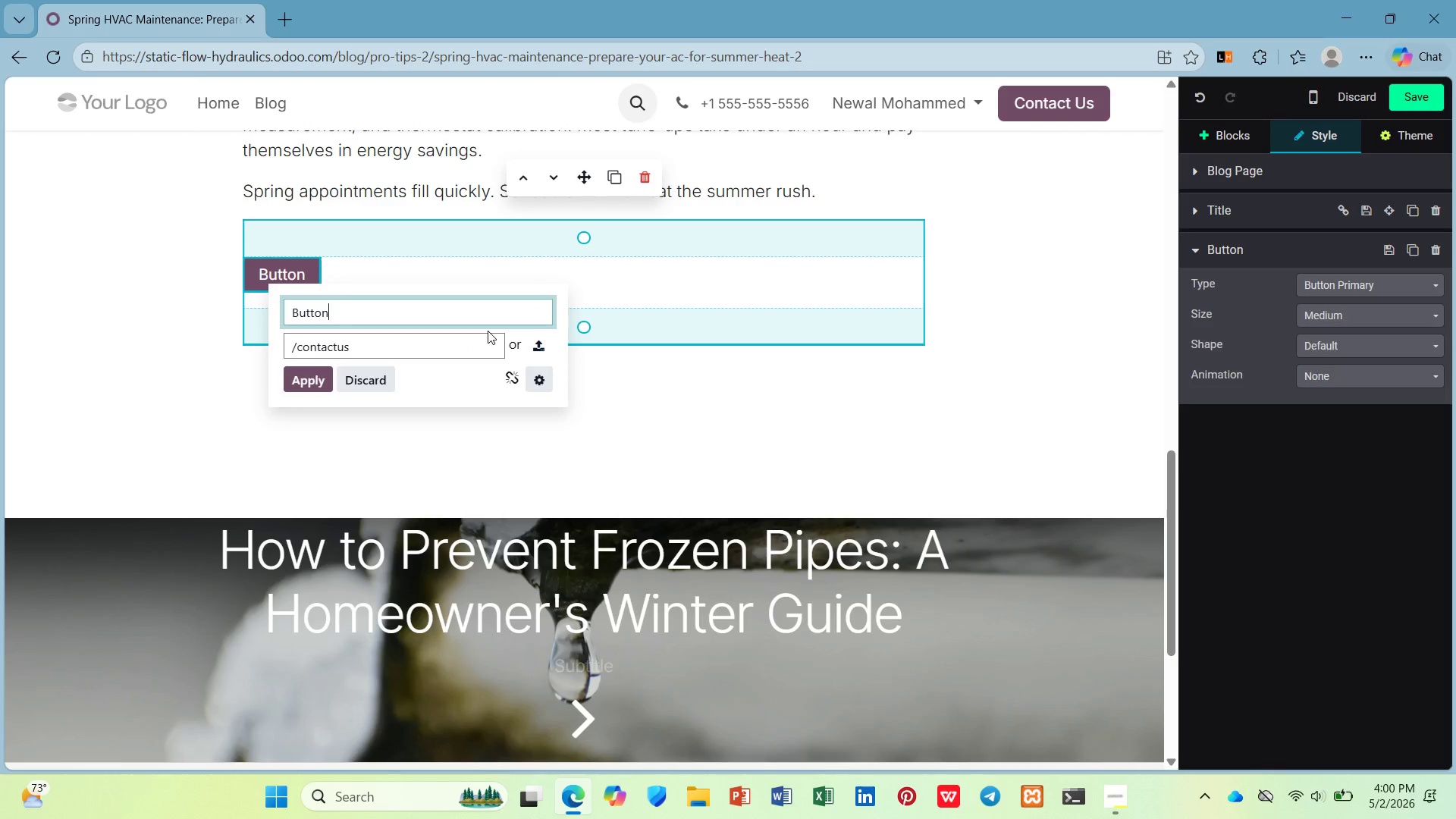 
key(Backspace)
key(Backspace)
key(Backspace)
key(Backspace)
key(Backspace)
key(Backspace)
type(Schedule Spring Ac )
key(Backspace)
key(Backspace)
type(C Tune-Up ->)
 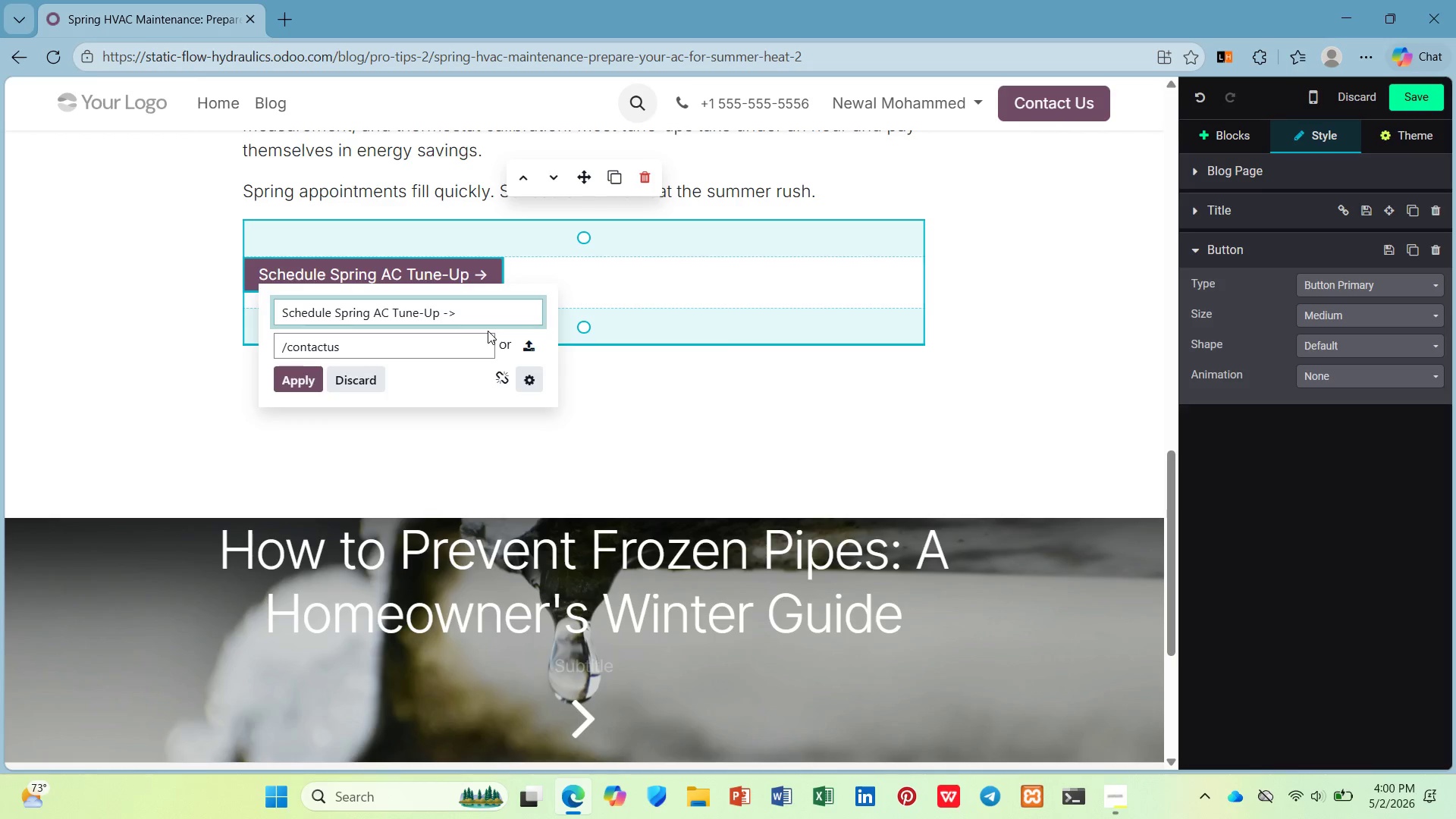 
left_click([304, 366])
 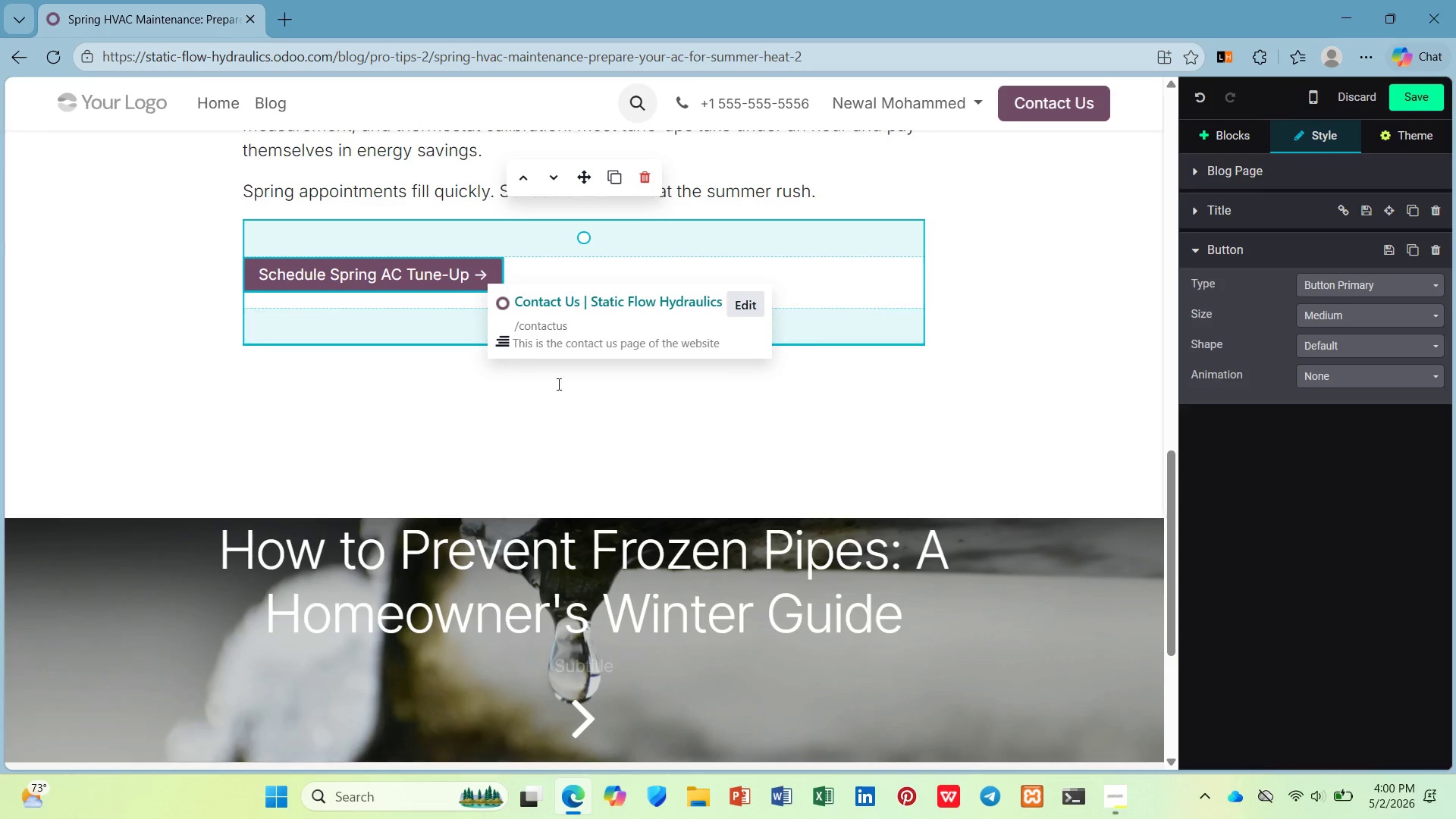 
left_click([560, 389])
 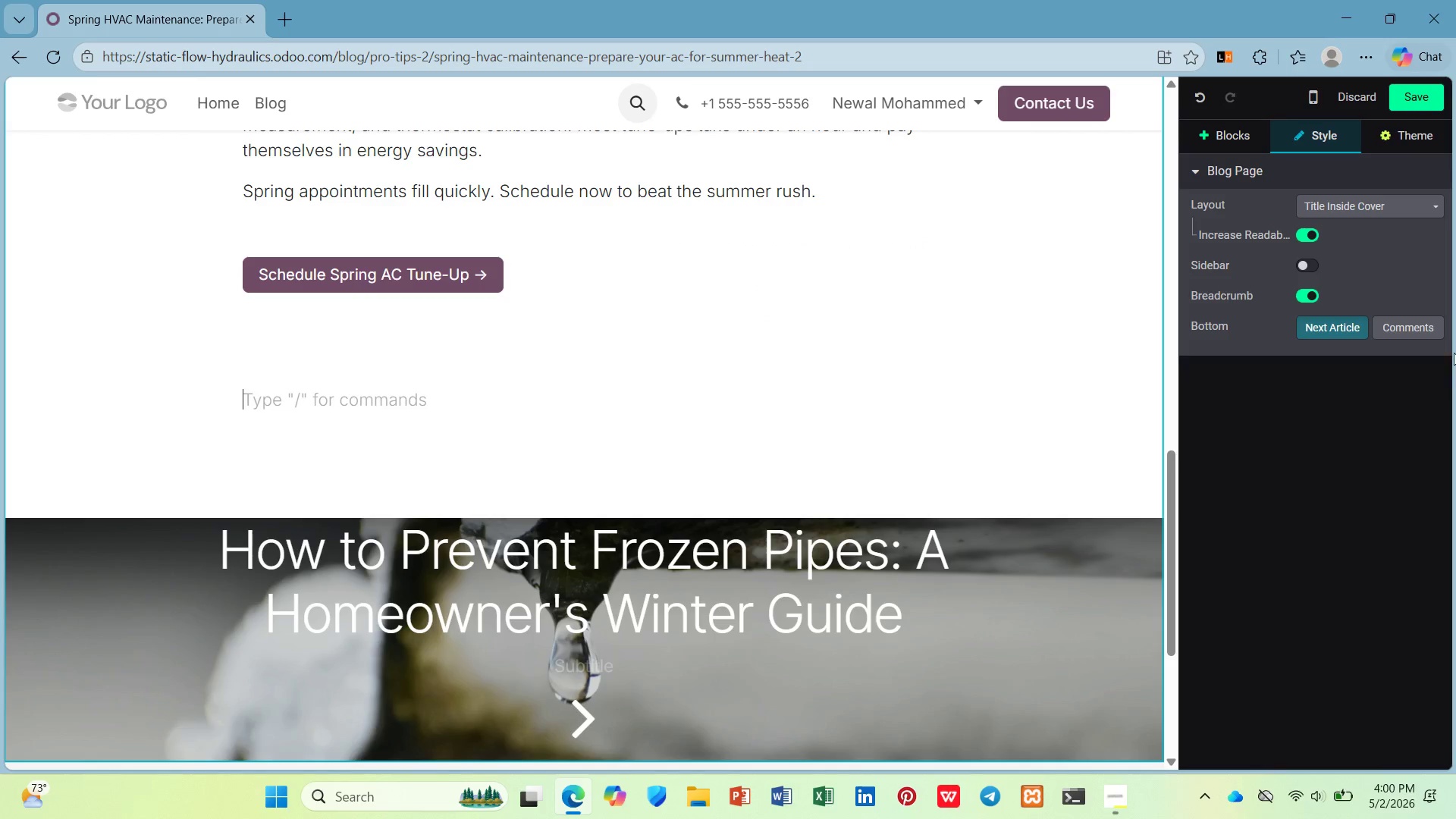 
left_click([1247, 121])
 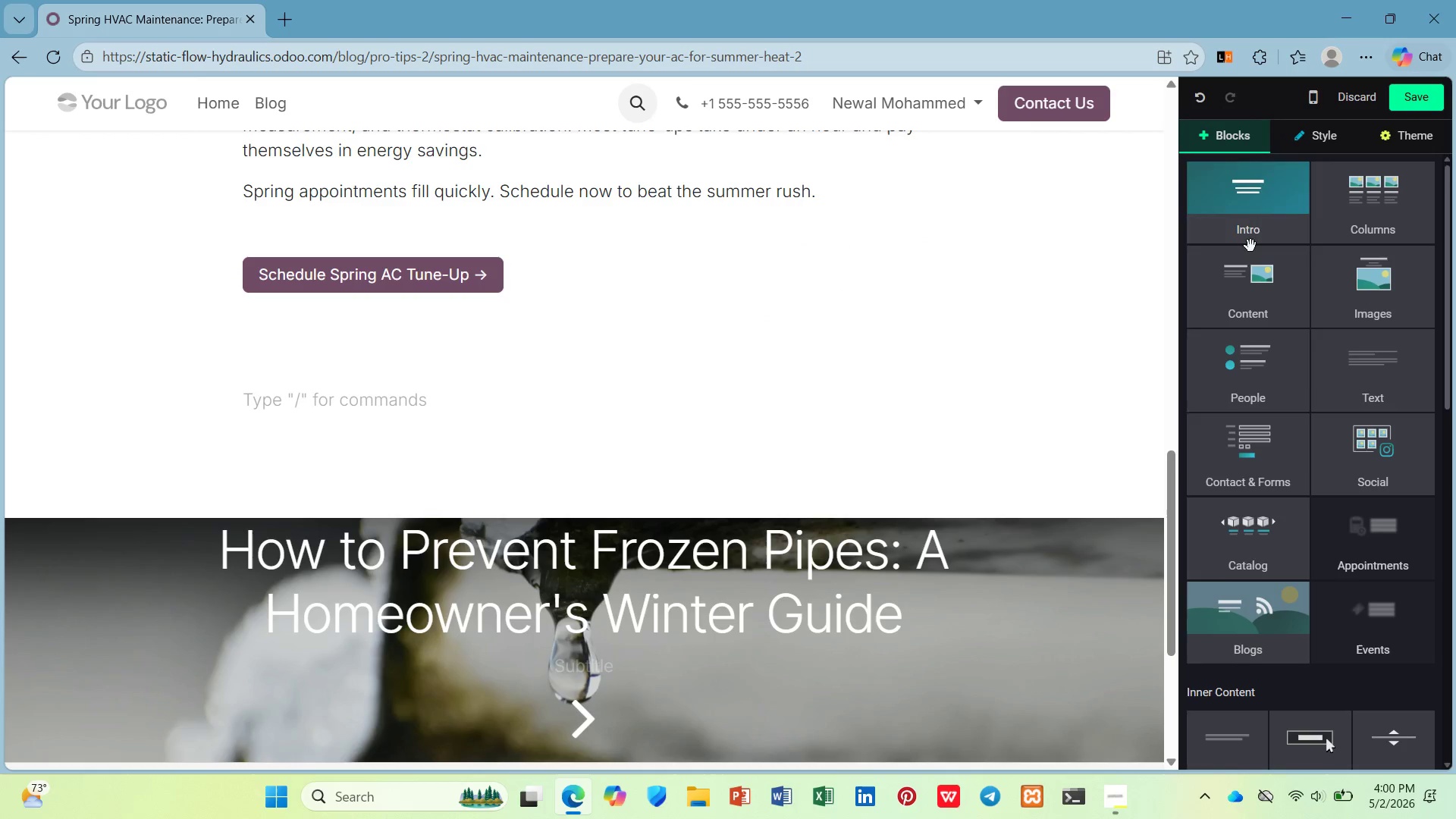 
scroll: coordinate [1252, 264], scroll_direction: down, amount: 5.0
 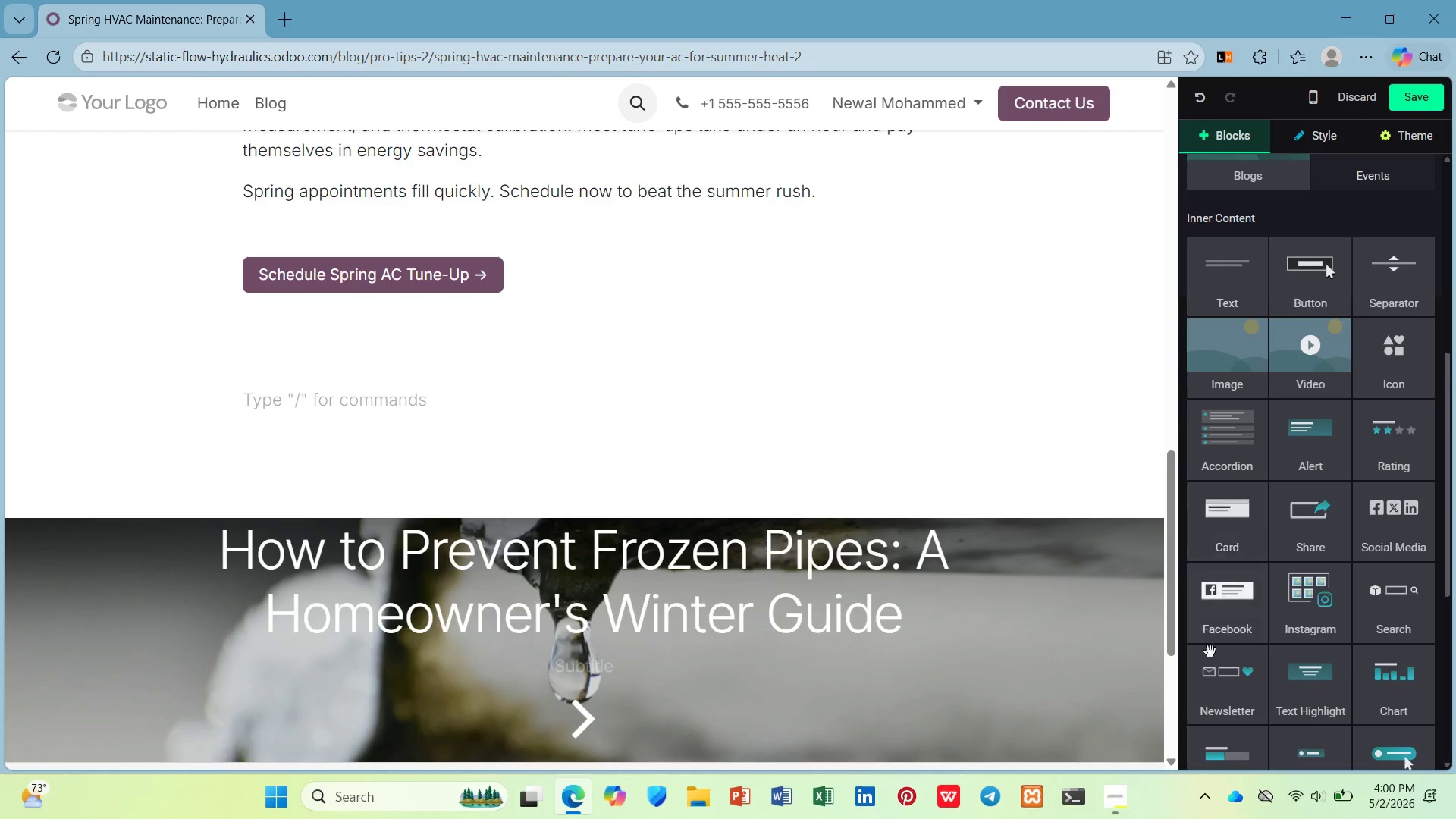 
left_click_drag(start_coordinate=[1221, 689], to_coordinate=[294, 363])
 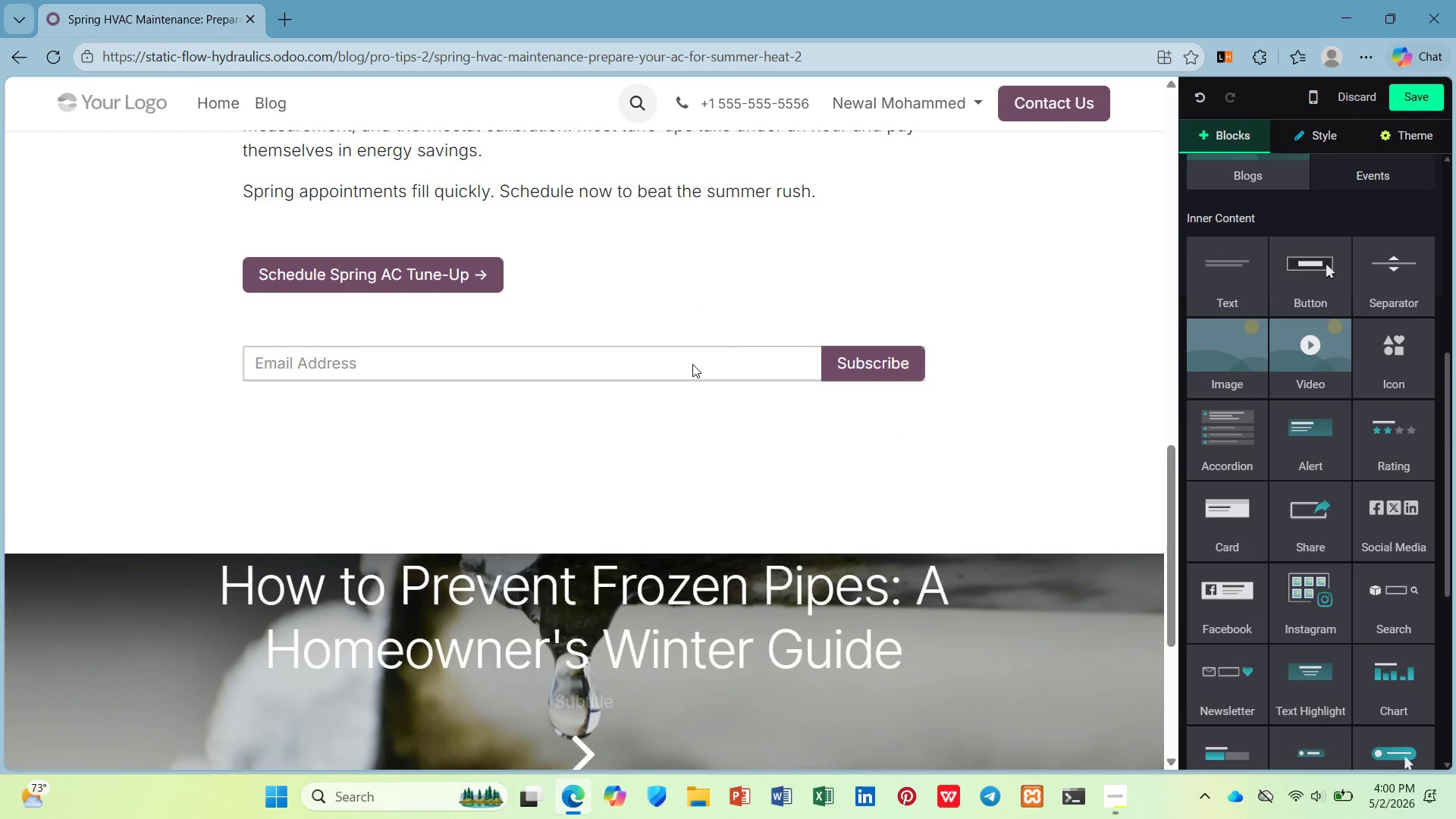 
left_click([856, 414])
 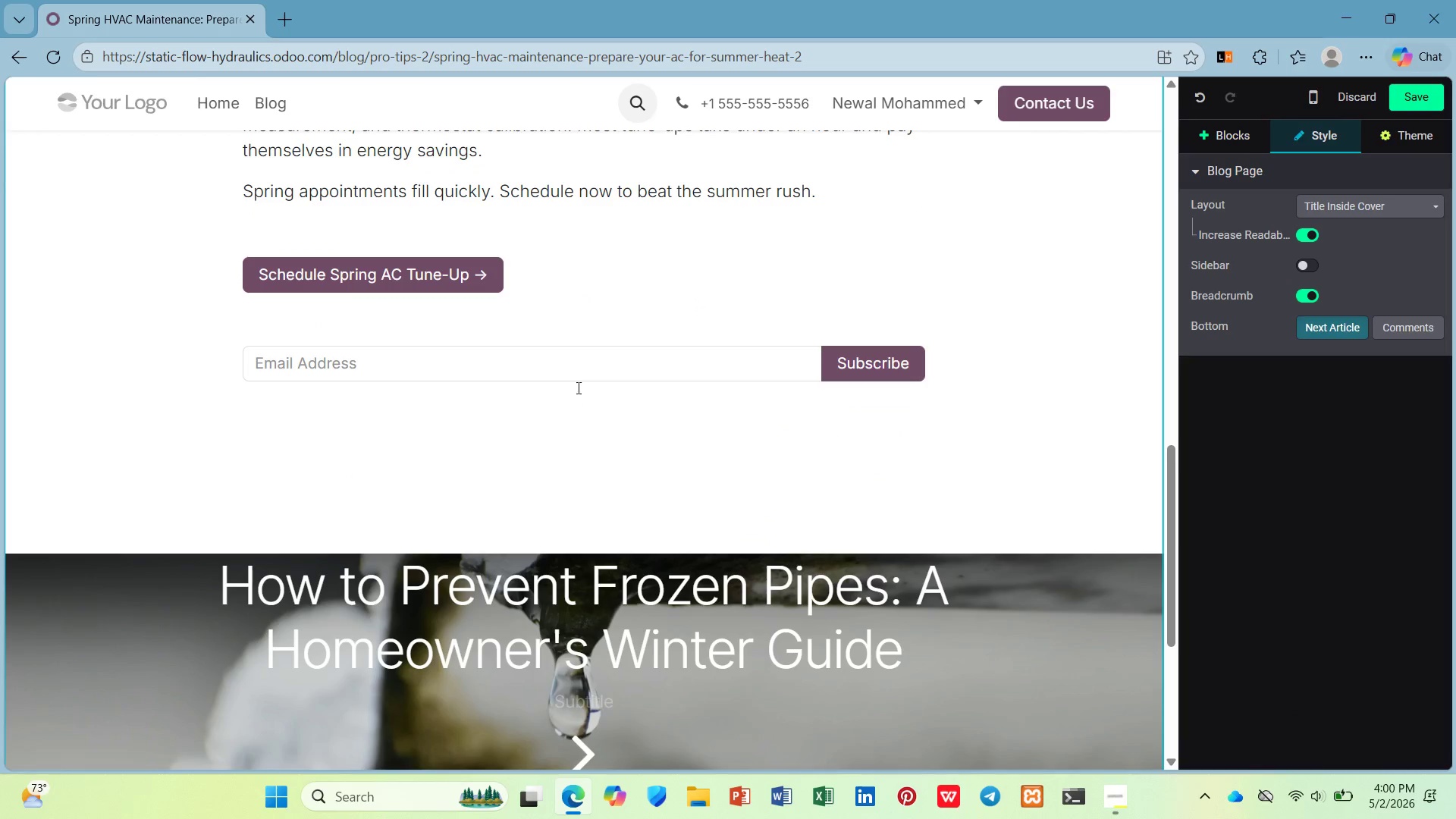 
key(Backspace)
 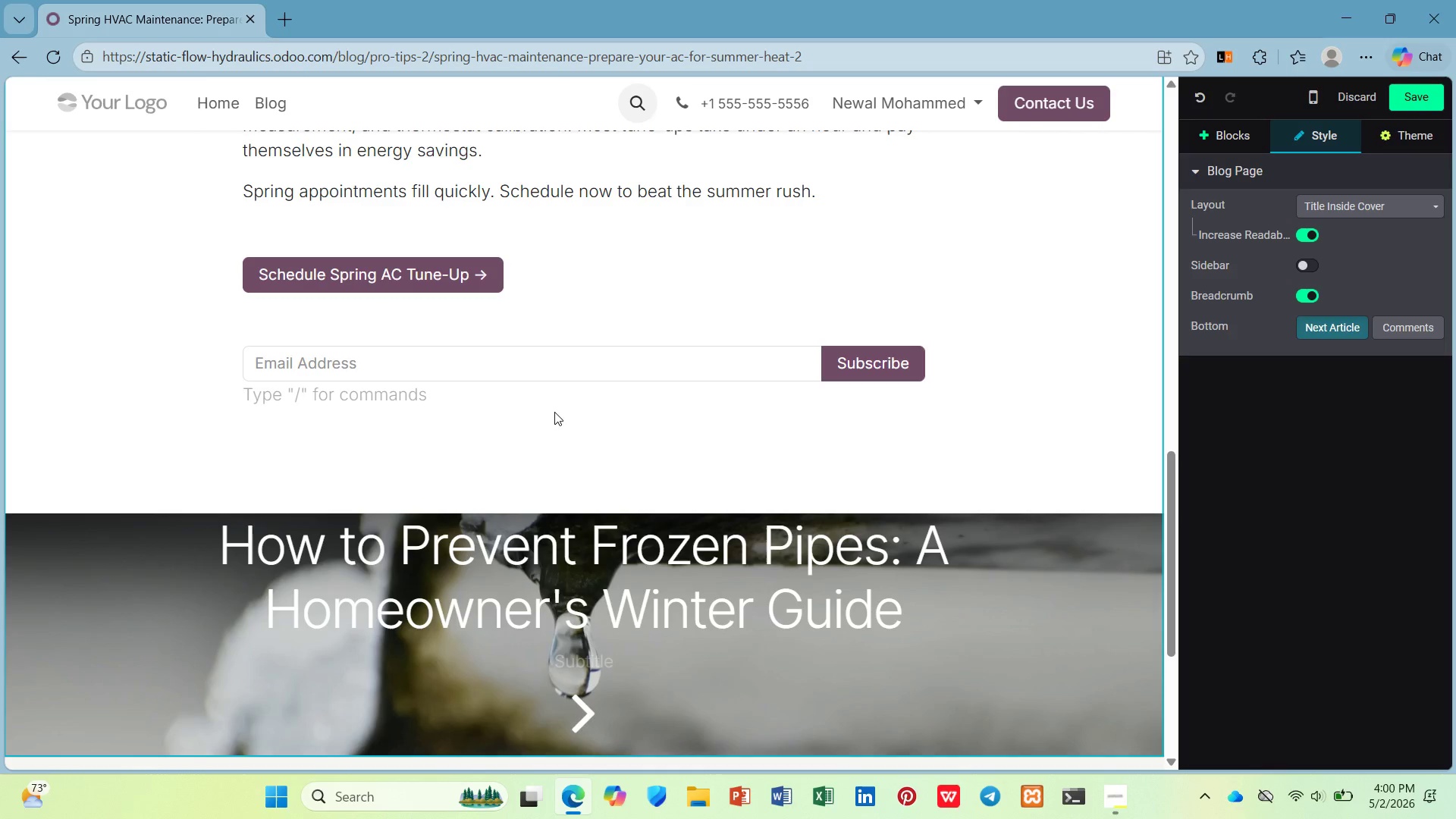 
key(Backspace)
 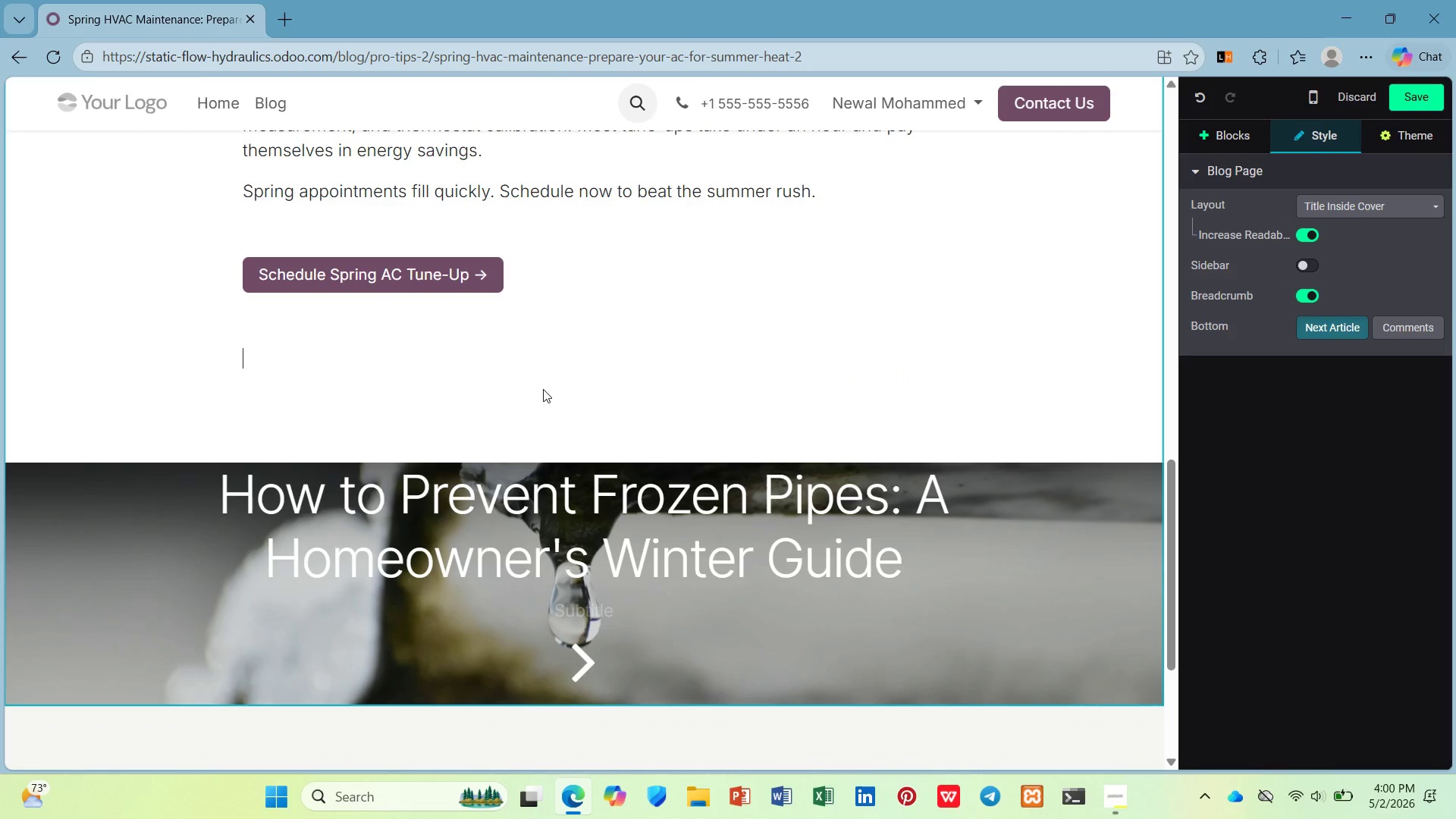 
key(Control+Z)
 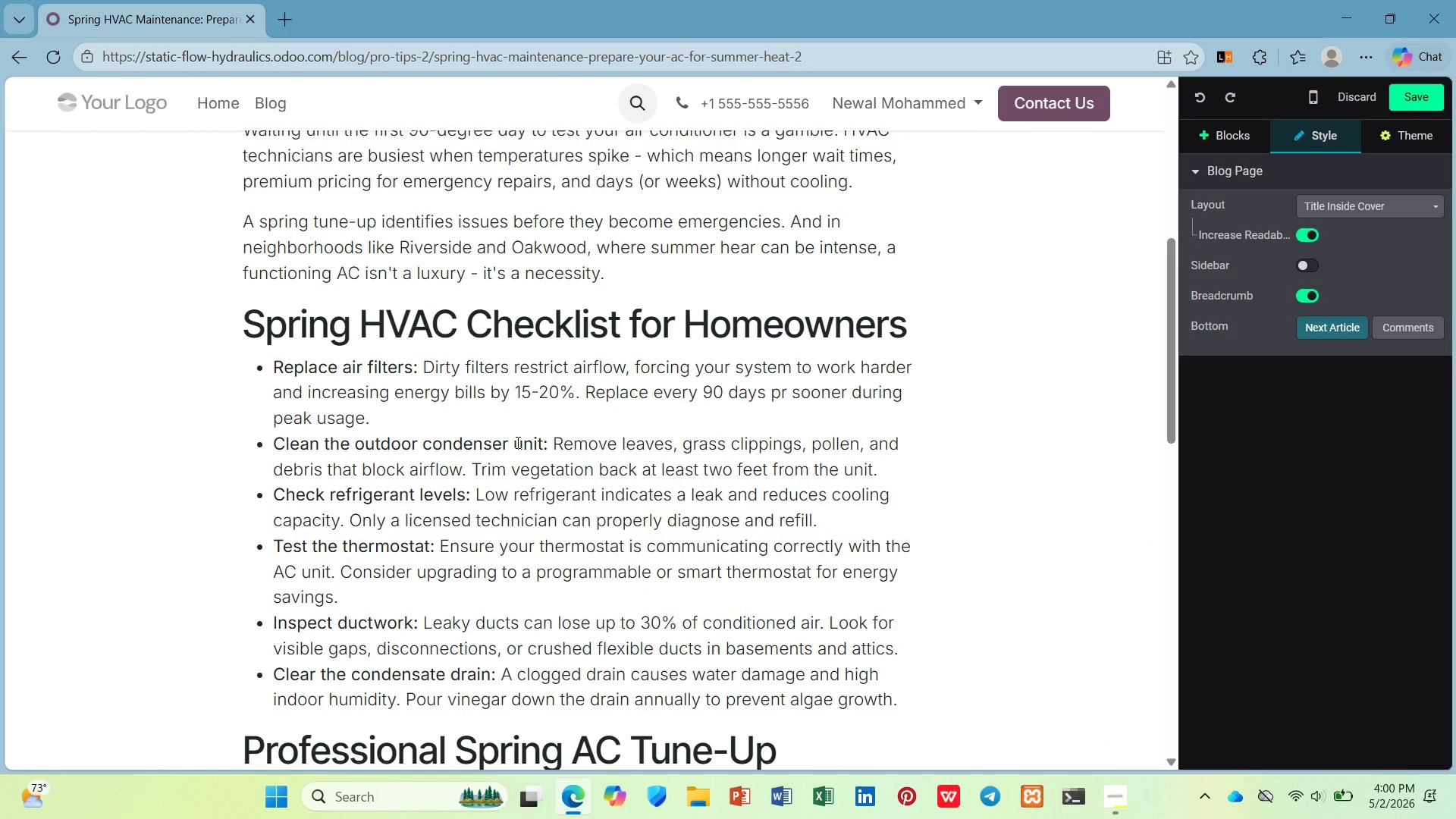 
scroll: coordinate [507, 405], scroll_direction: up, amount: 2.0
 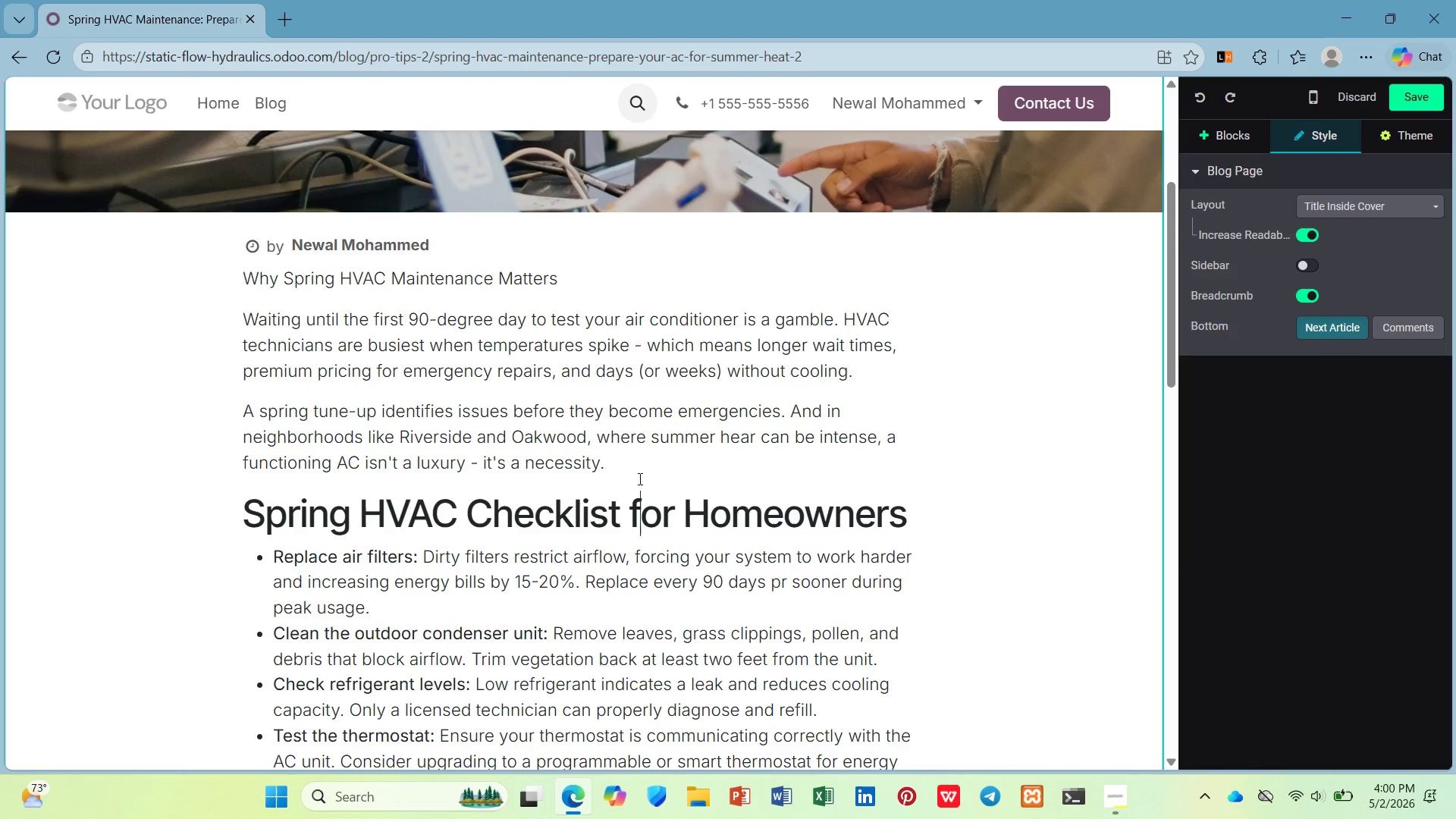 
double_click([630, 461])
 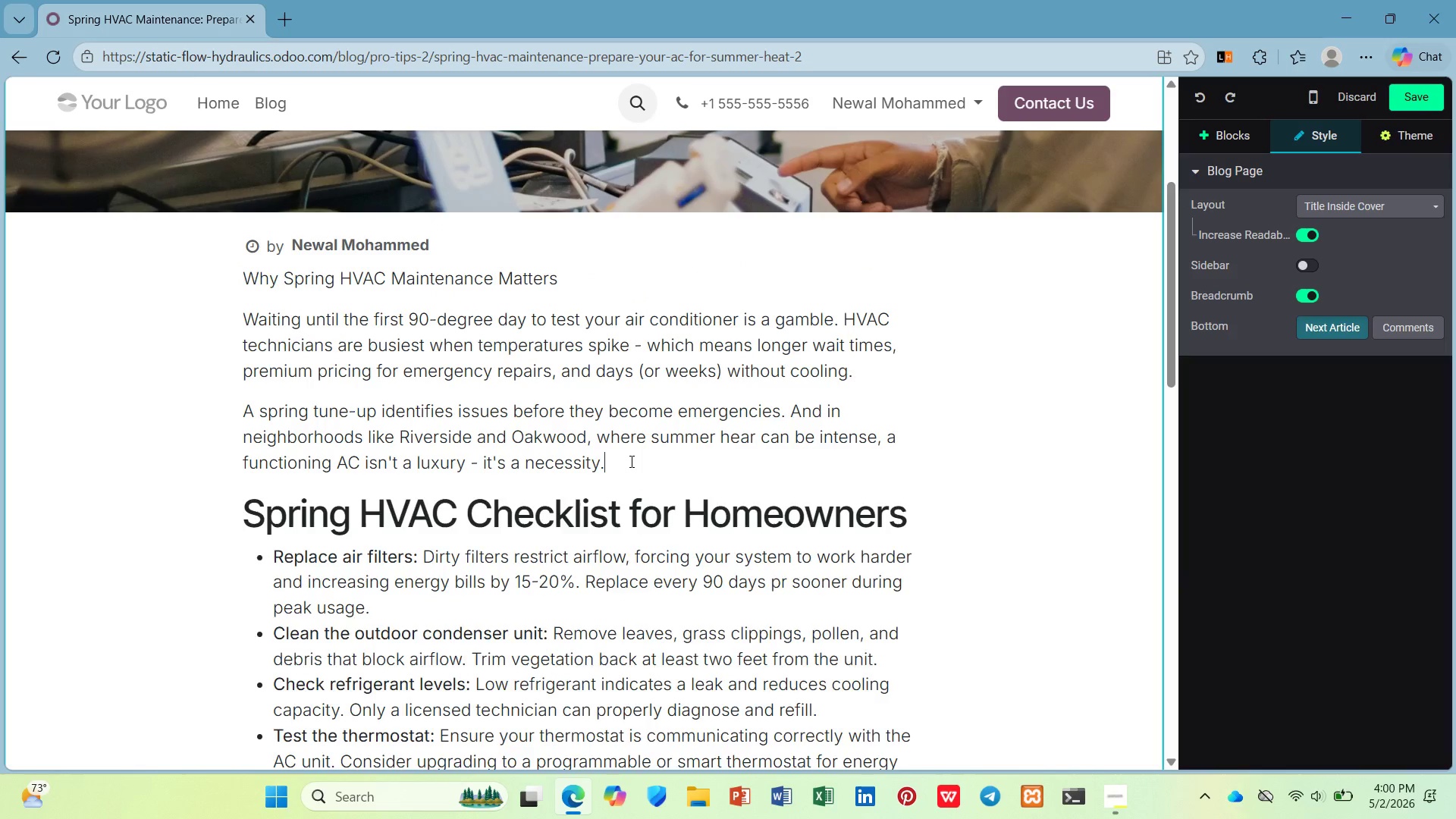 
key(Enter)
 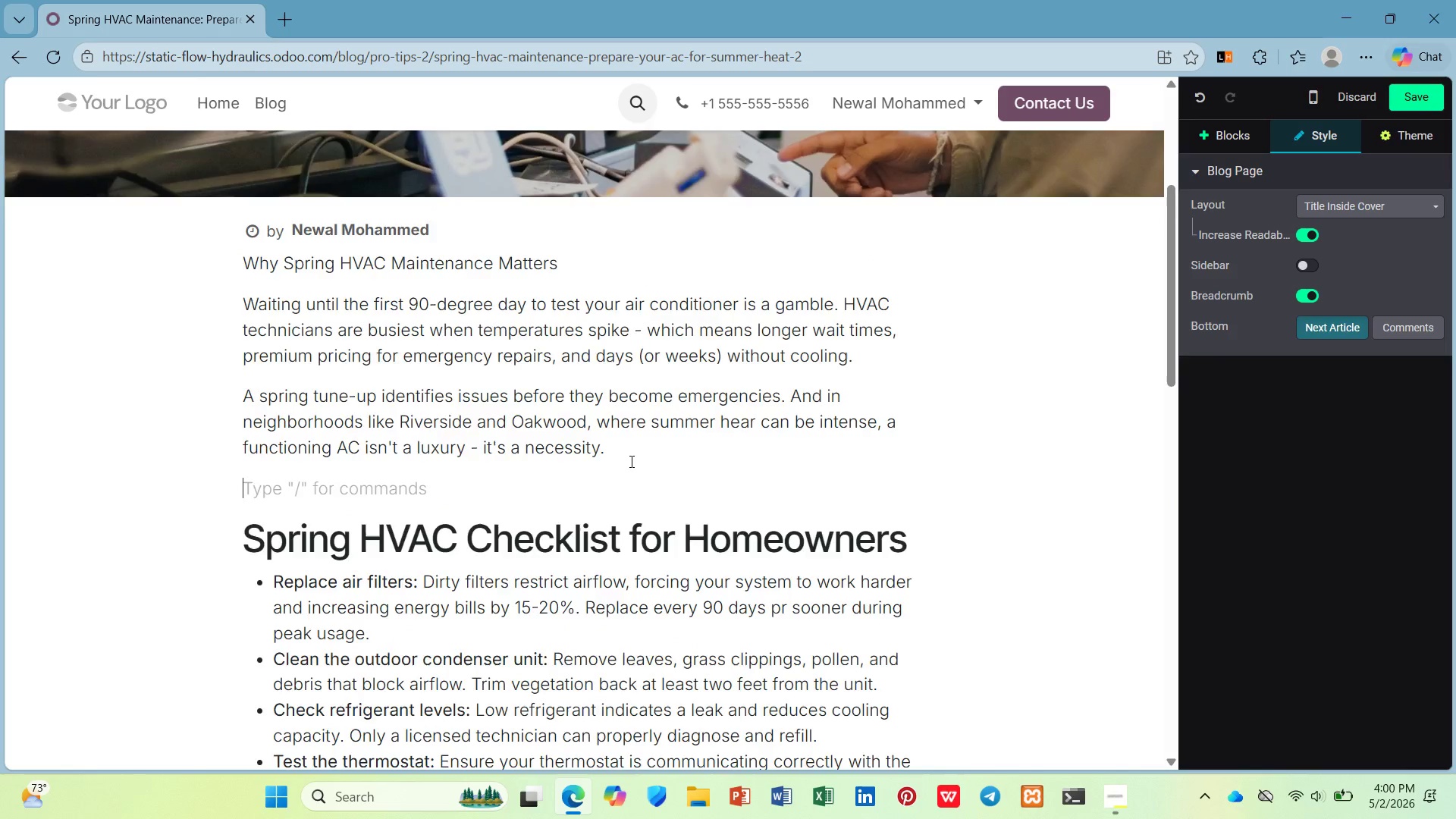 
scroll: coordinate [628, 460], scroll_direction: down, amount: 5.0
 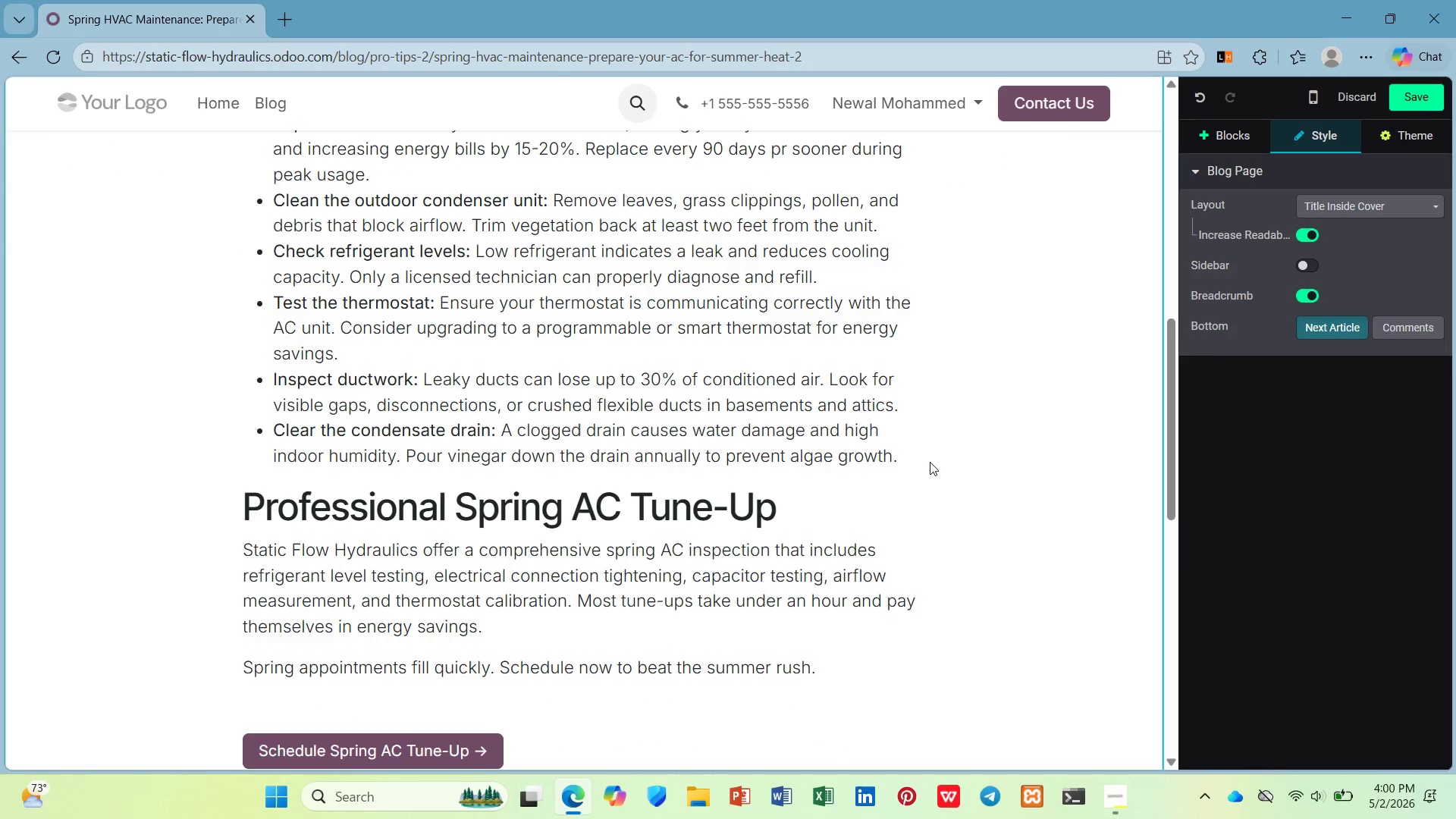 
triple_click([902, 452])
 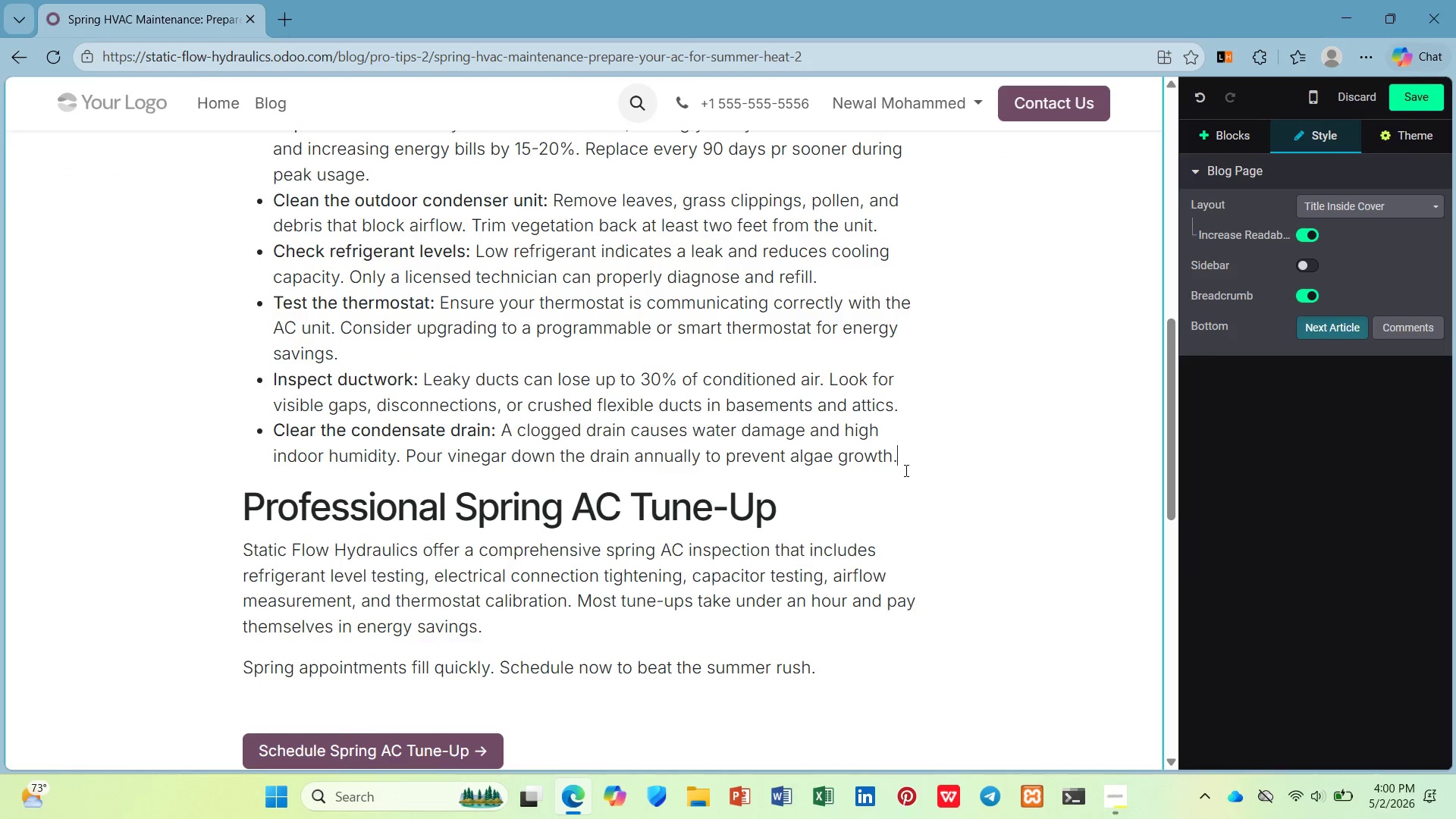 
key(Enter)
 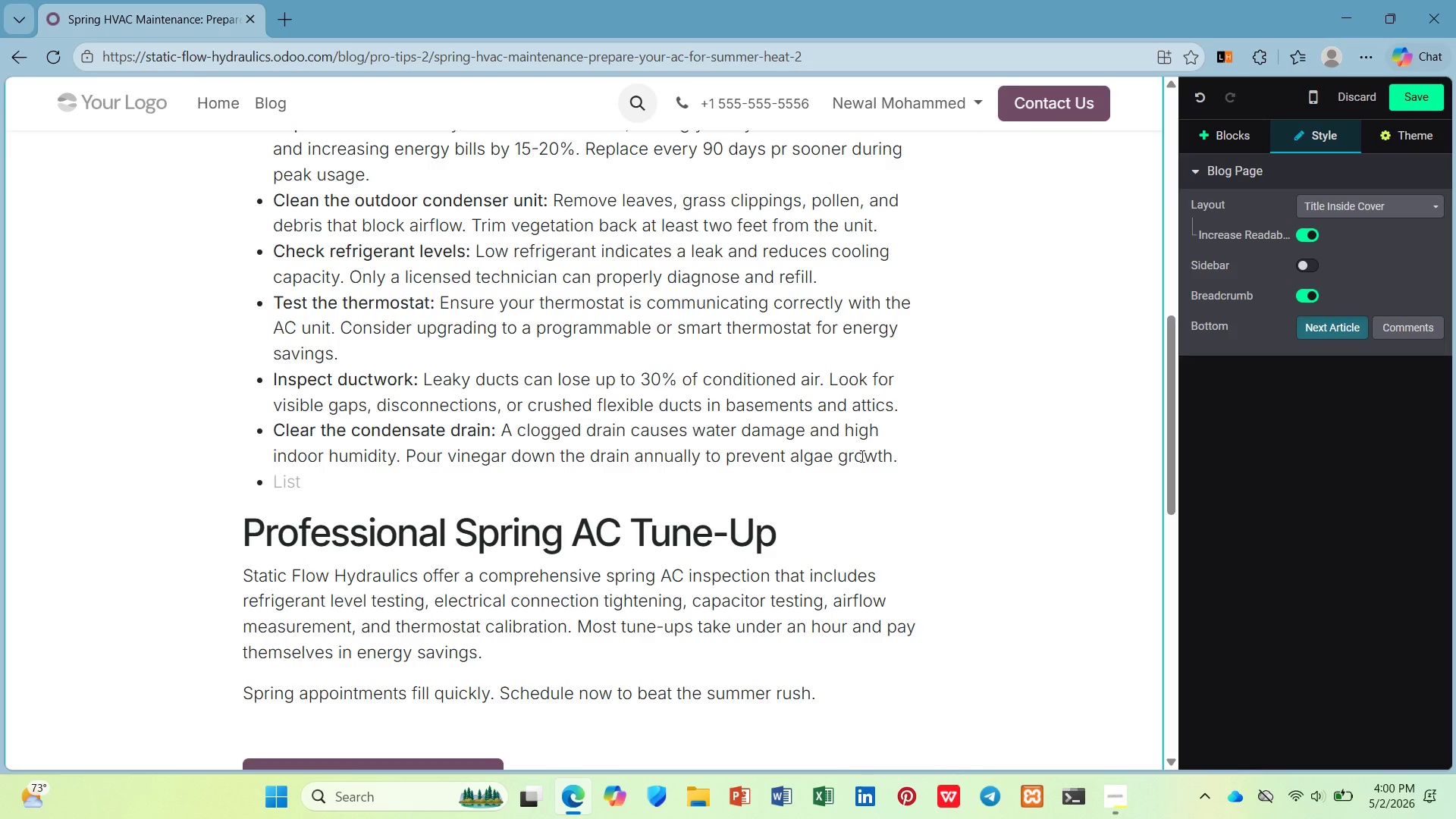 
scroll: coordinate [851, 456], scroll_direction: down, amount: 5.0
 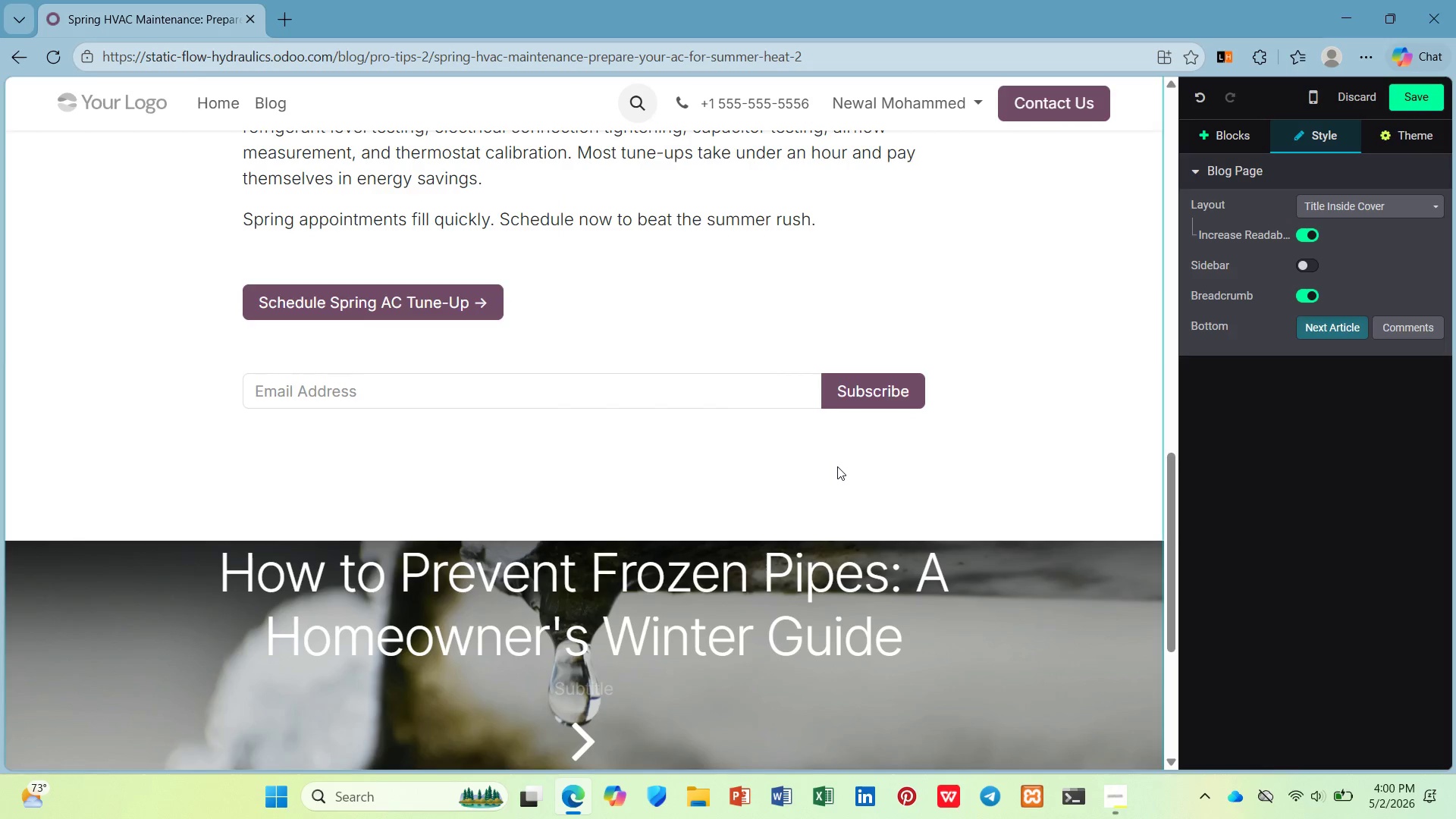 
key(Enter)
 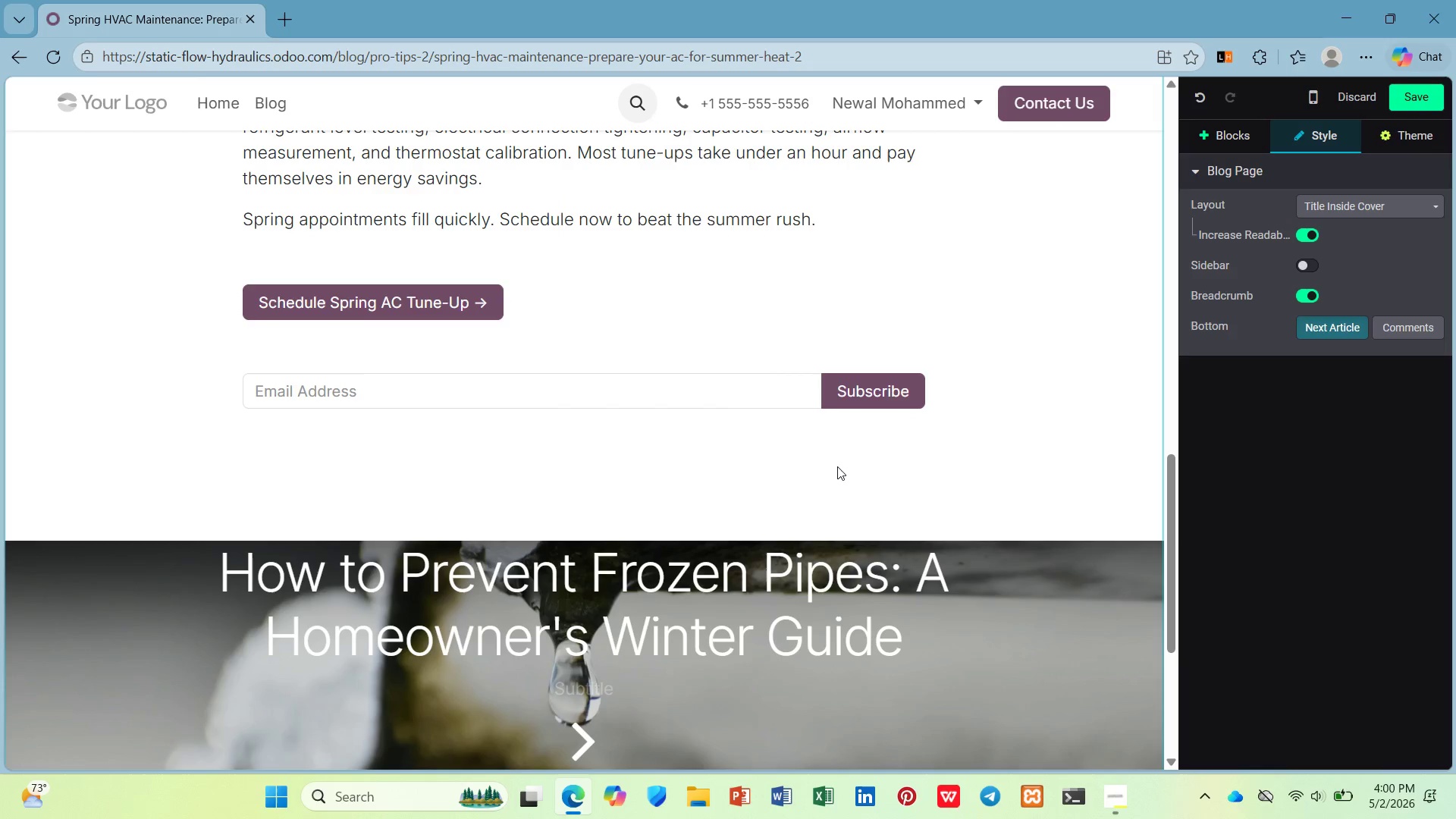 
scroll: coordinate [369, 299], scroll_direction: up, amount: 13.0
 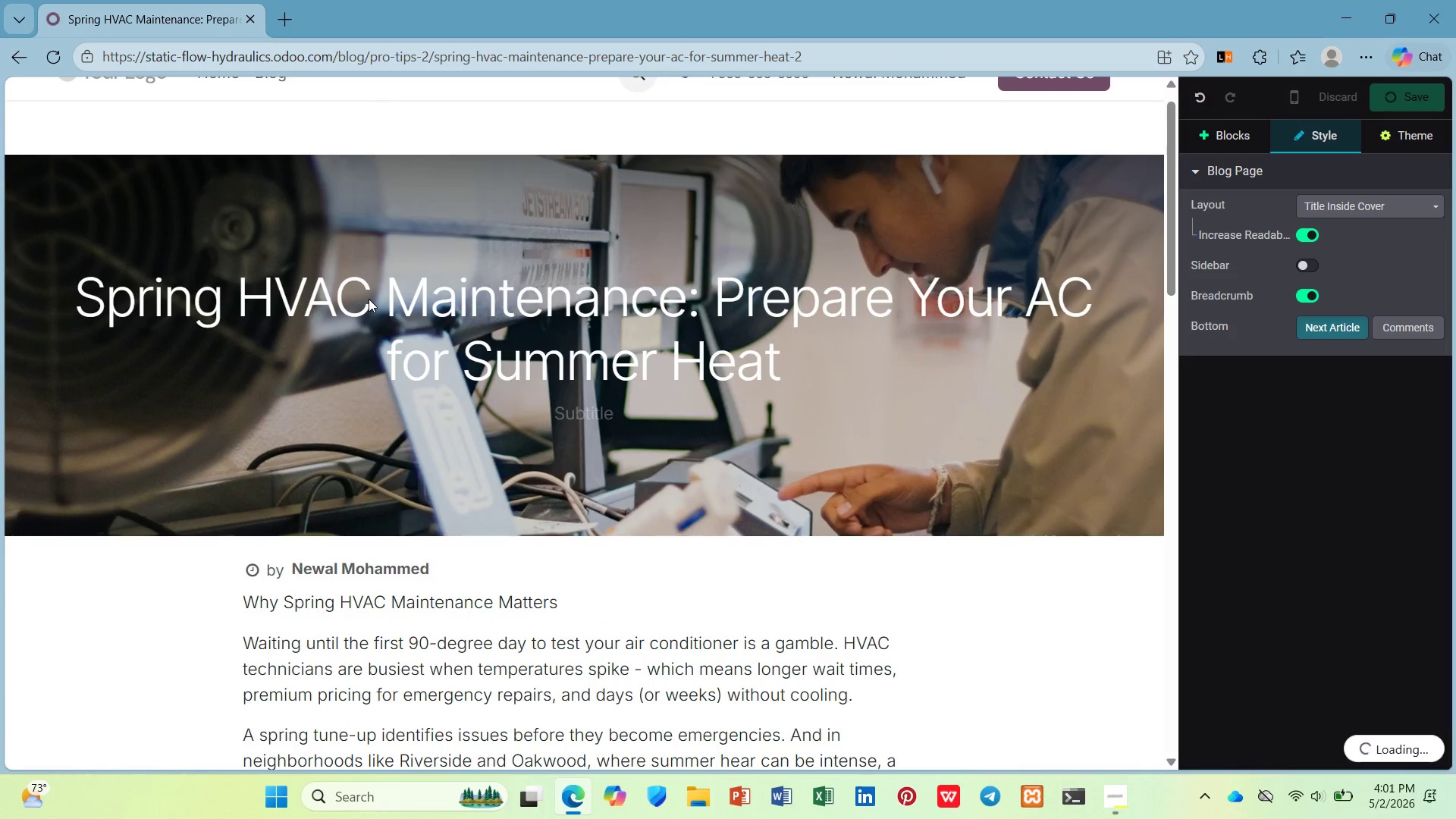 
scroll: coordinate [369, 299], scroll_direction: down, amount: 4.0
 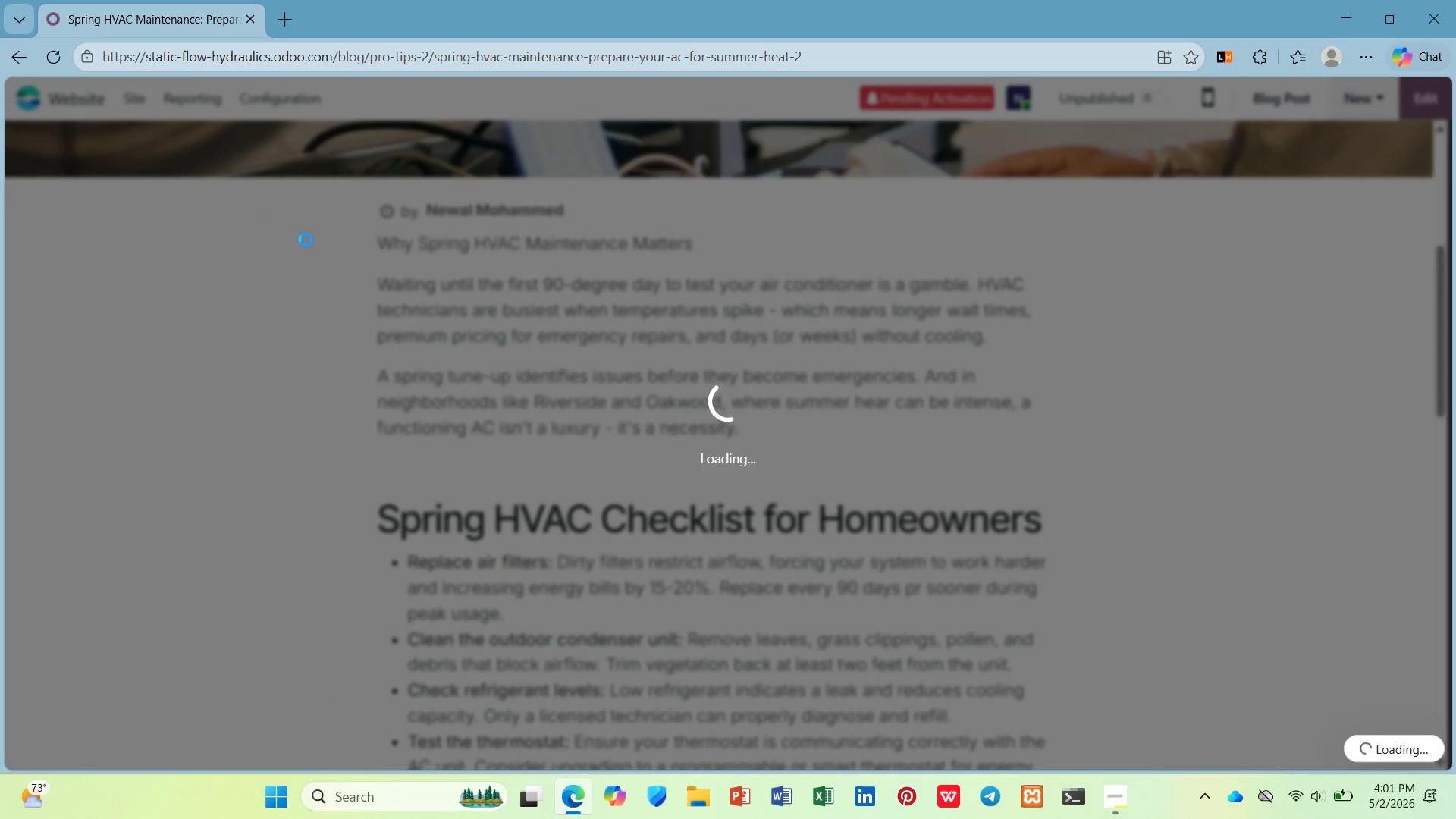 
left_click([1434, 99])
 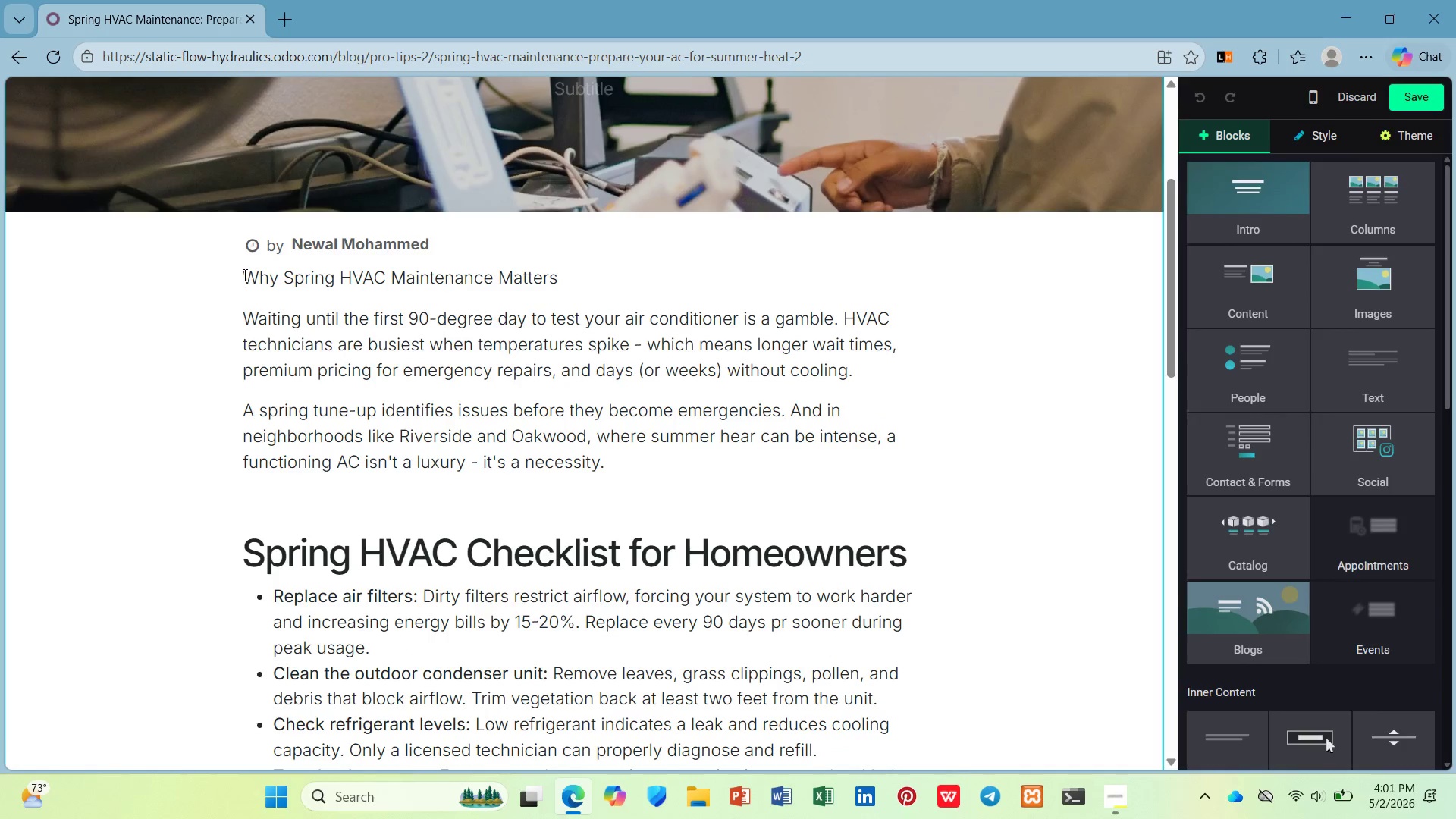 
type(/h2)
 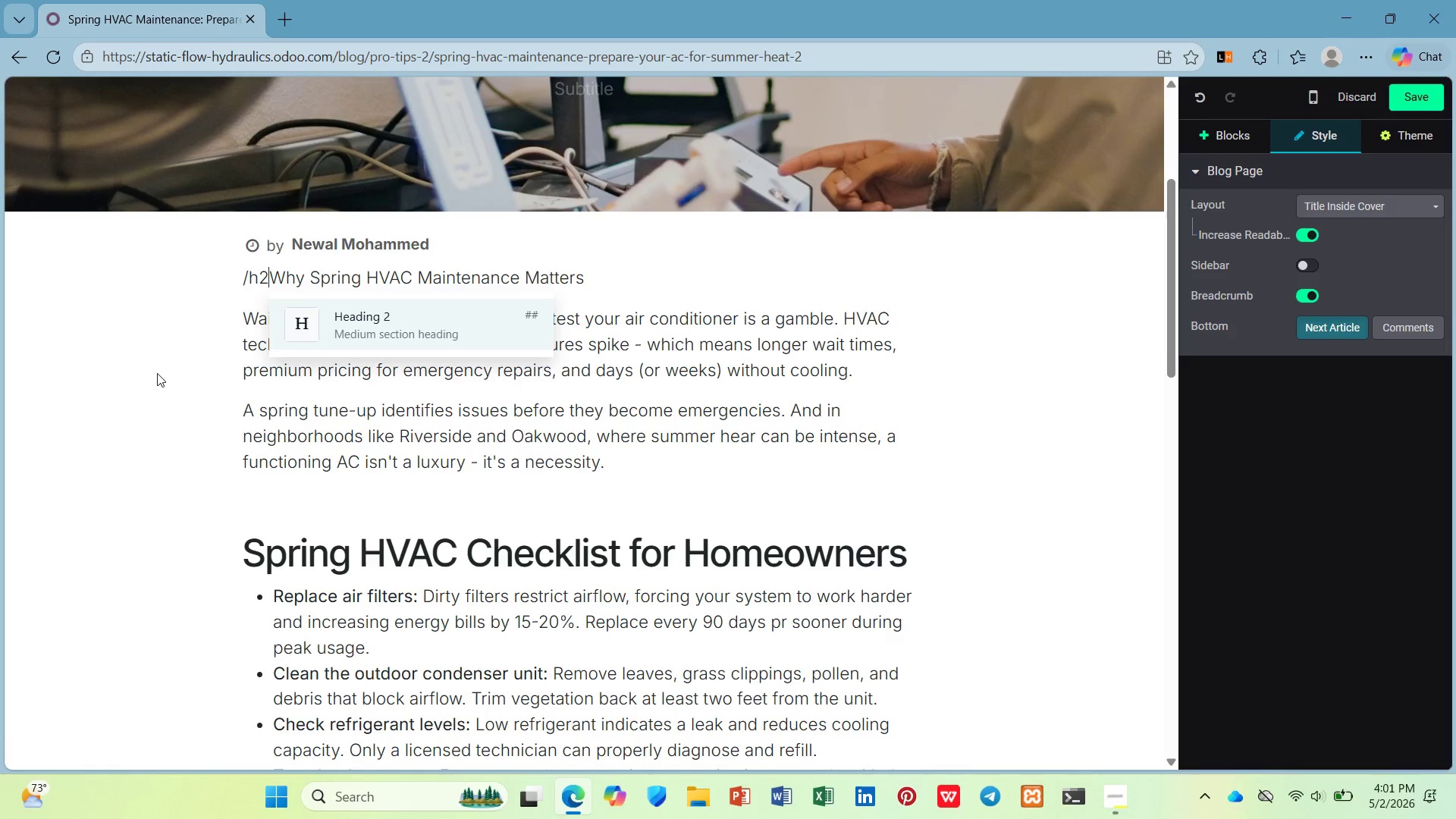 
key(Enter)
 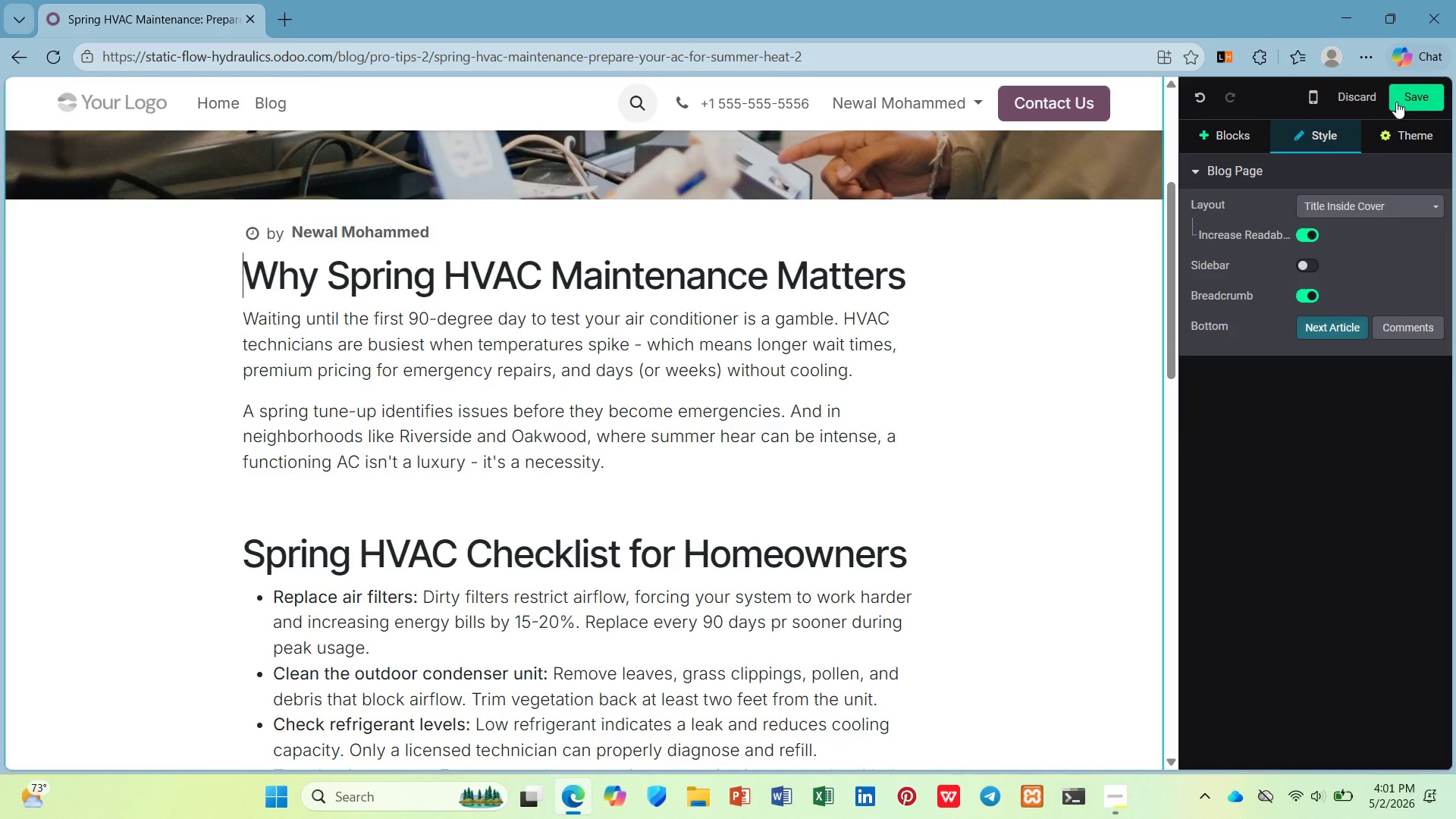 
scroll: coordinate [493, 448], scroll_direction: down, amount: 8.0
 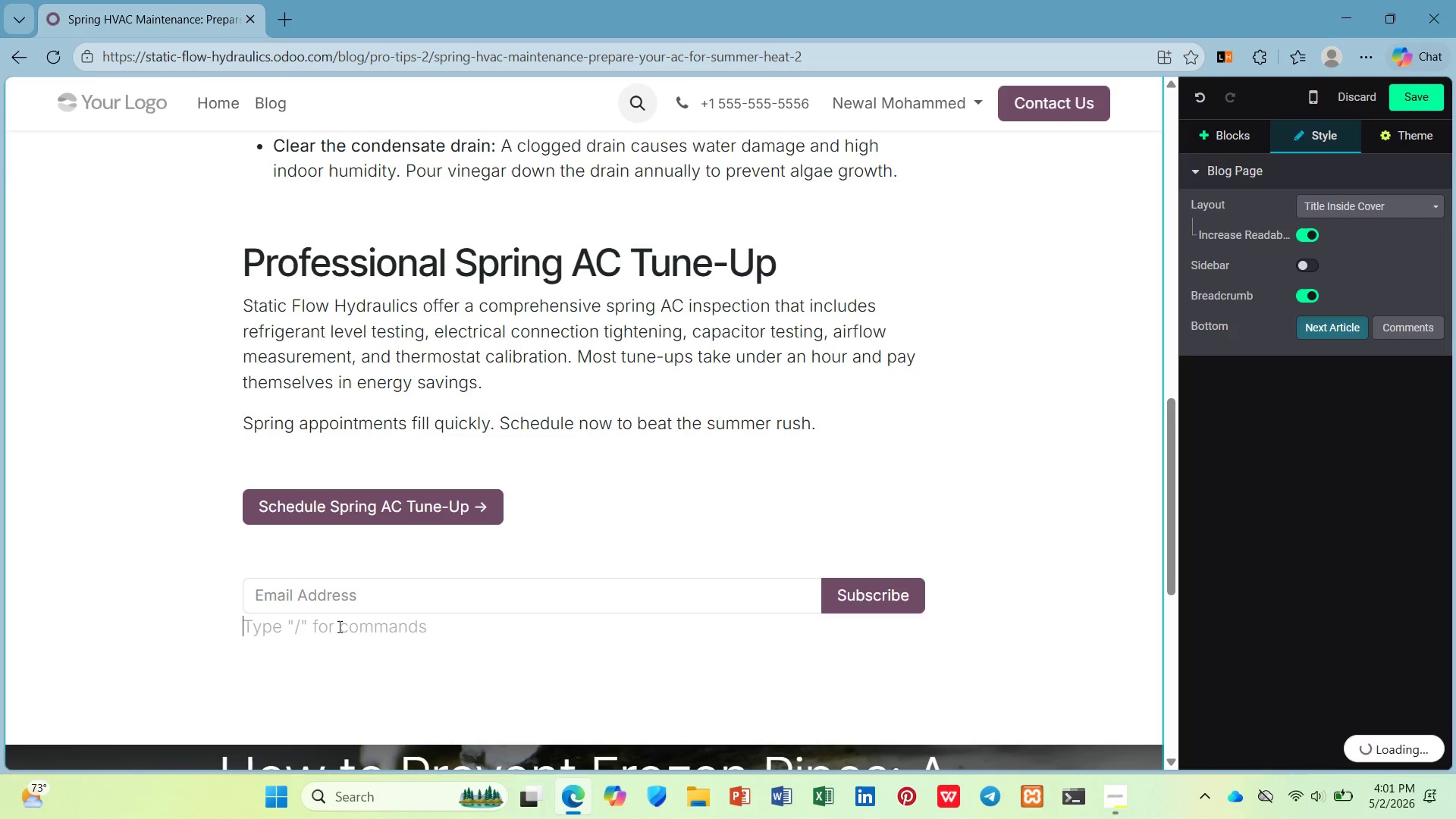 
left_click([356, 589])
 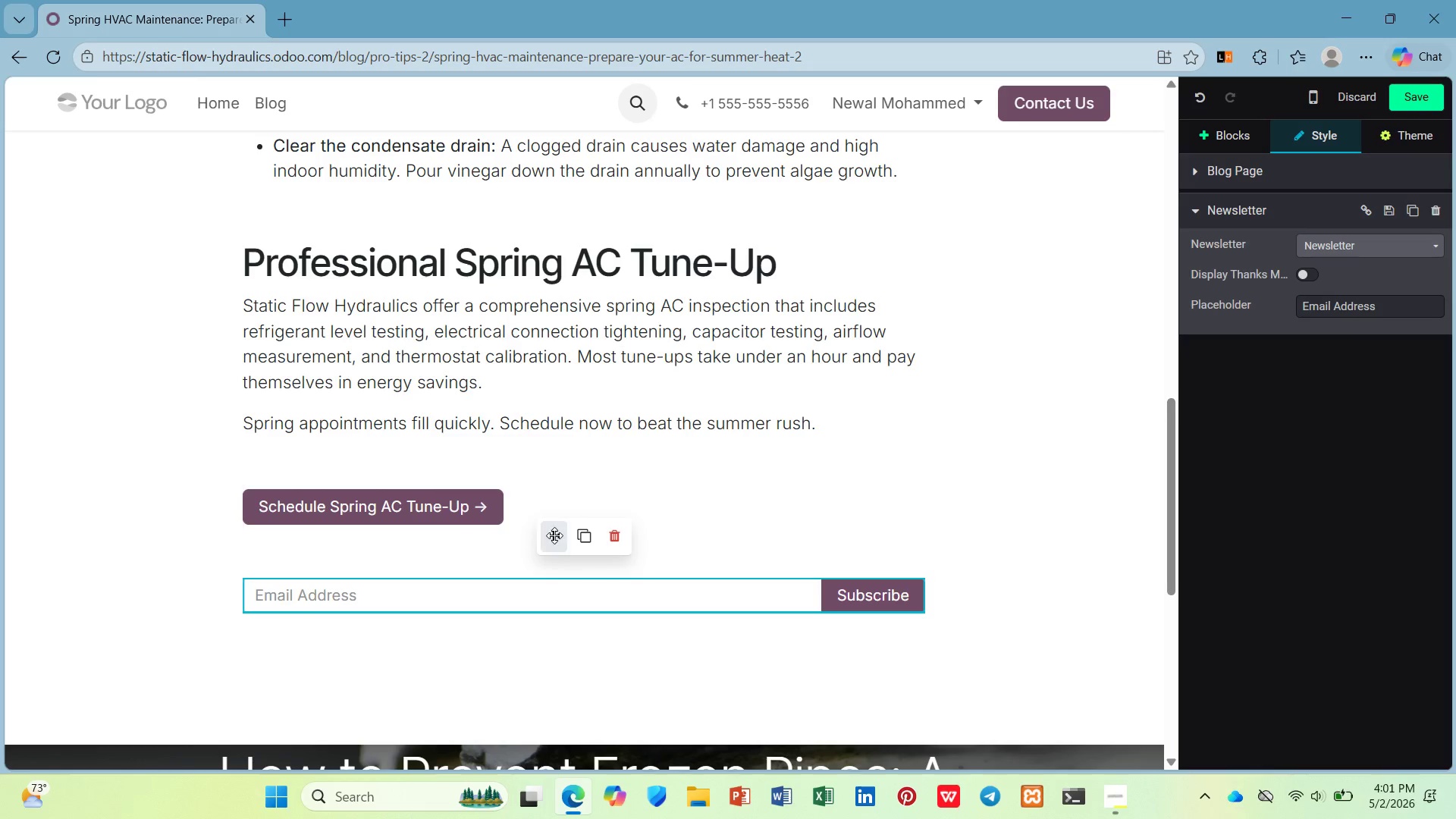 
left_click_drag(start_coordinate=[554, 535], to_coordinate=[549, 573])
 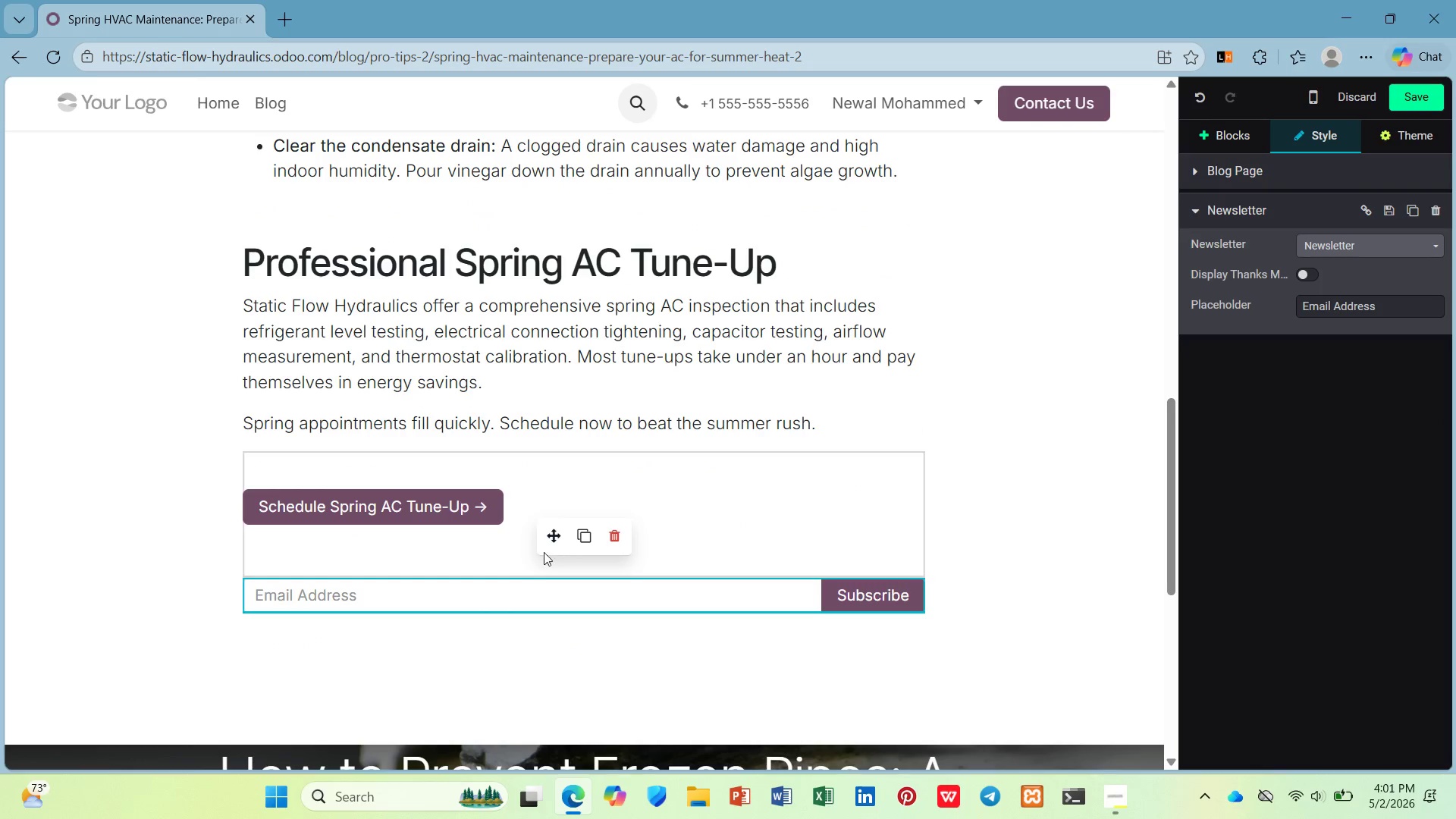 
left_click_drag(start_coordinate=[561, 543], to_coordinate=[532, 619])
 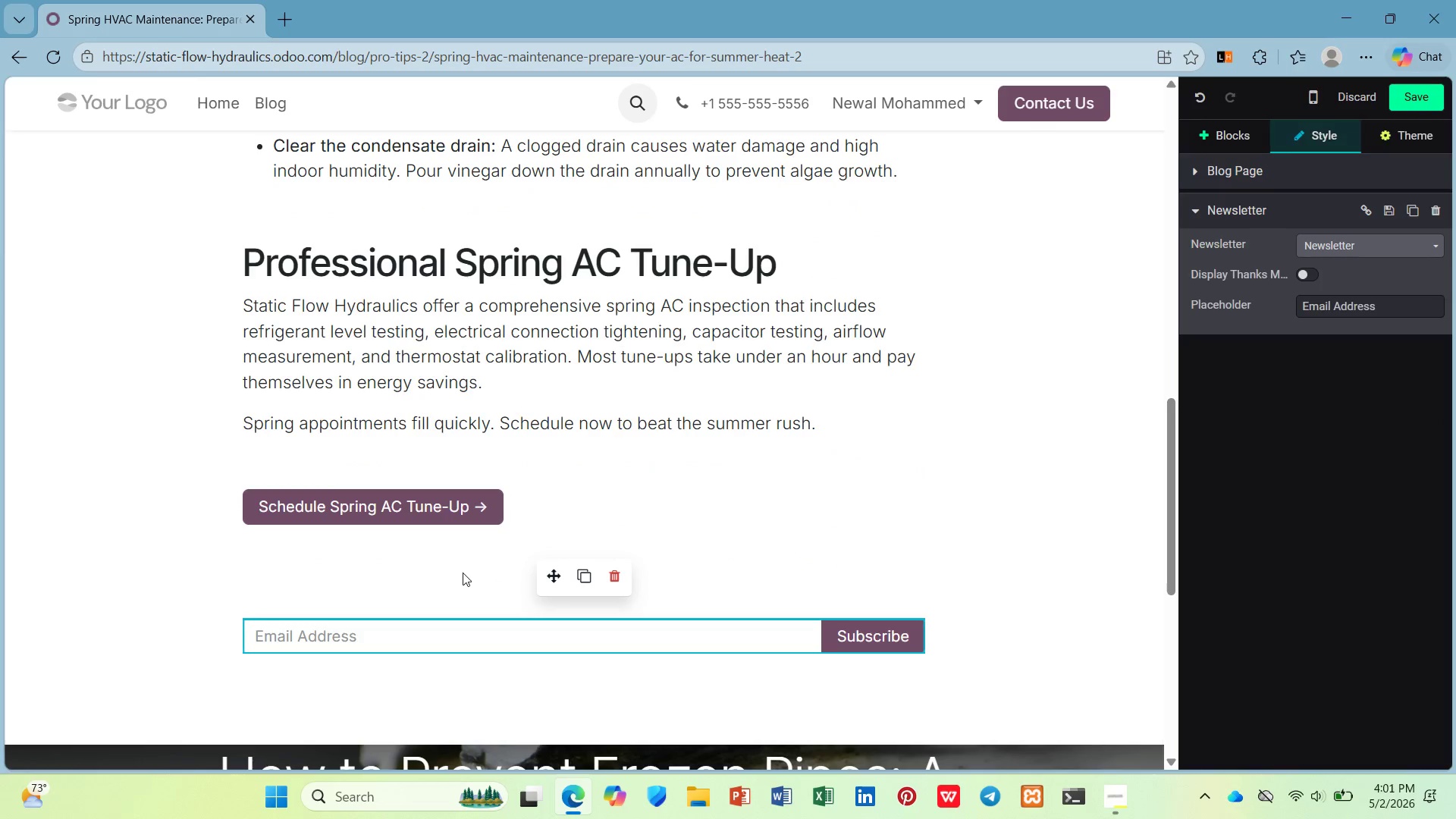 
left_click([462, 573])
 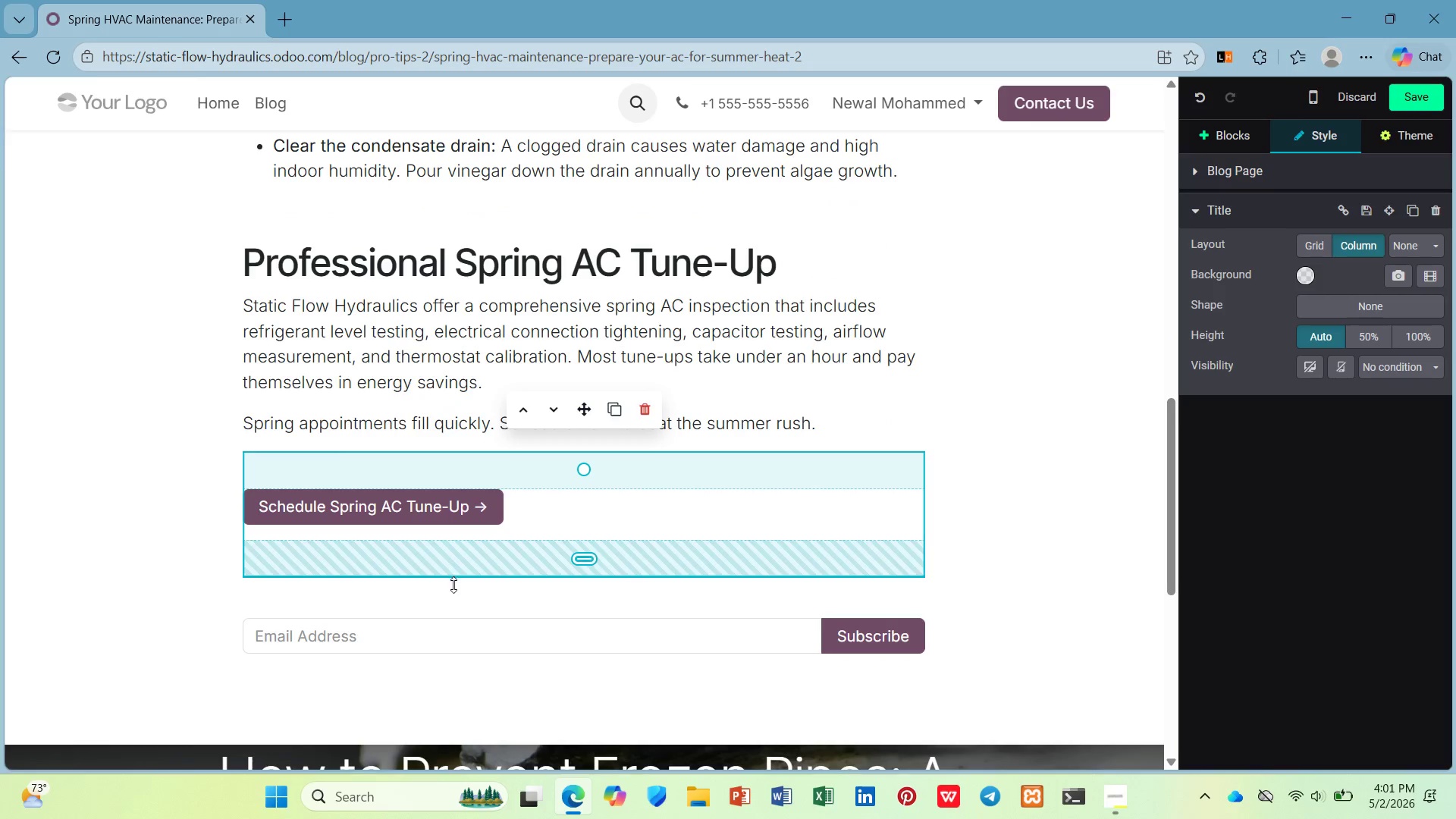 
left_click([452, 588])
 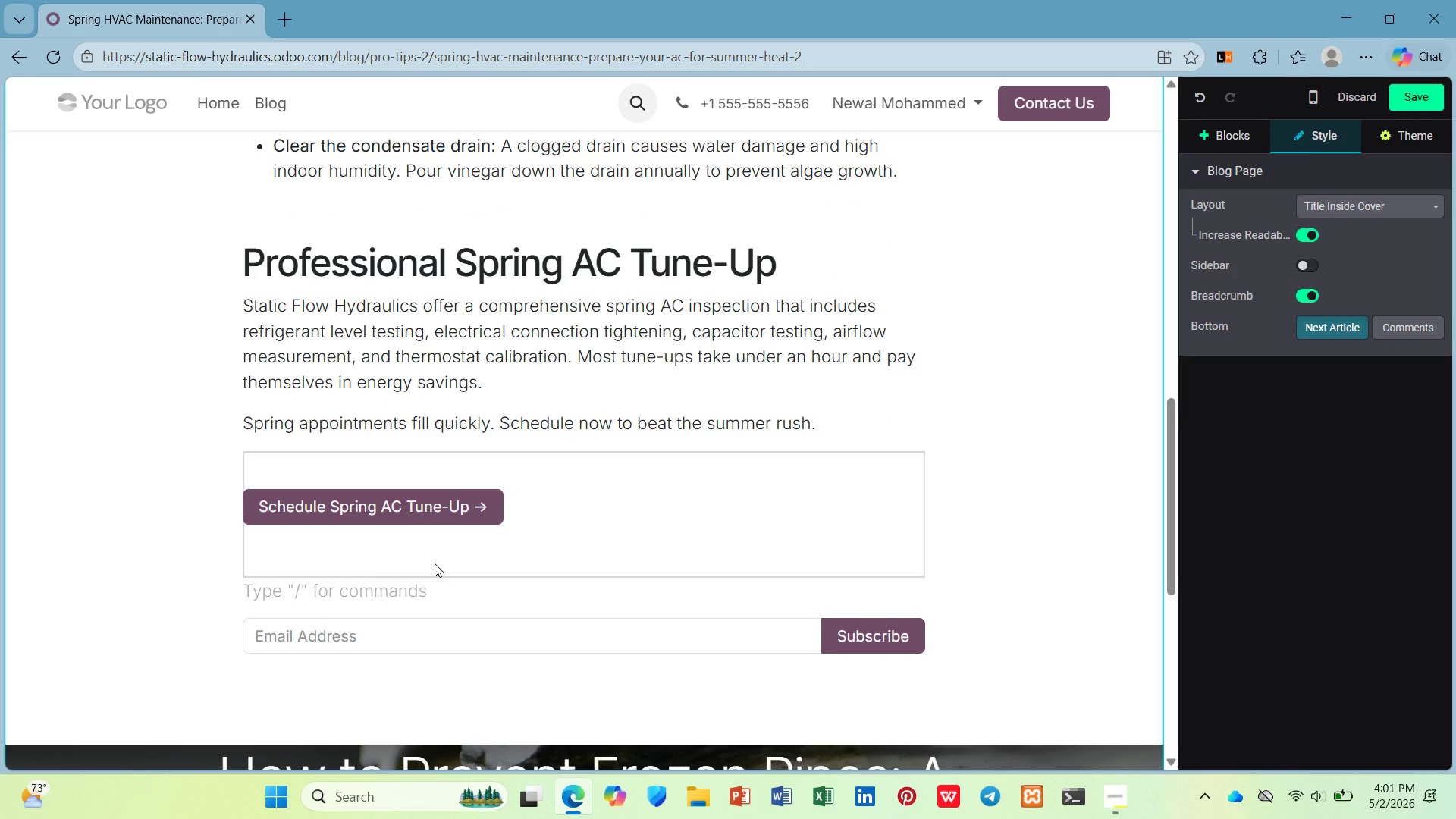 
key(Enter)
 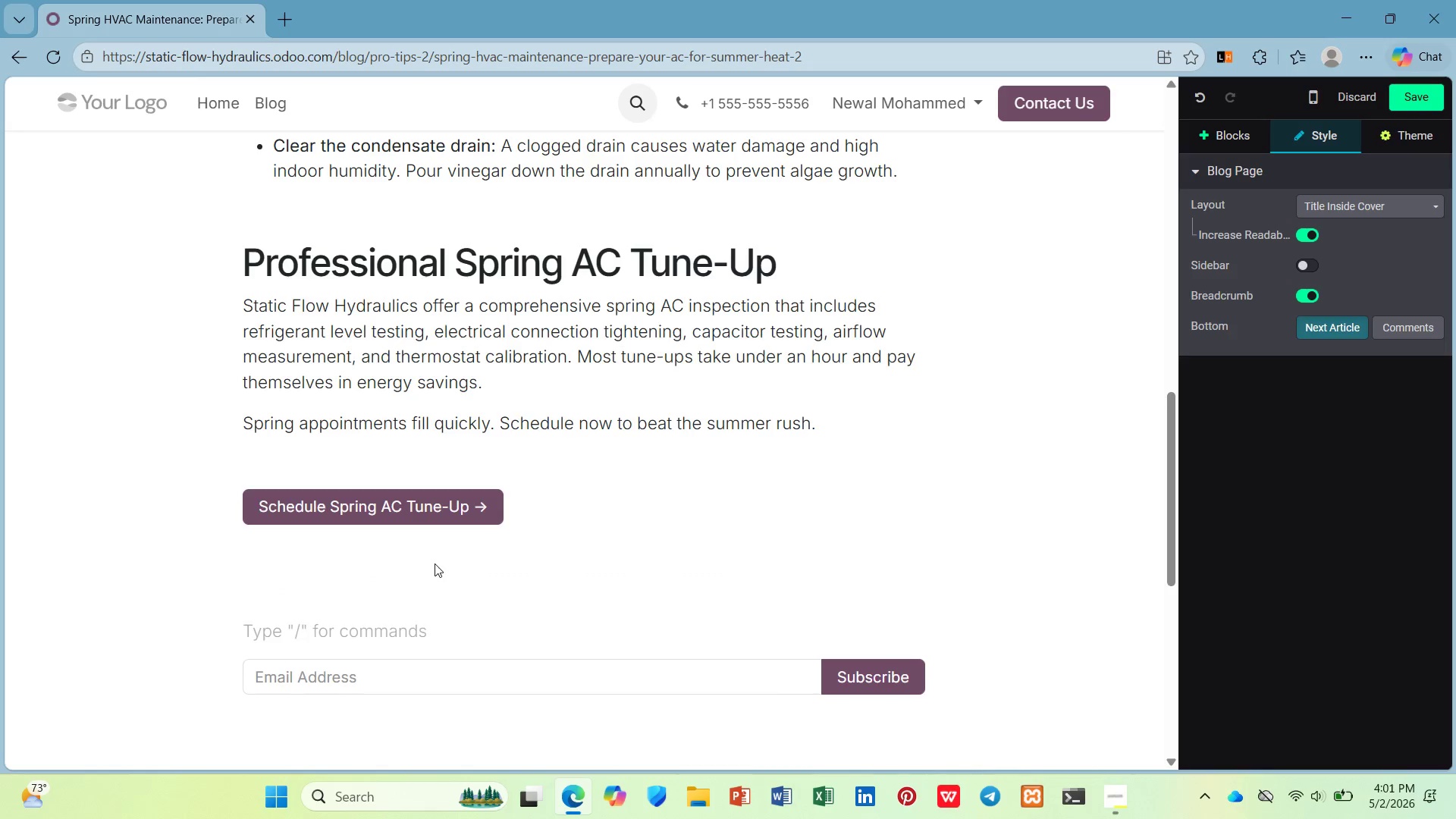 
type(/h1)
 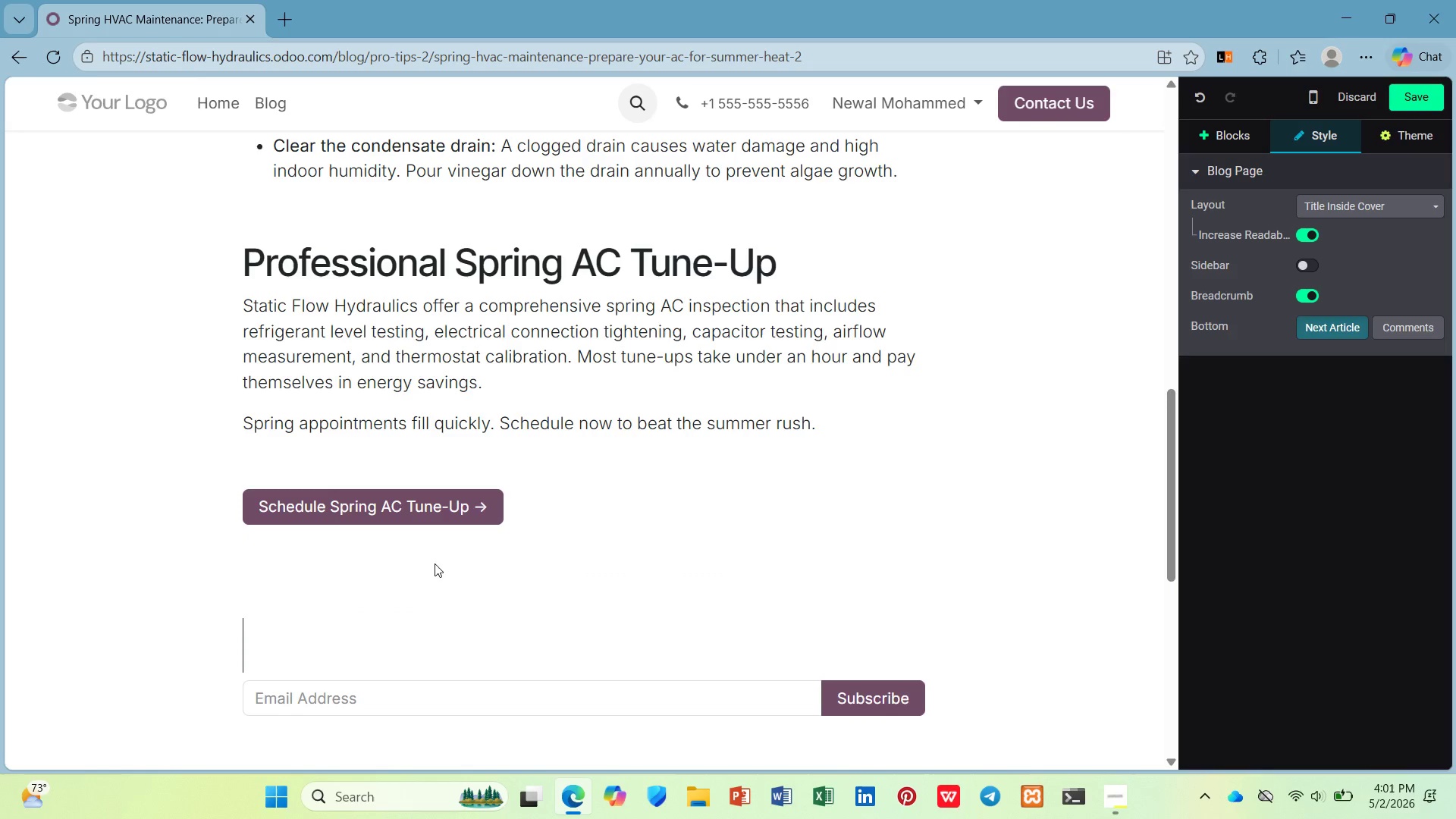 
key(Enter)
 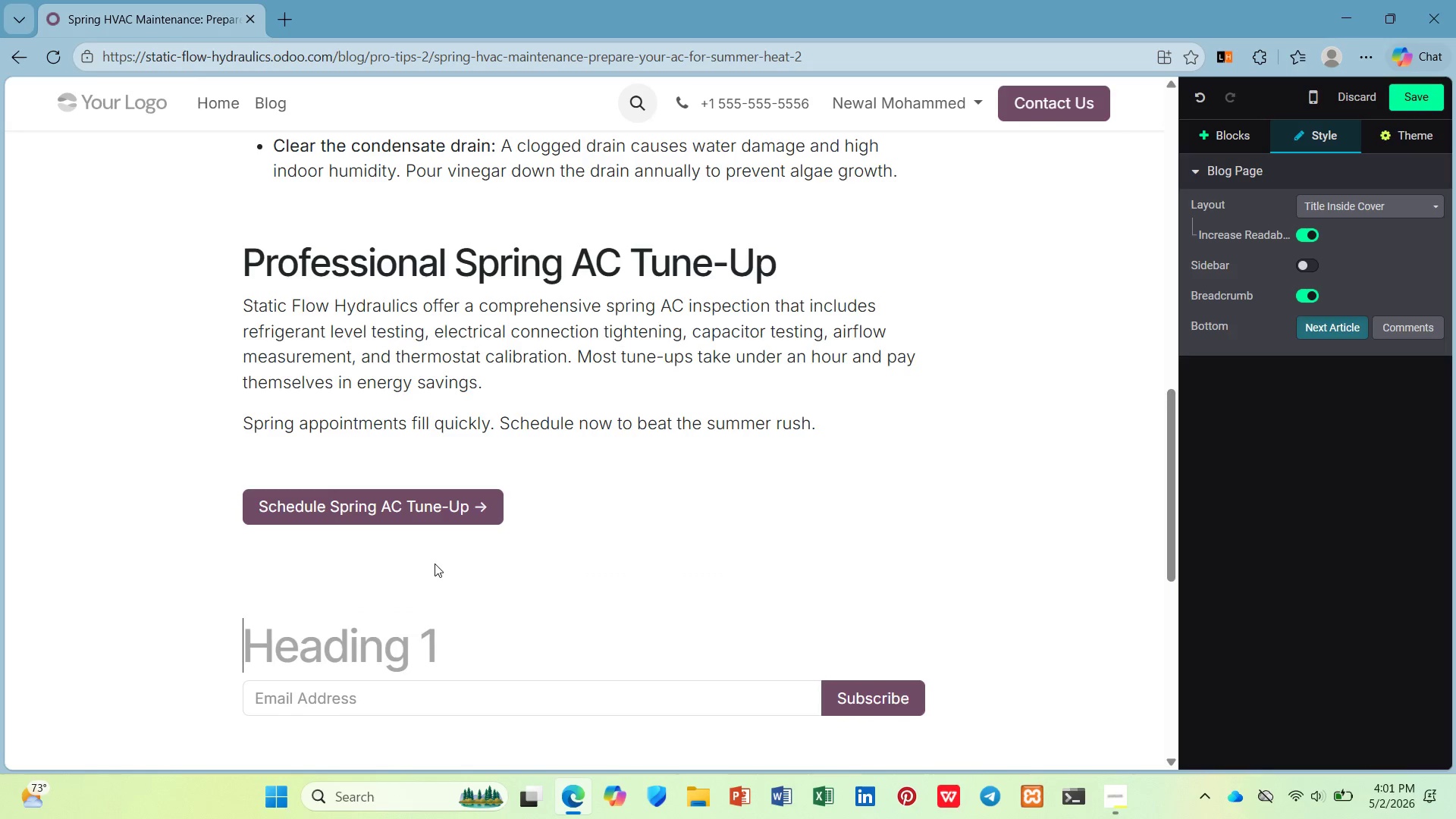 
type(Ge tHVAC <ain)
key(Backspace)
key(Backspace)
key(Backspace)
key(Backspace)
type(Mi)
key(Backspace)
type(a)
 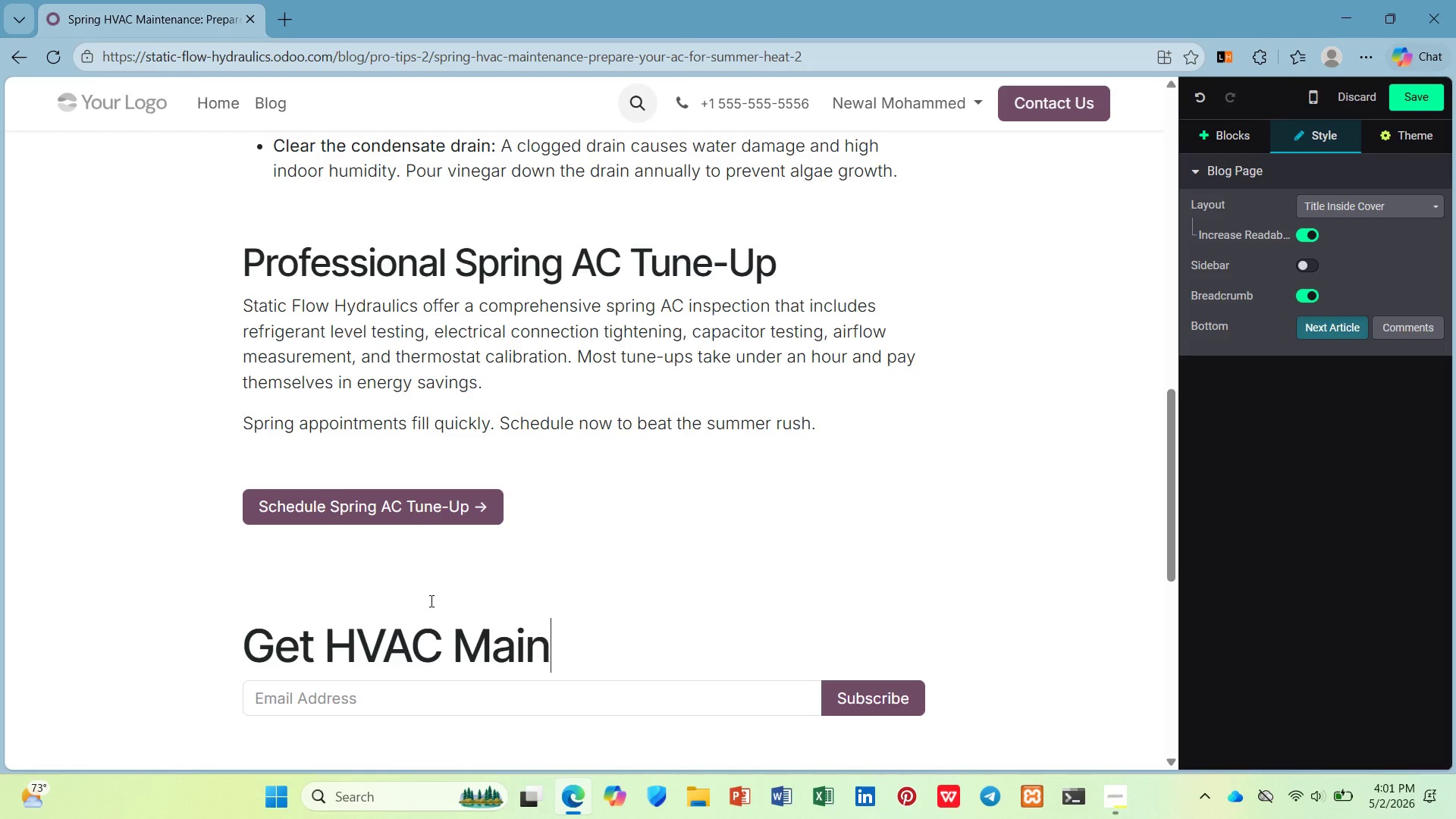 
 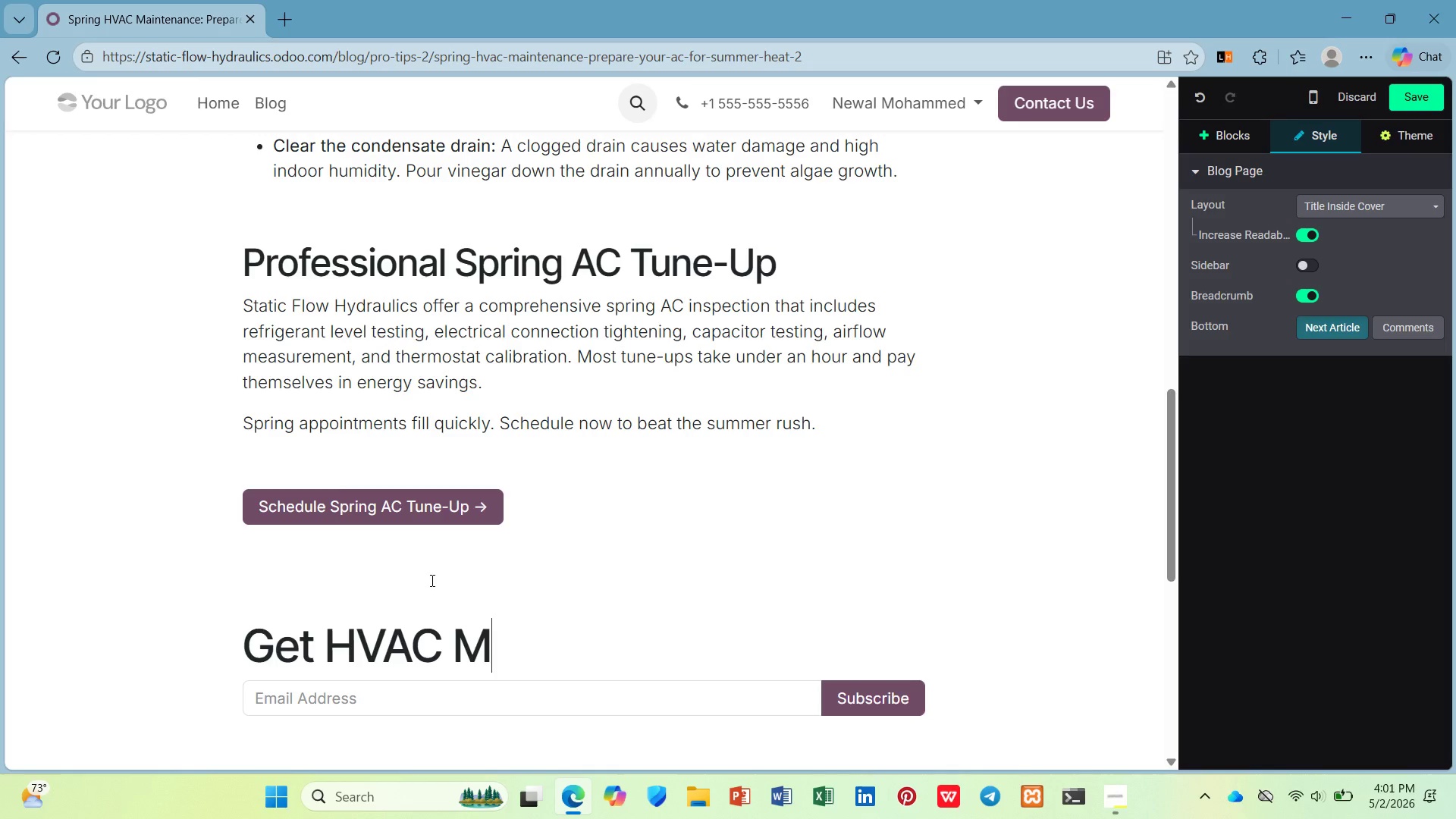 
type(intenance Remainders)
 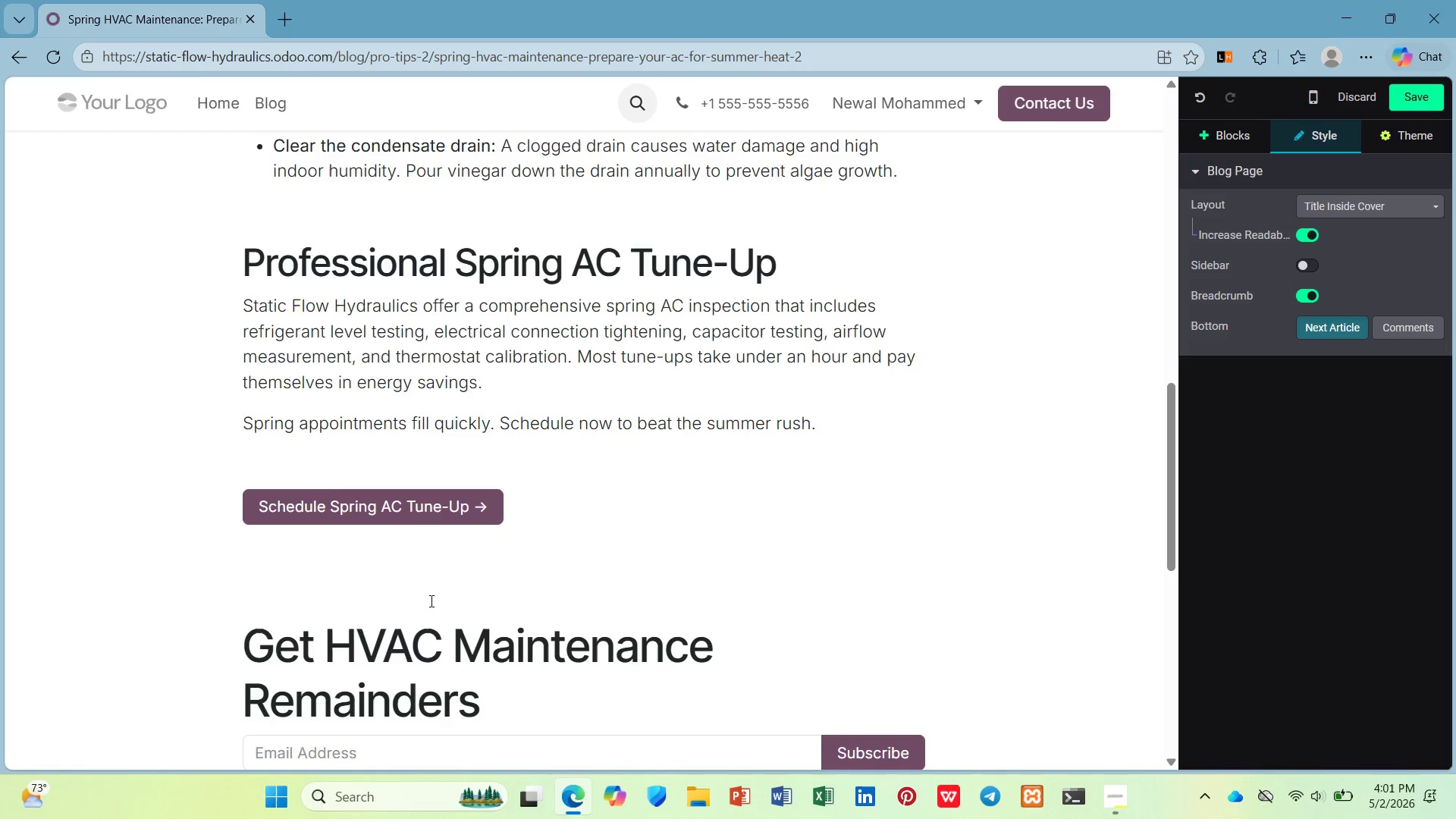 
scroll: coordinate [433, 589], scroll_direction: down, amount: 2.0
 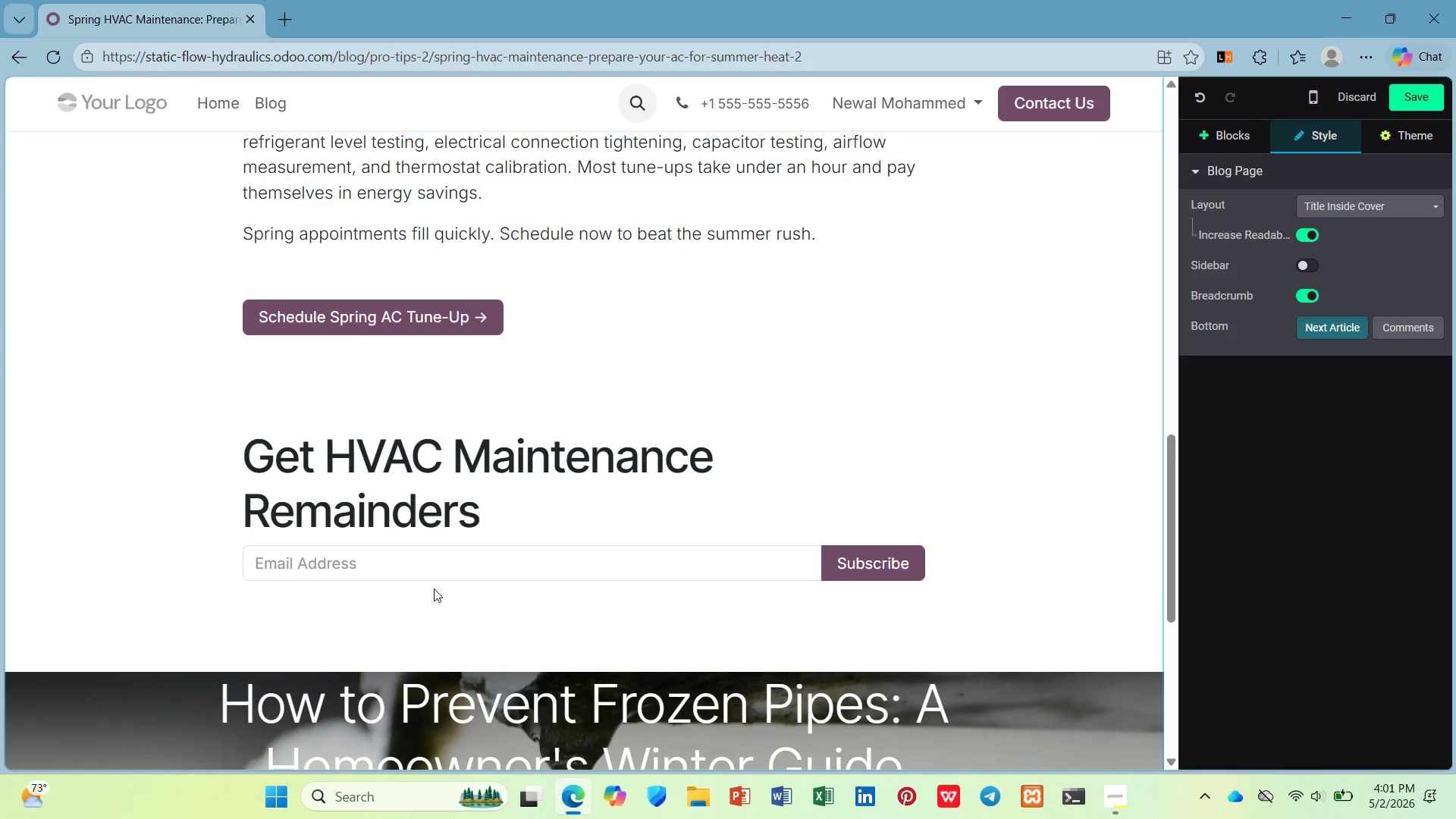 
key(Enter)
 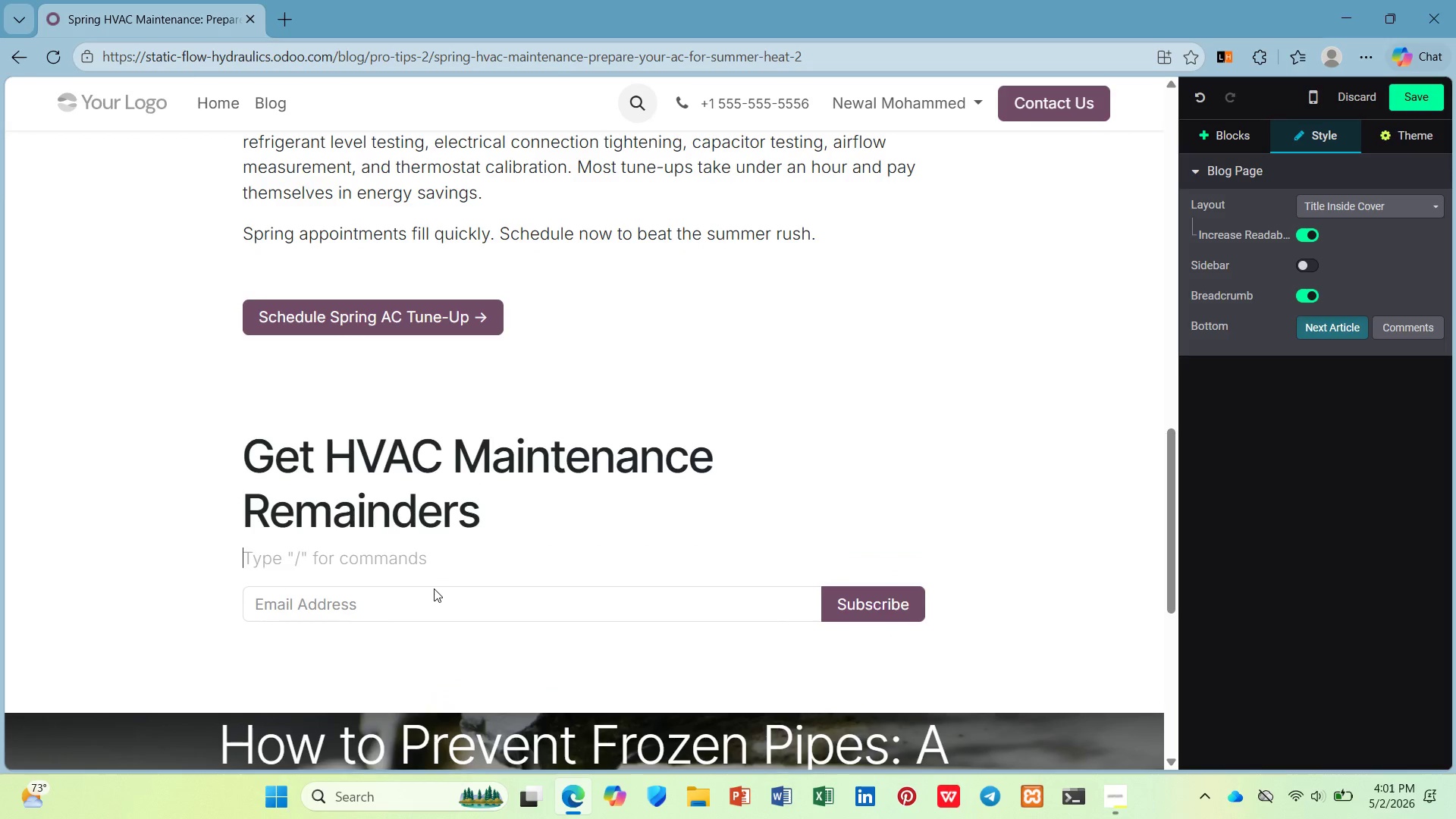 
type(SUb)
key(Backspace)
key(Backspace)
 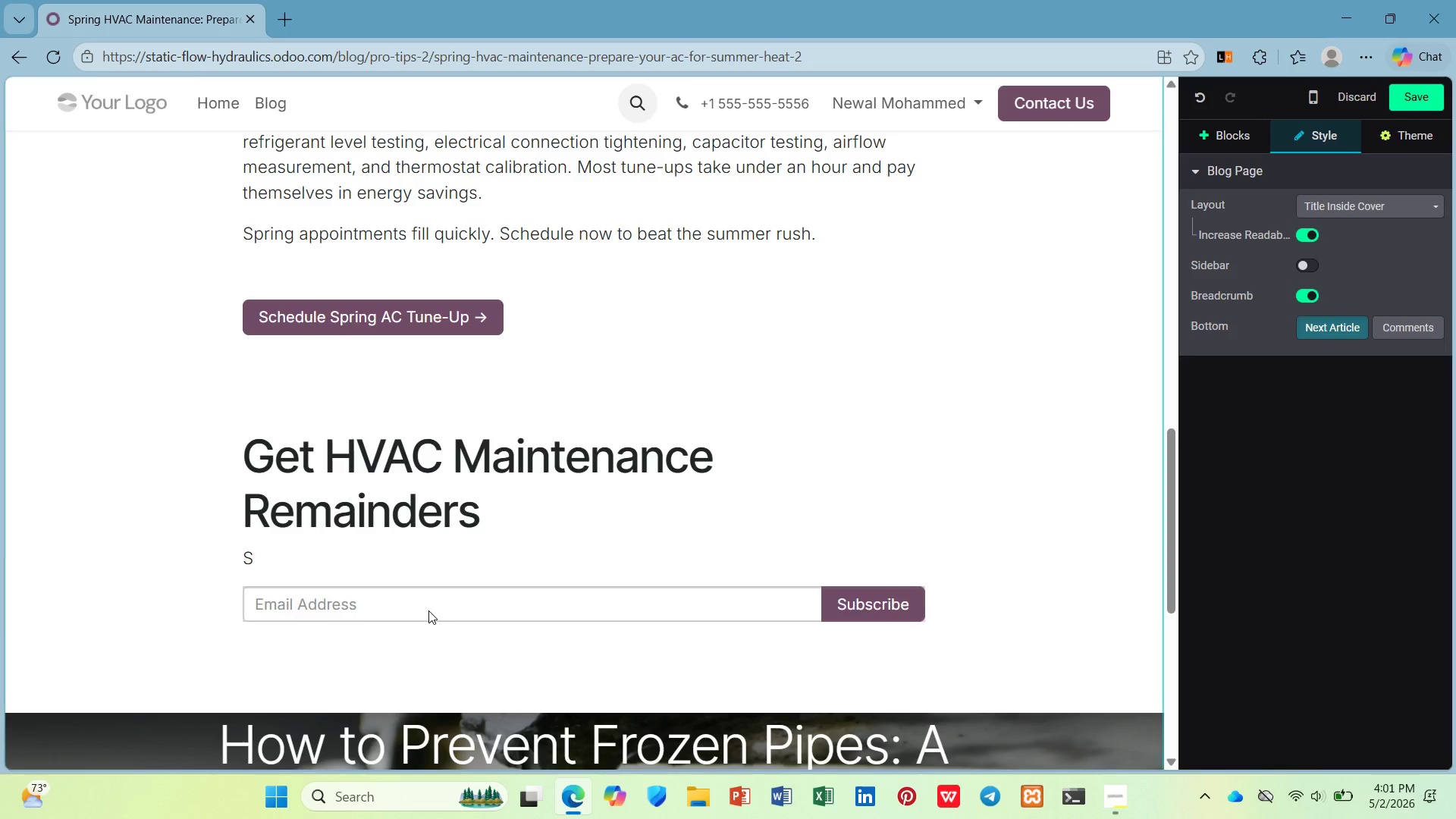 
type(ubscribe for seasonal HVAC tips )
 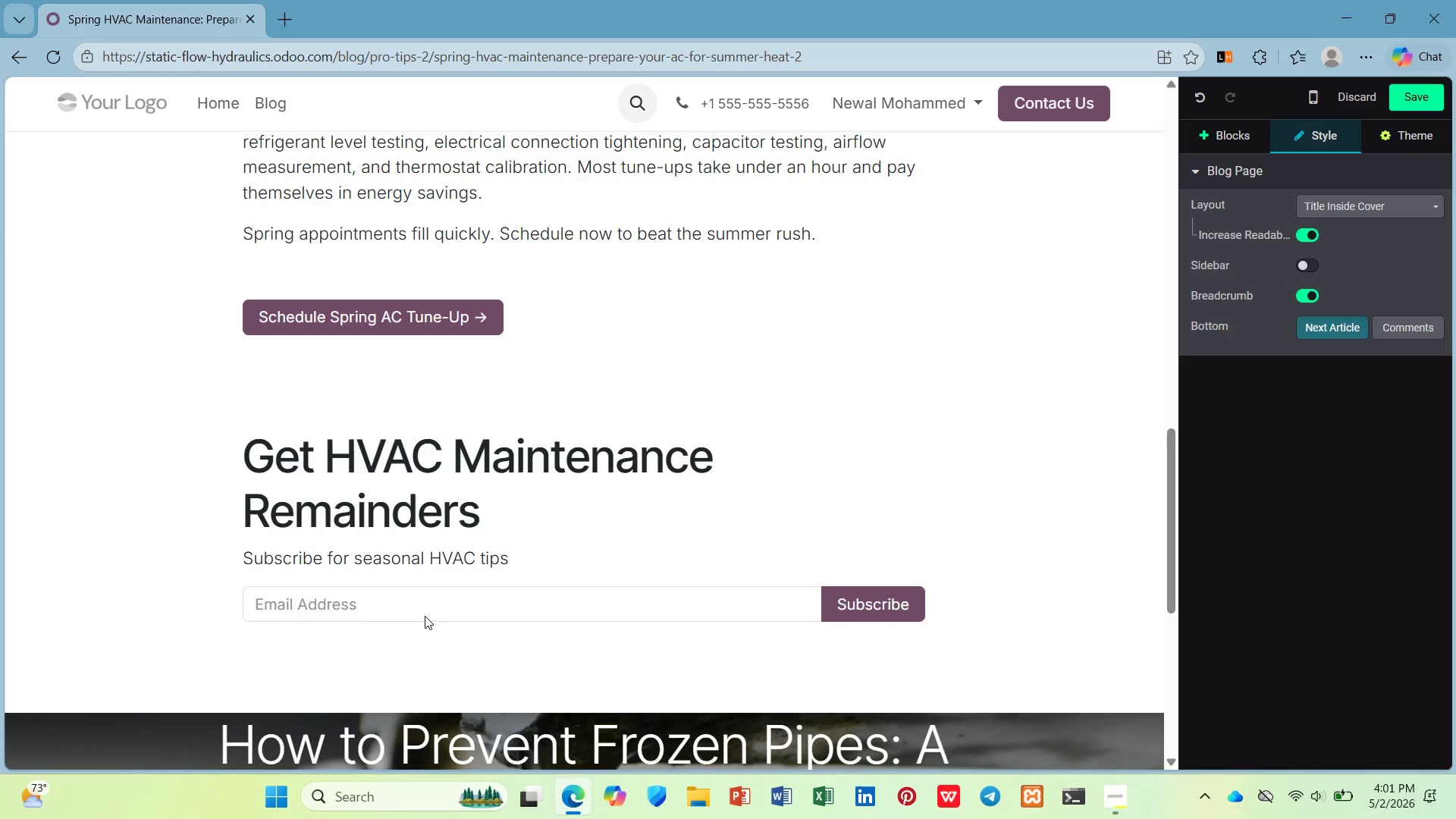 
wait(6.81)
 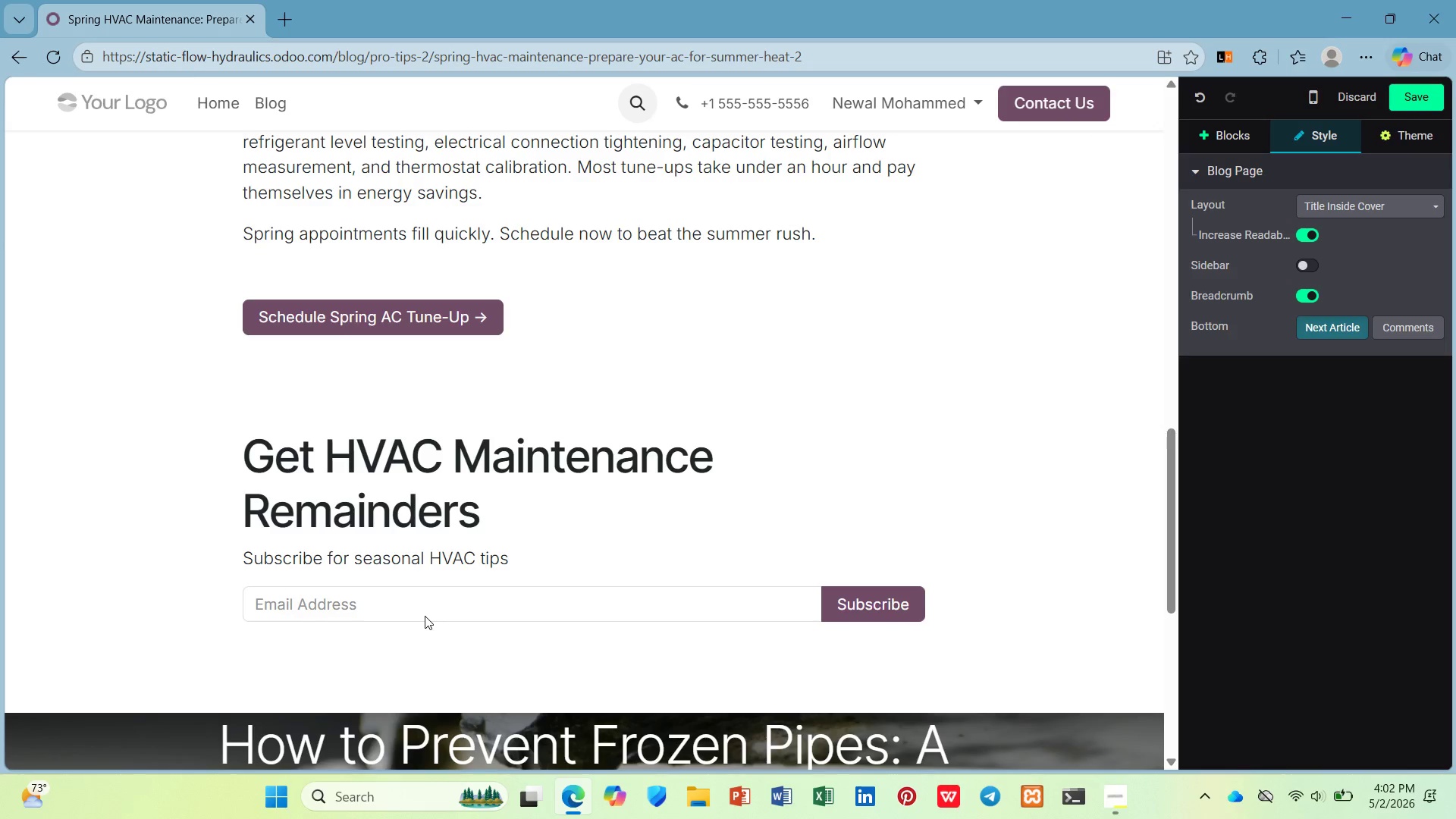 
type(and tune-up discounts.)
 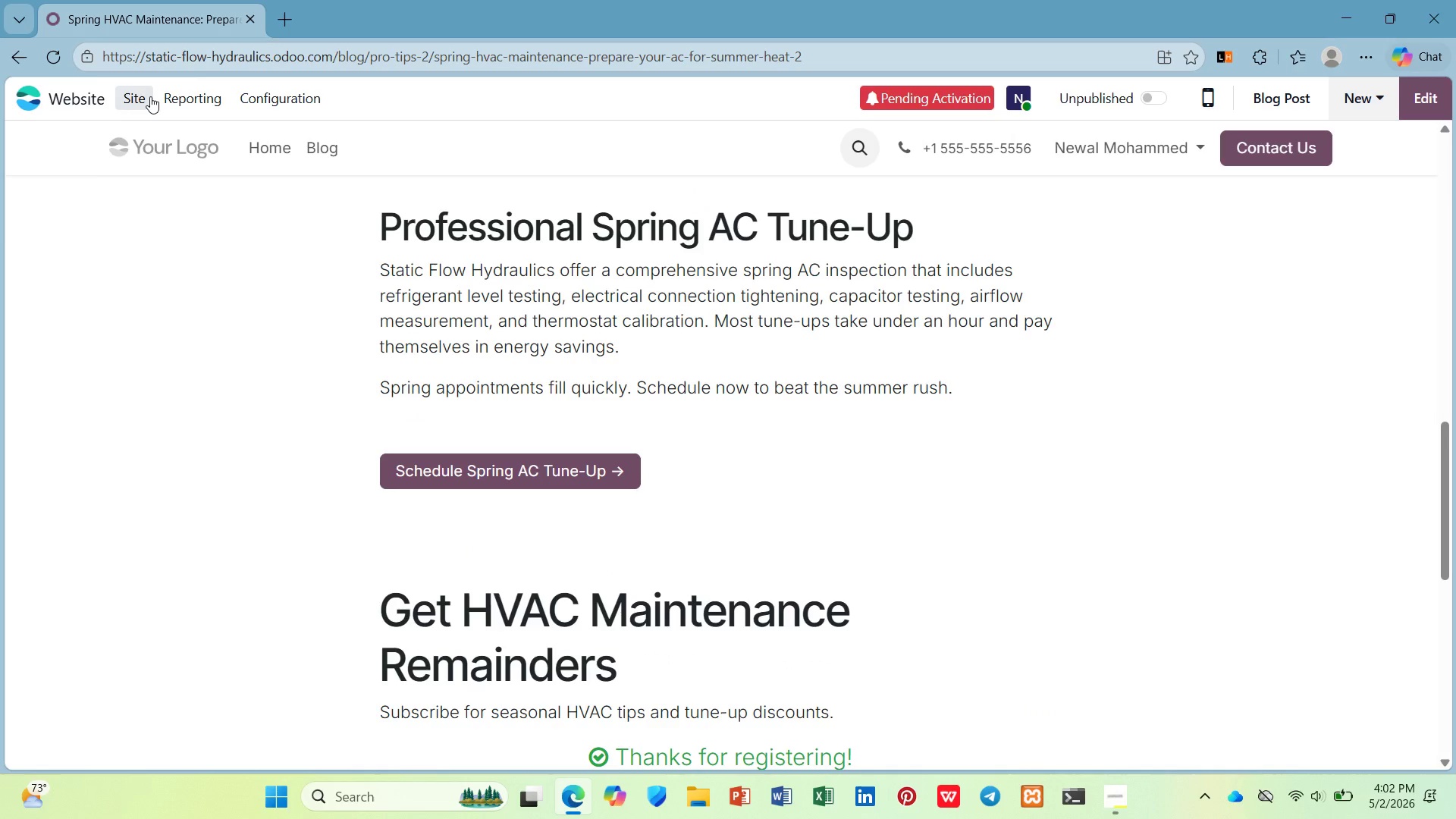 
wait(15.73)
 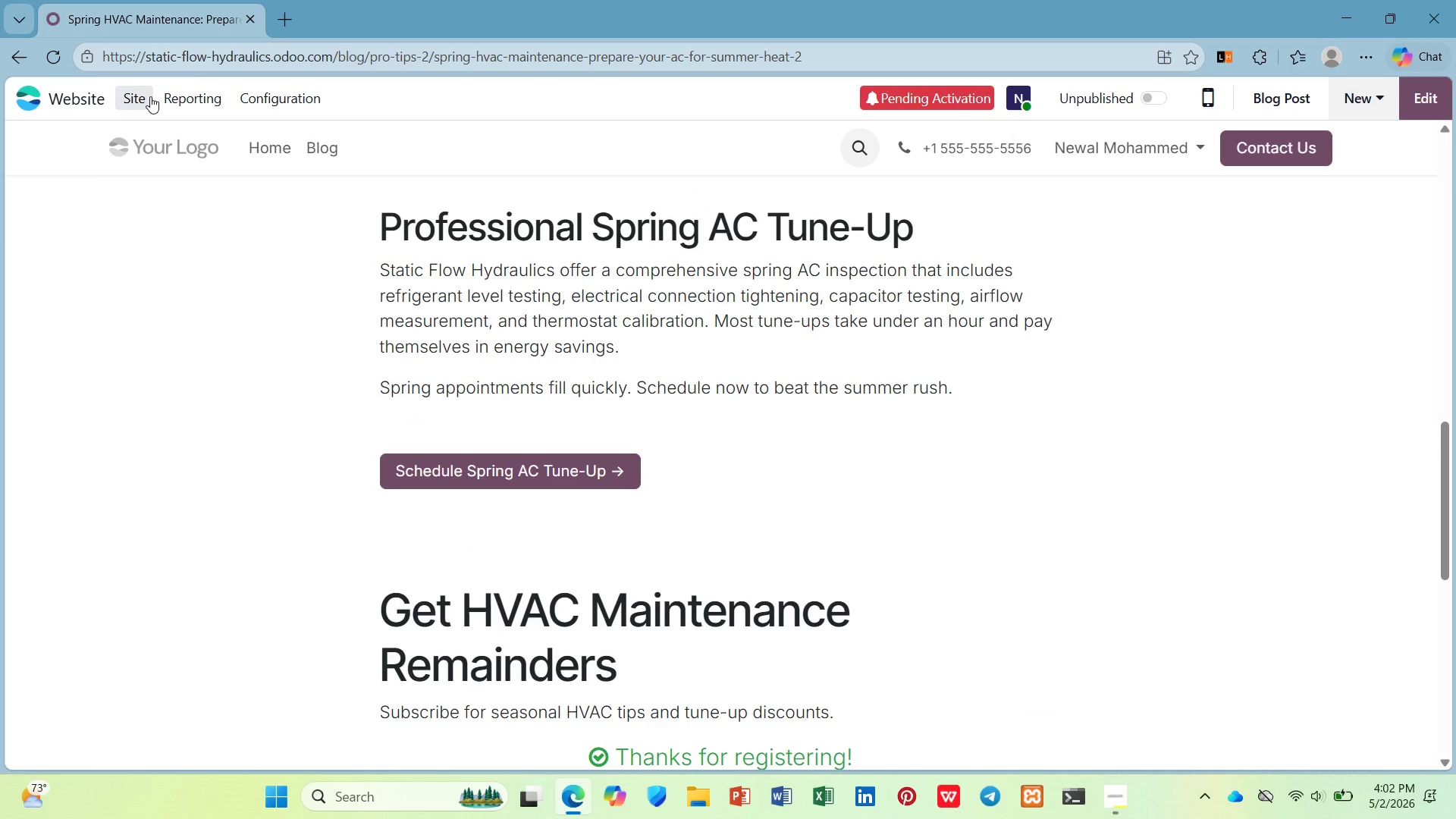 
left_click([136, 92])
 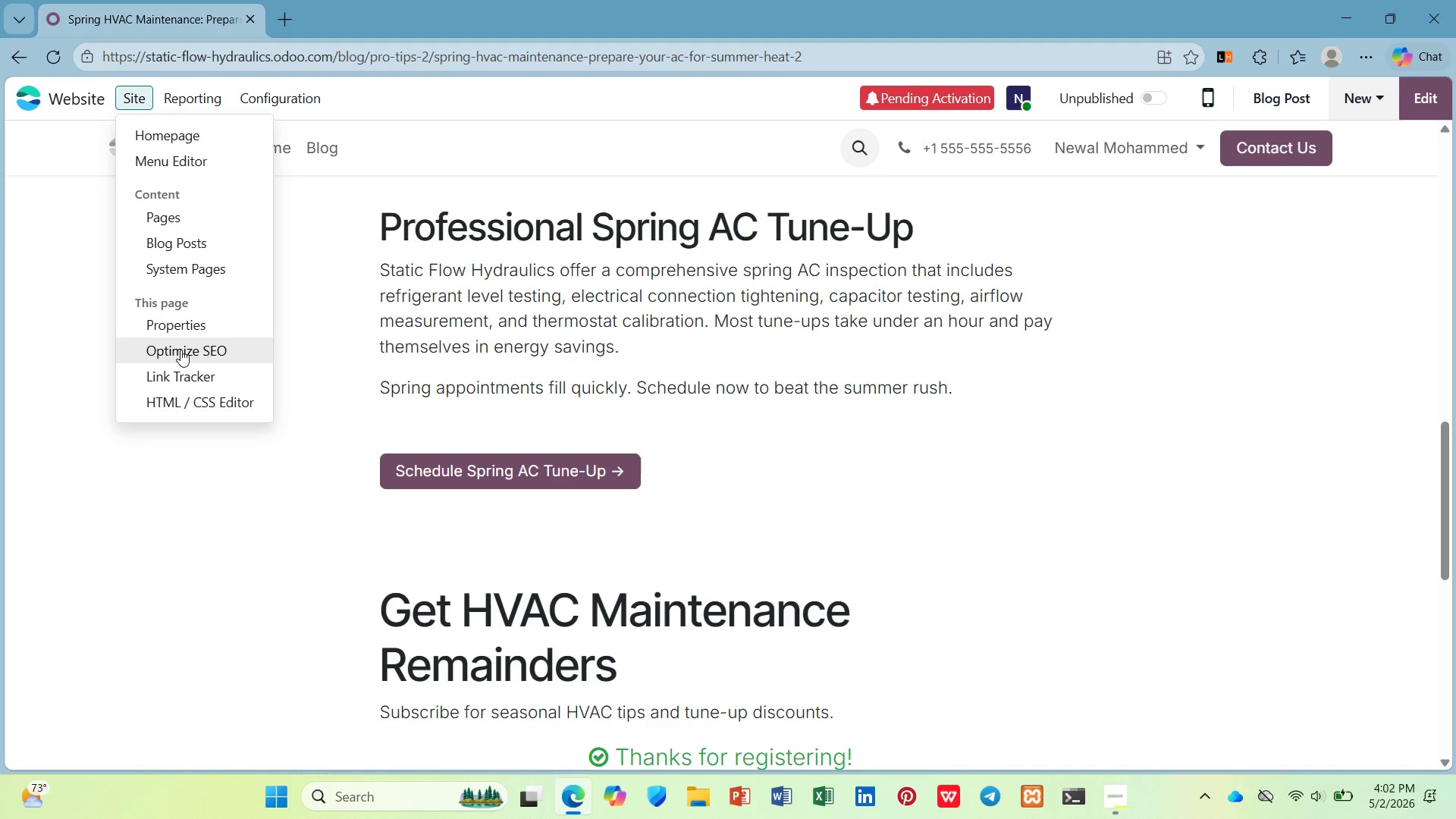 
left_click([180, 350])
 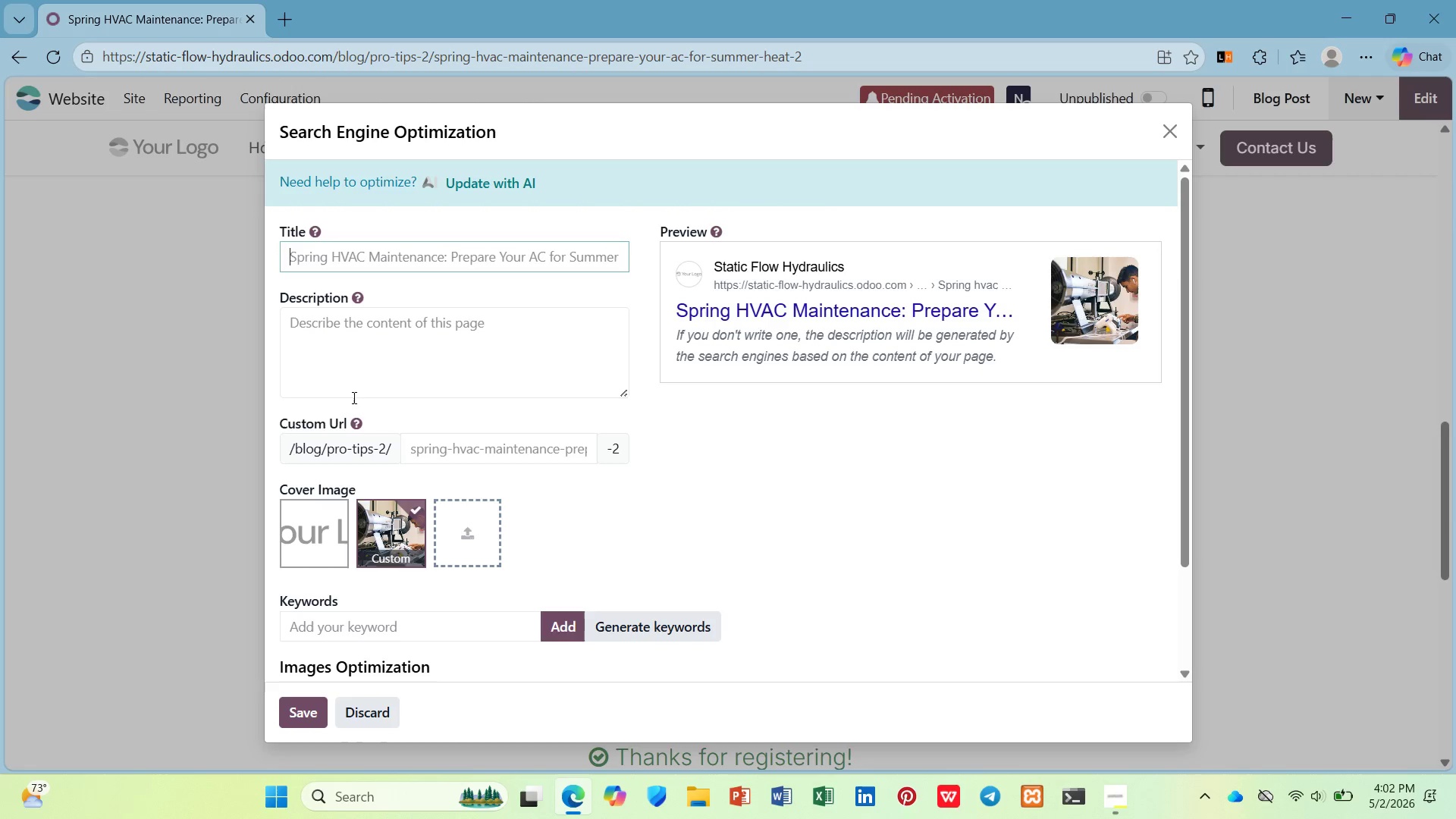 
wait(7.86)
 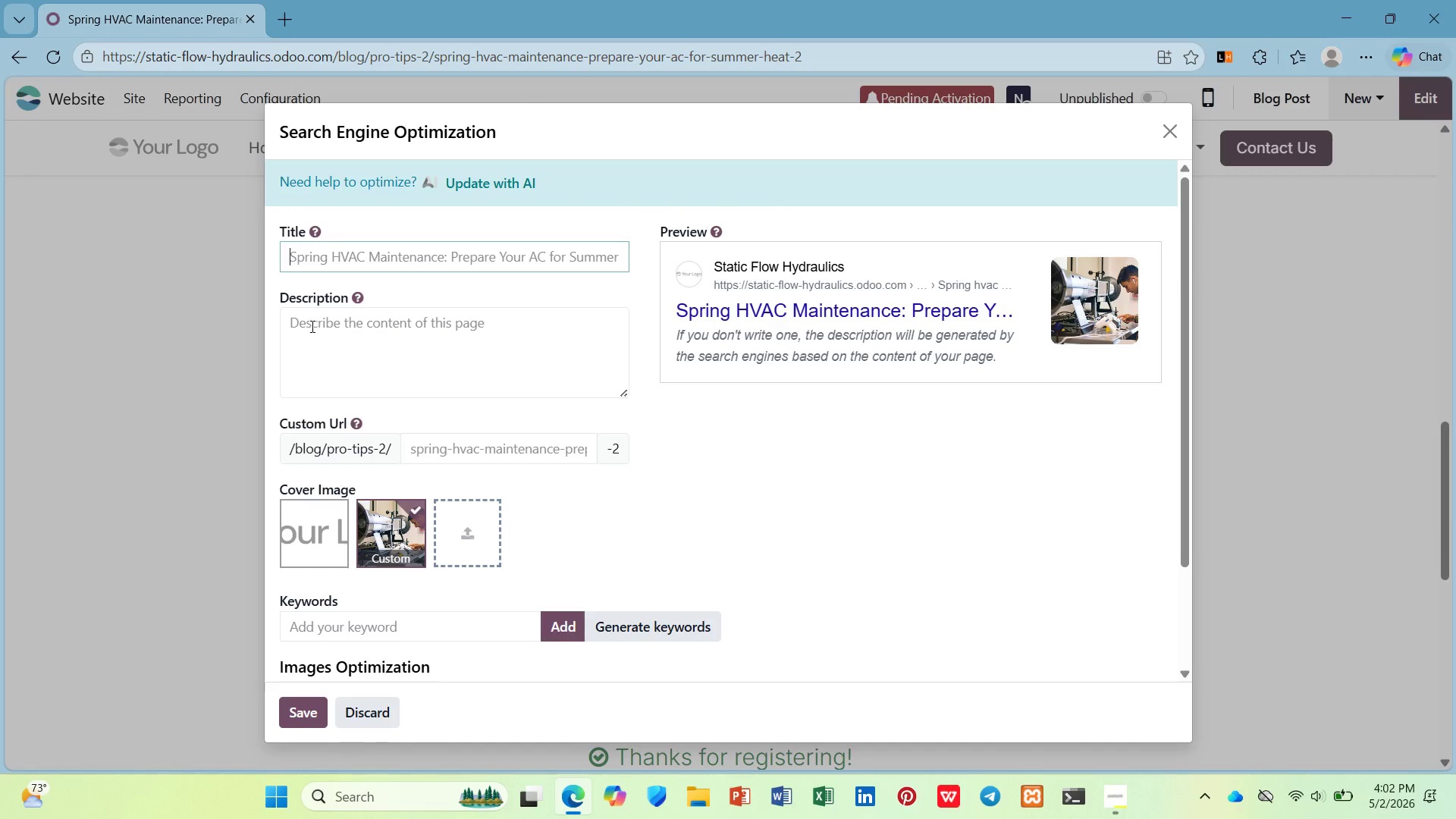 
type(Spring HVAC Mainten)
 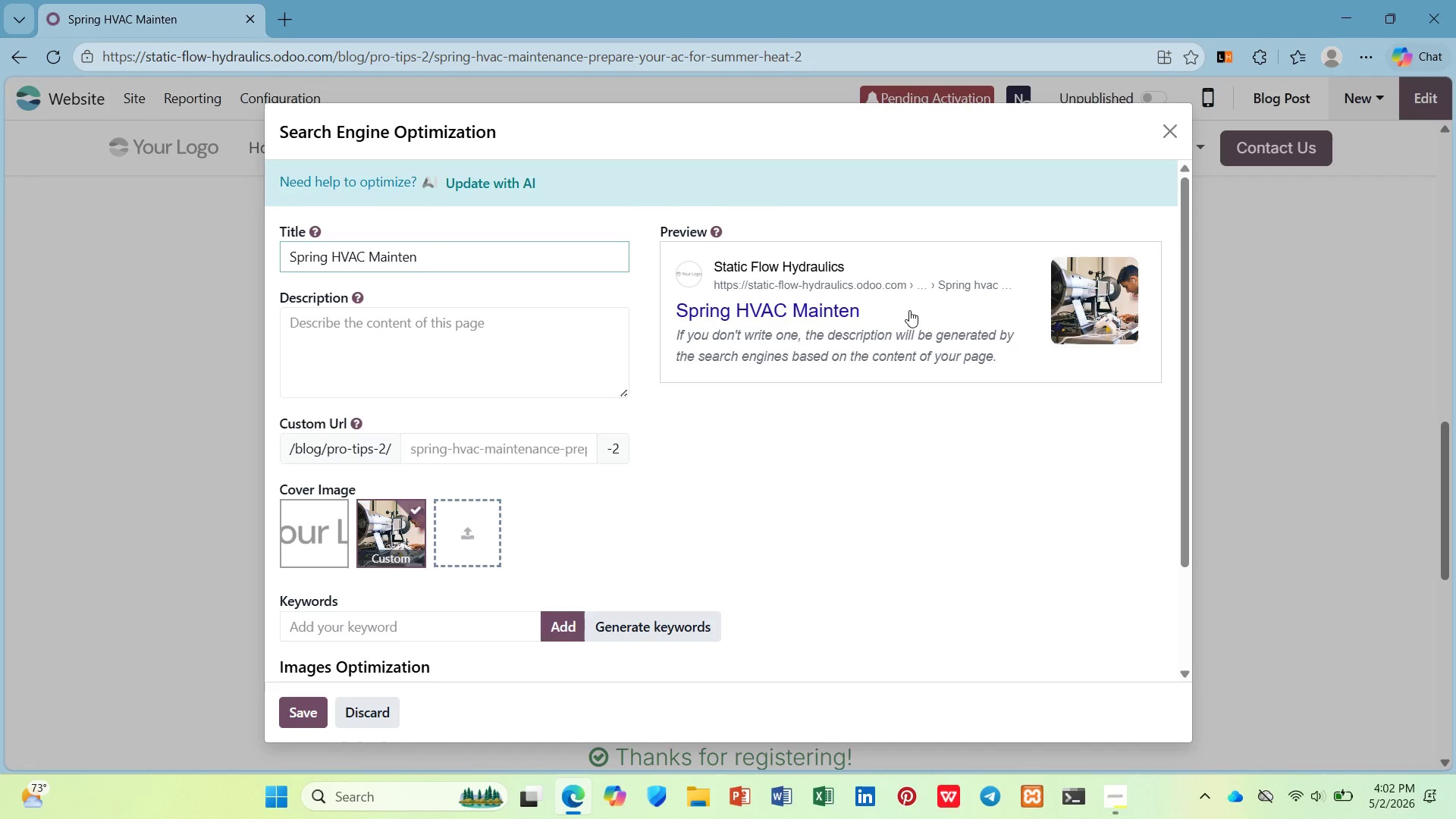 
wait(8.5)
 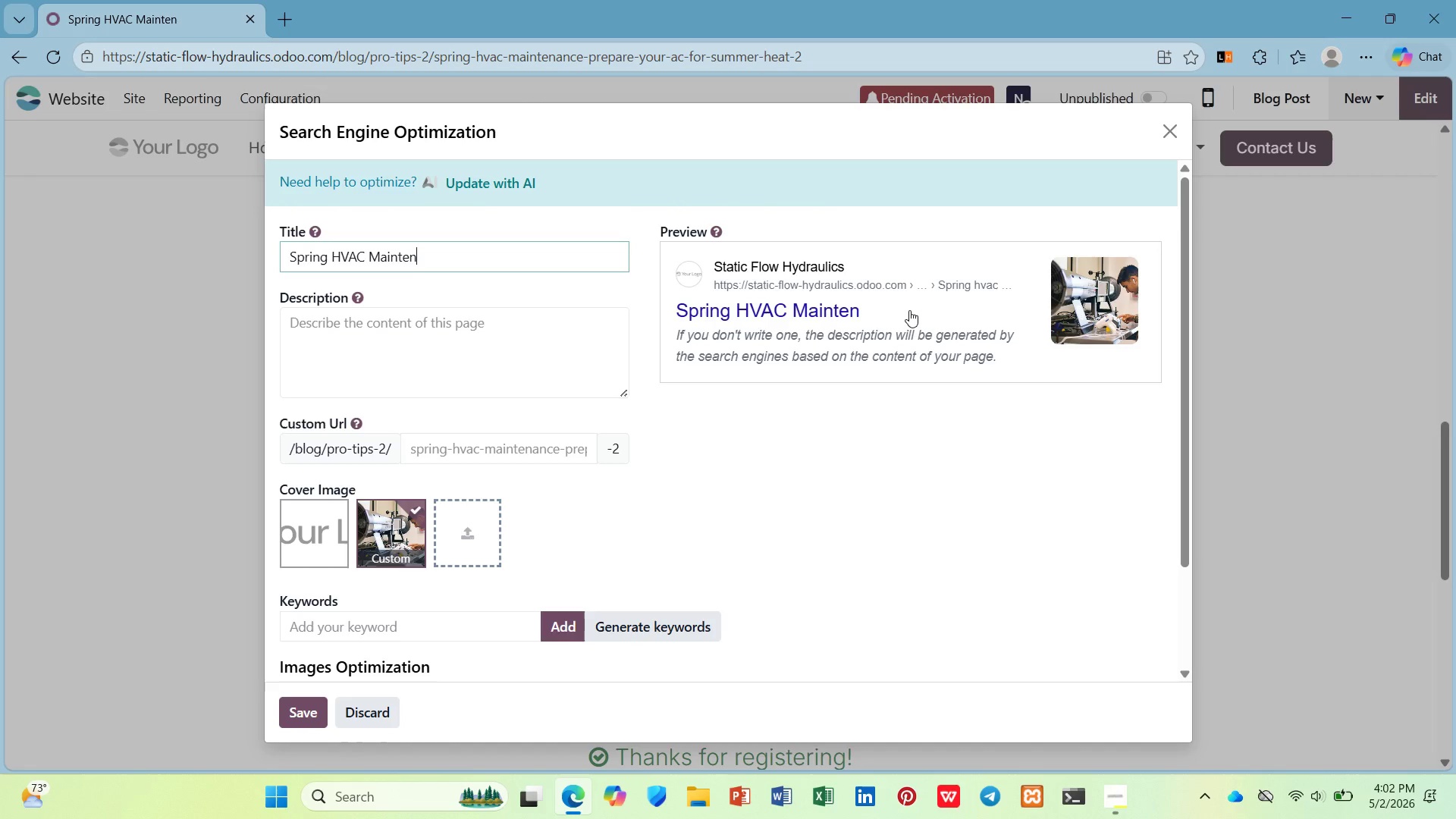 
type(anc e)
key(Backspace)
key(Backspace)
type(e)
 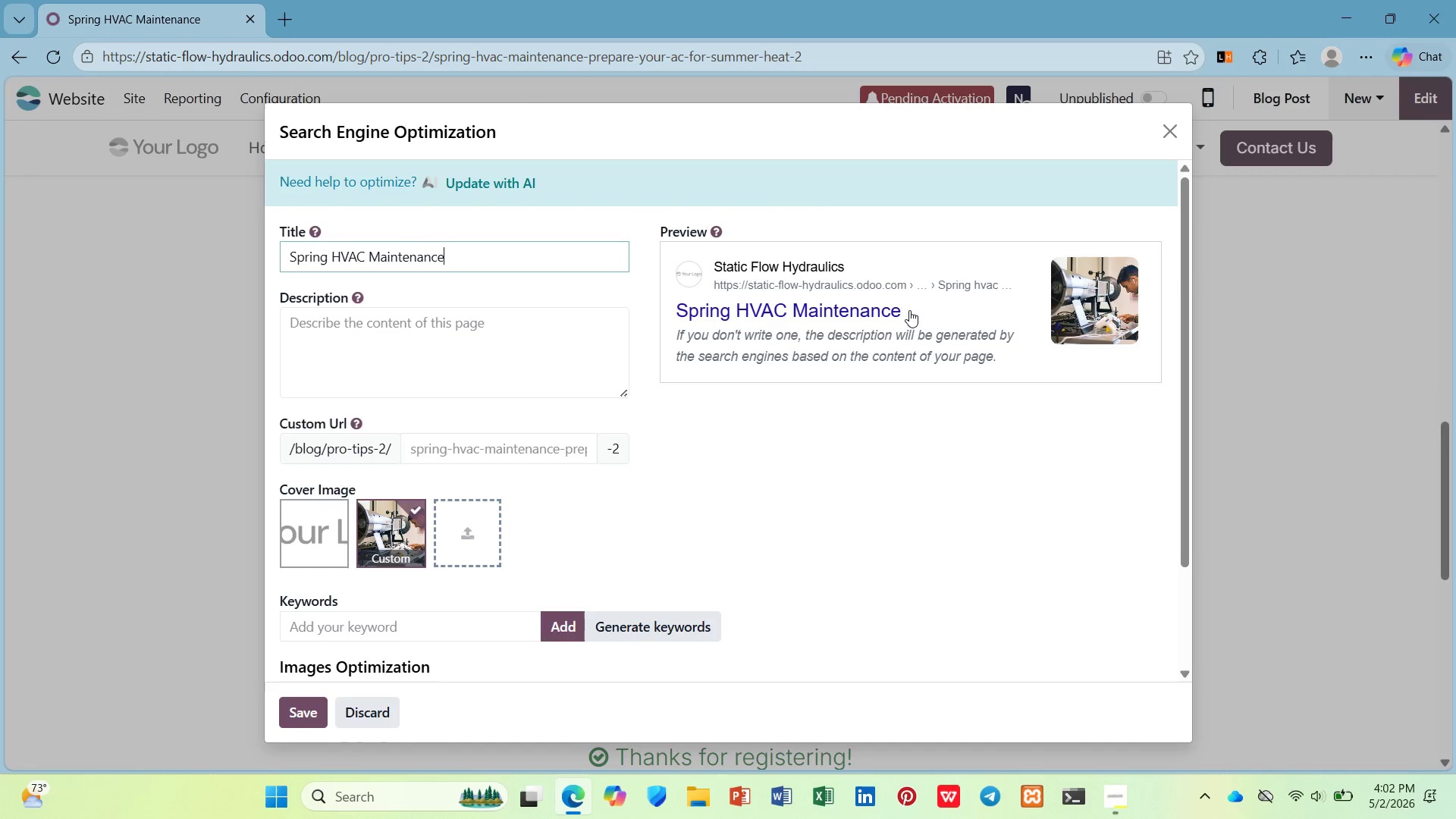 
wait(8.58)
 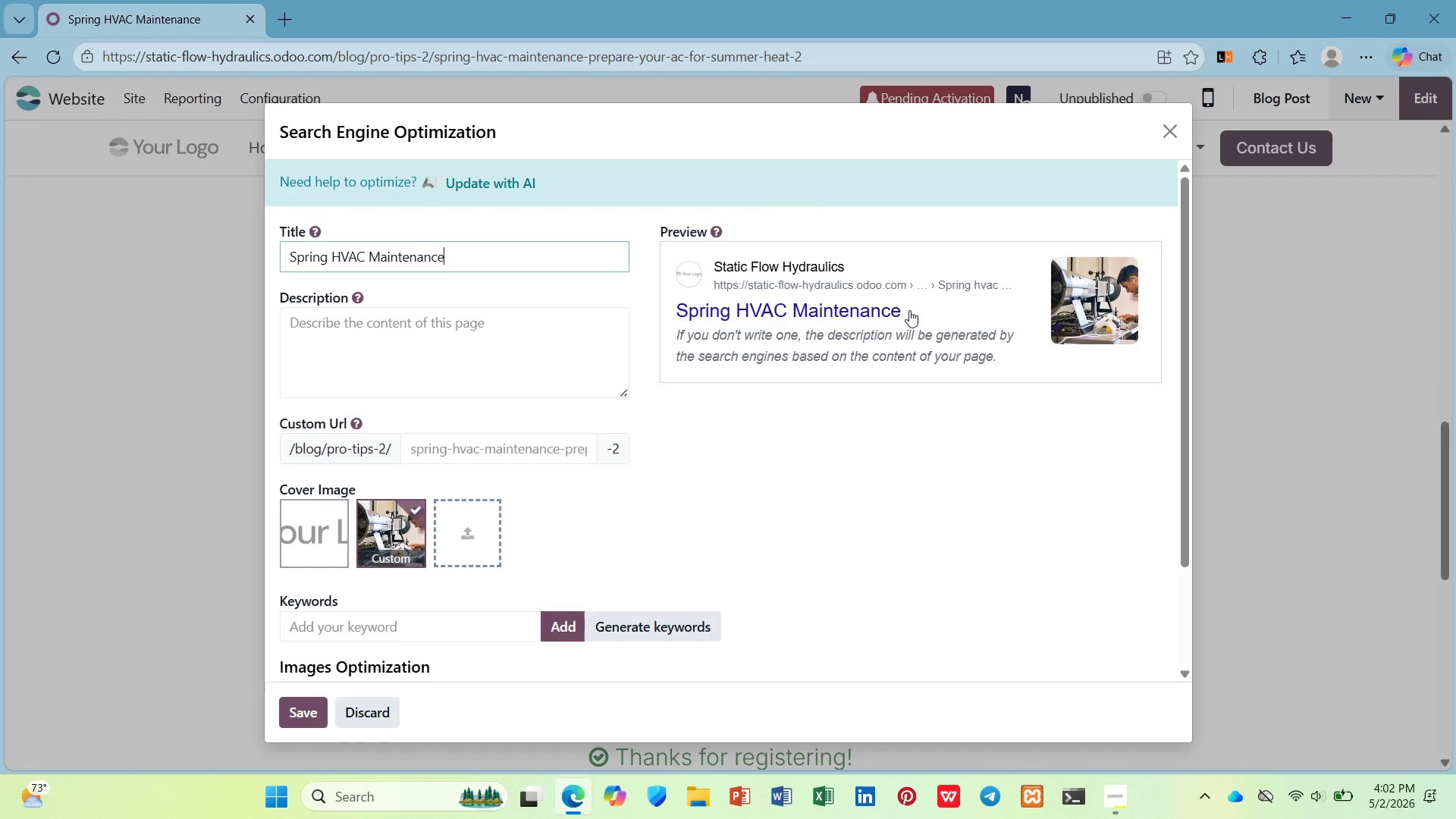 
type( Checkist | Static FLow Hydrauics)
 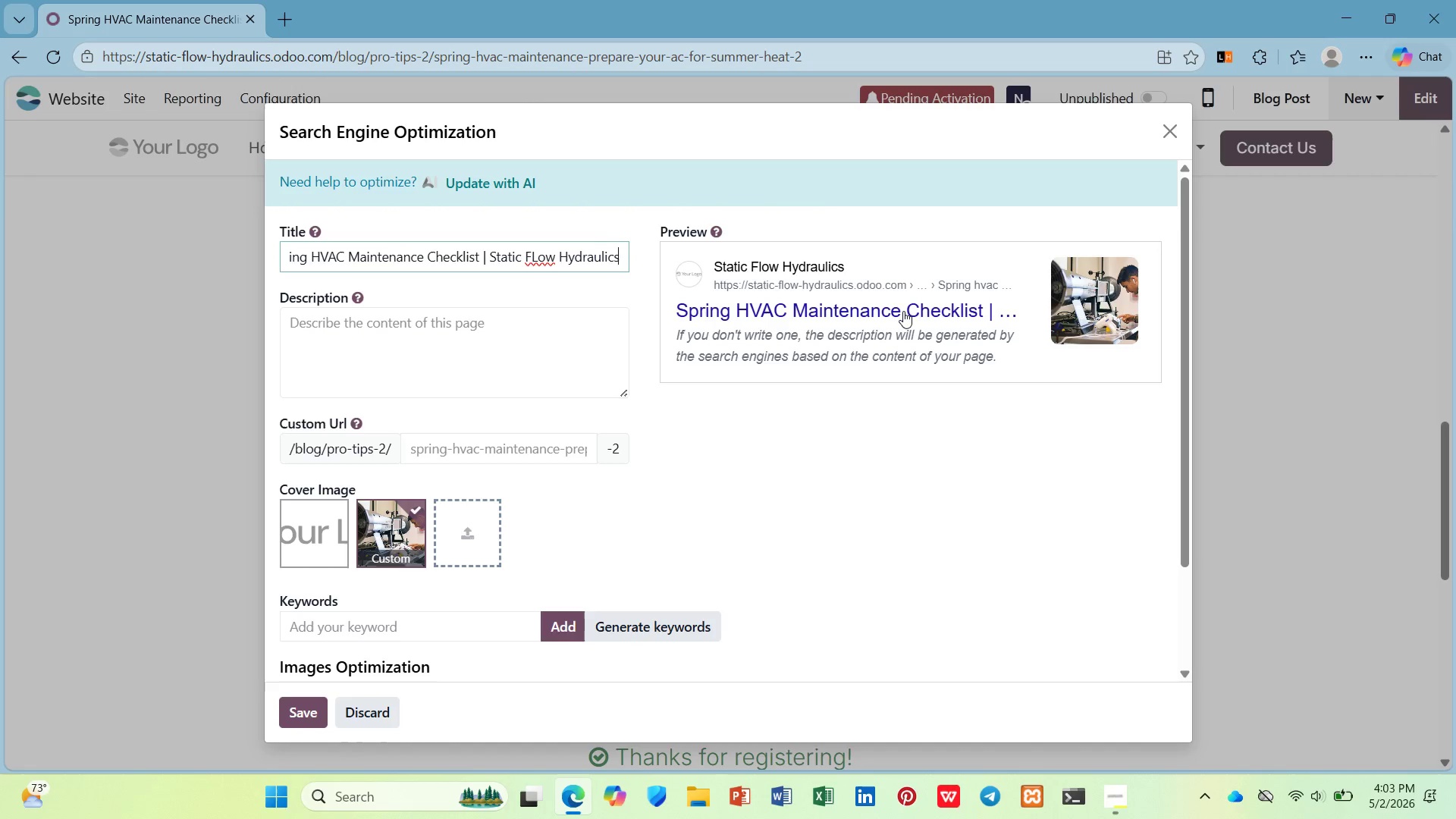 
left_click([532, 255])
 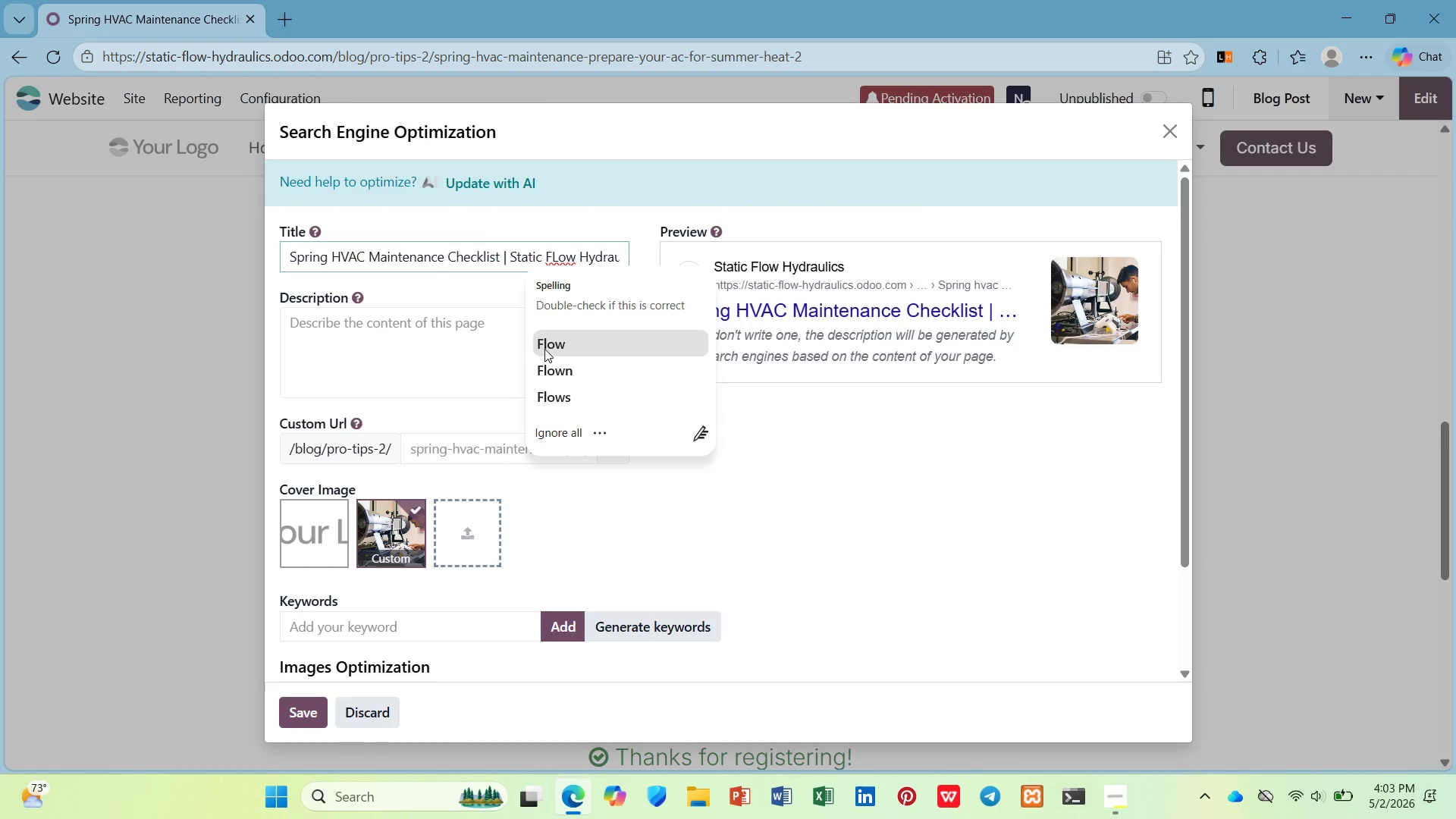 
double_click([486, 337])
 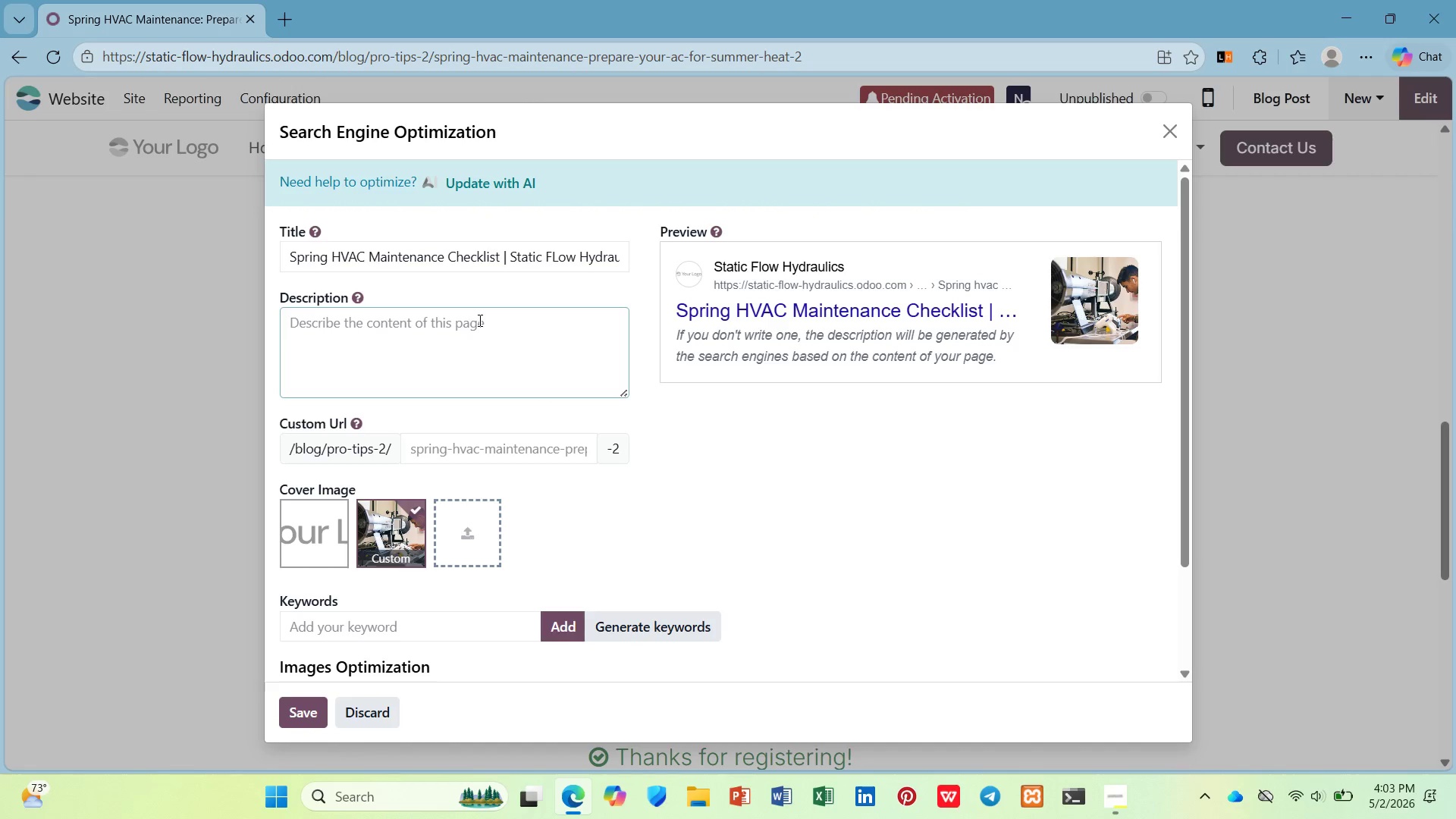 
type(Prepare you rAC or summer with this spring HVAC checki)
key(Backspace)
type(it. Replace filters, clean condenser, and schedule a professional tune )
key(Backspace)
type(-up.)
 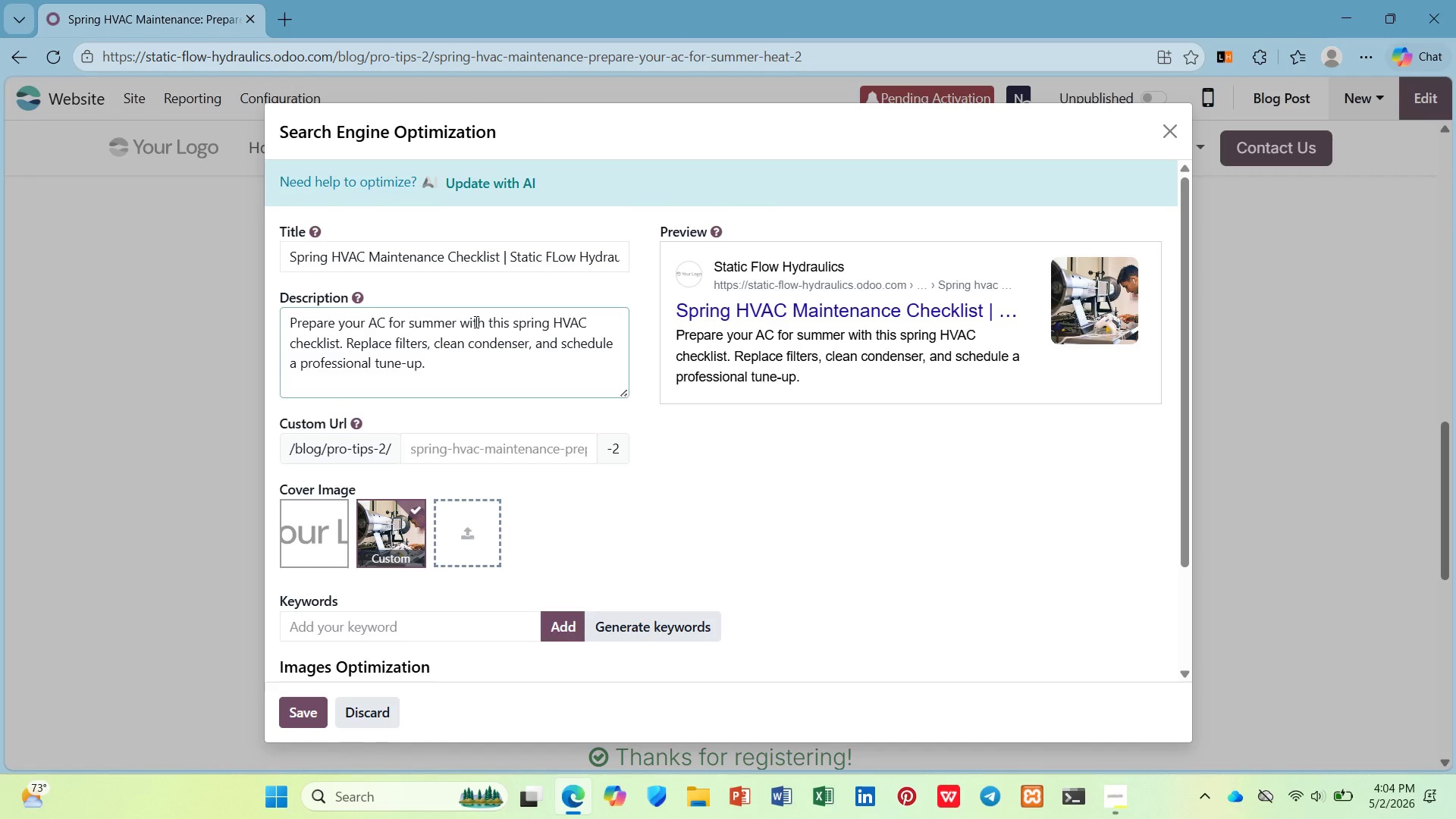 
left_click([494, 462])
 